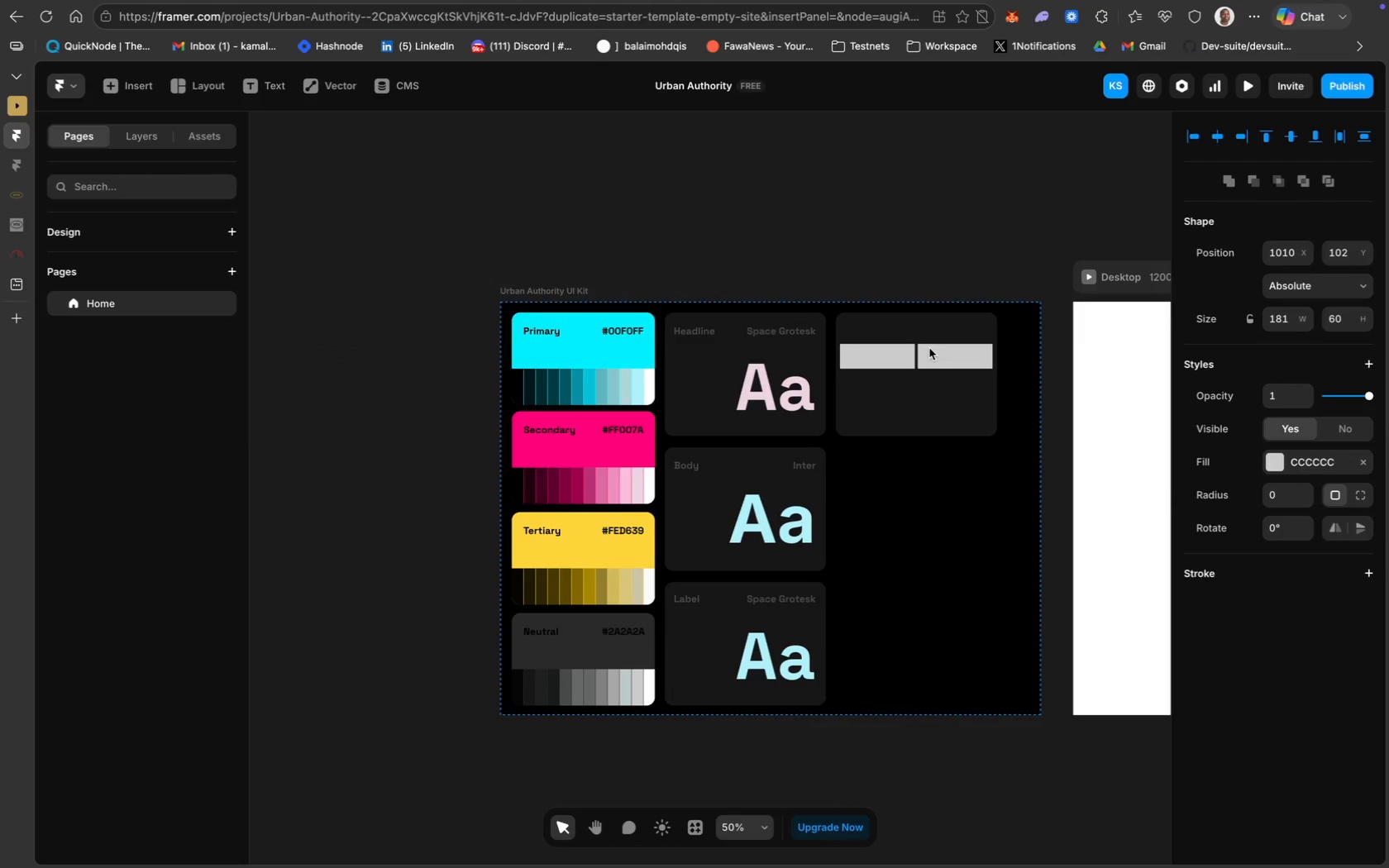 
key(ArrowLeft)
 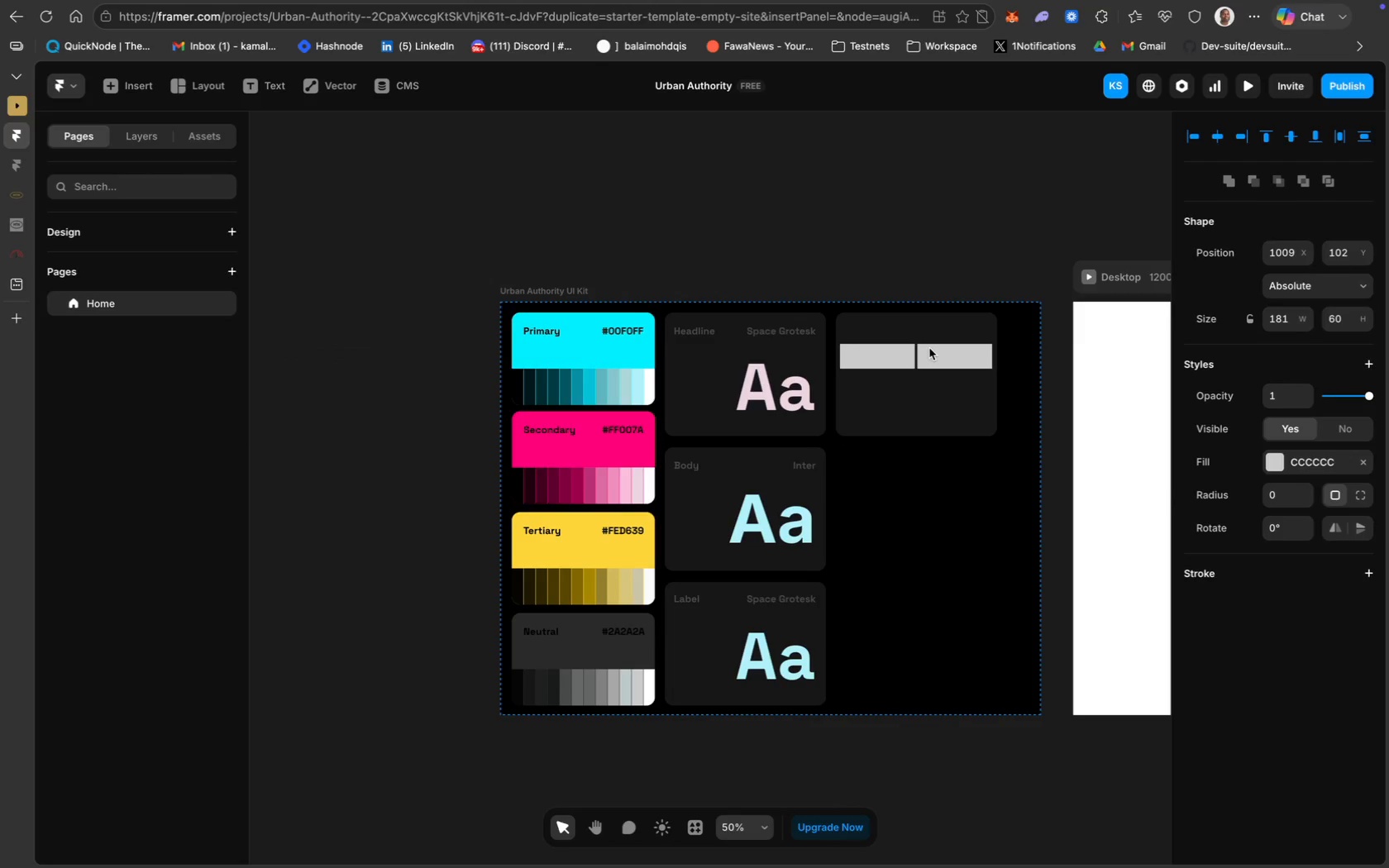 
key(ArrowLeft)
 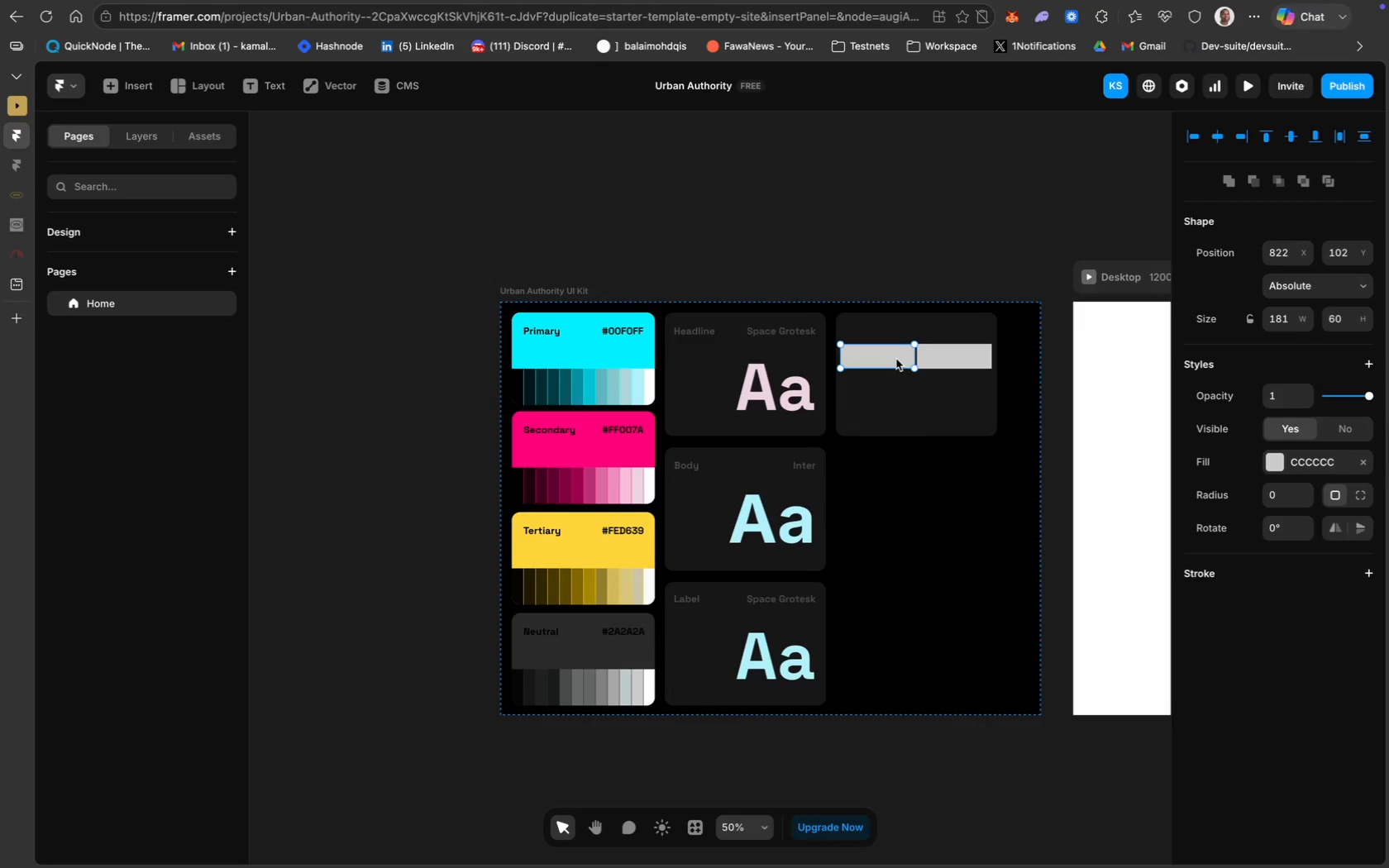 
wait(7.32)
 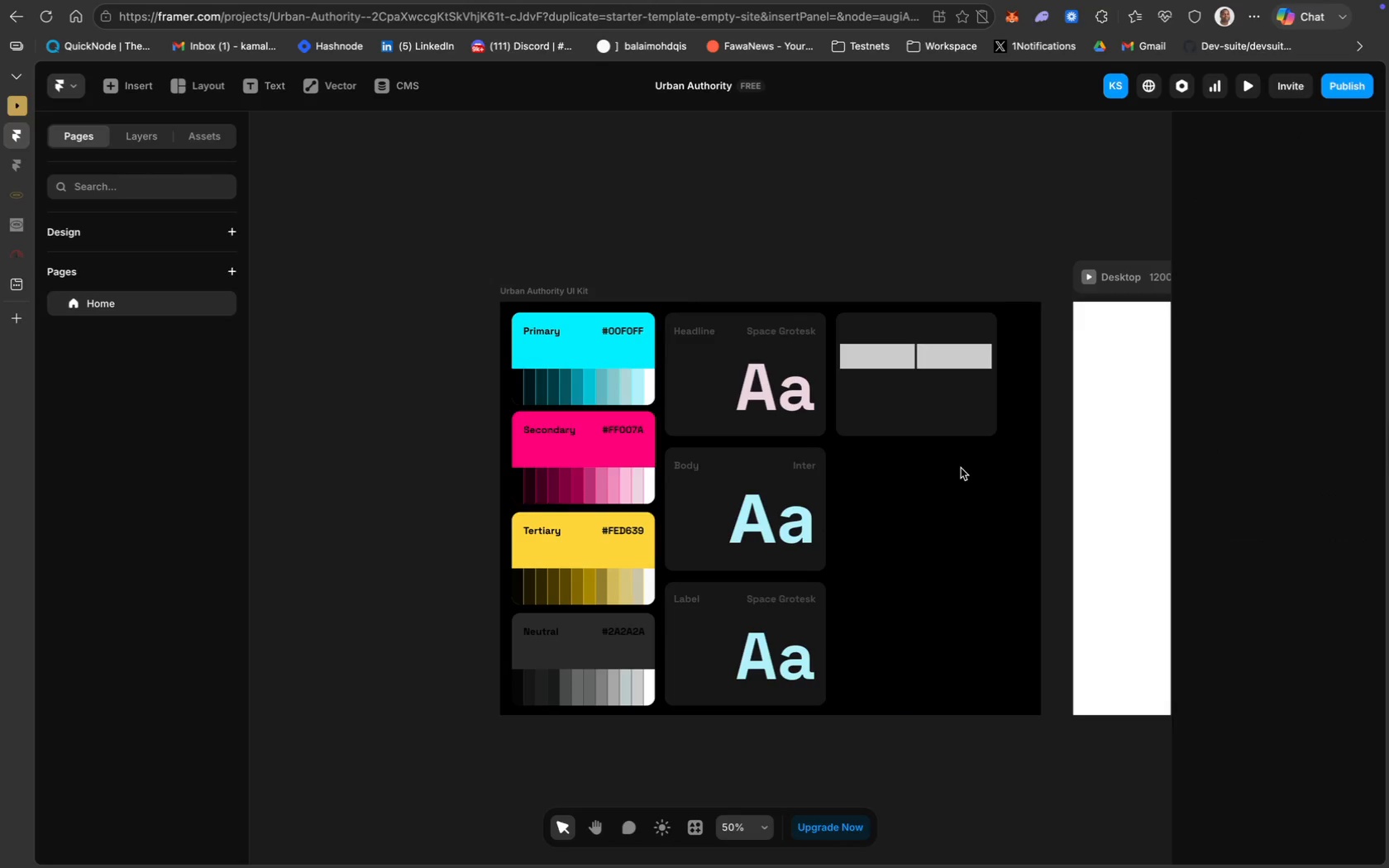 
left_click([536, 207])
 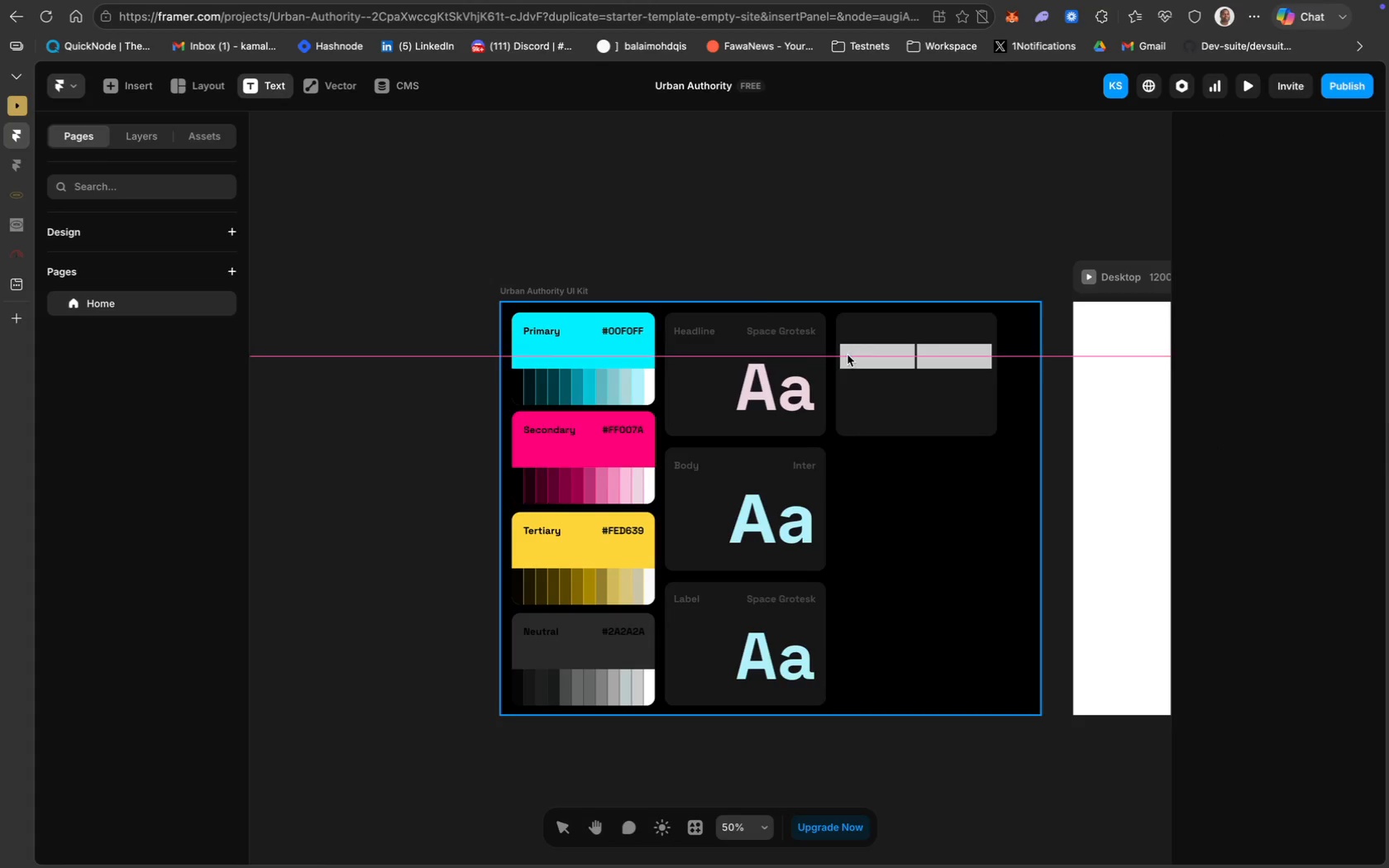 
wait(8.2)
 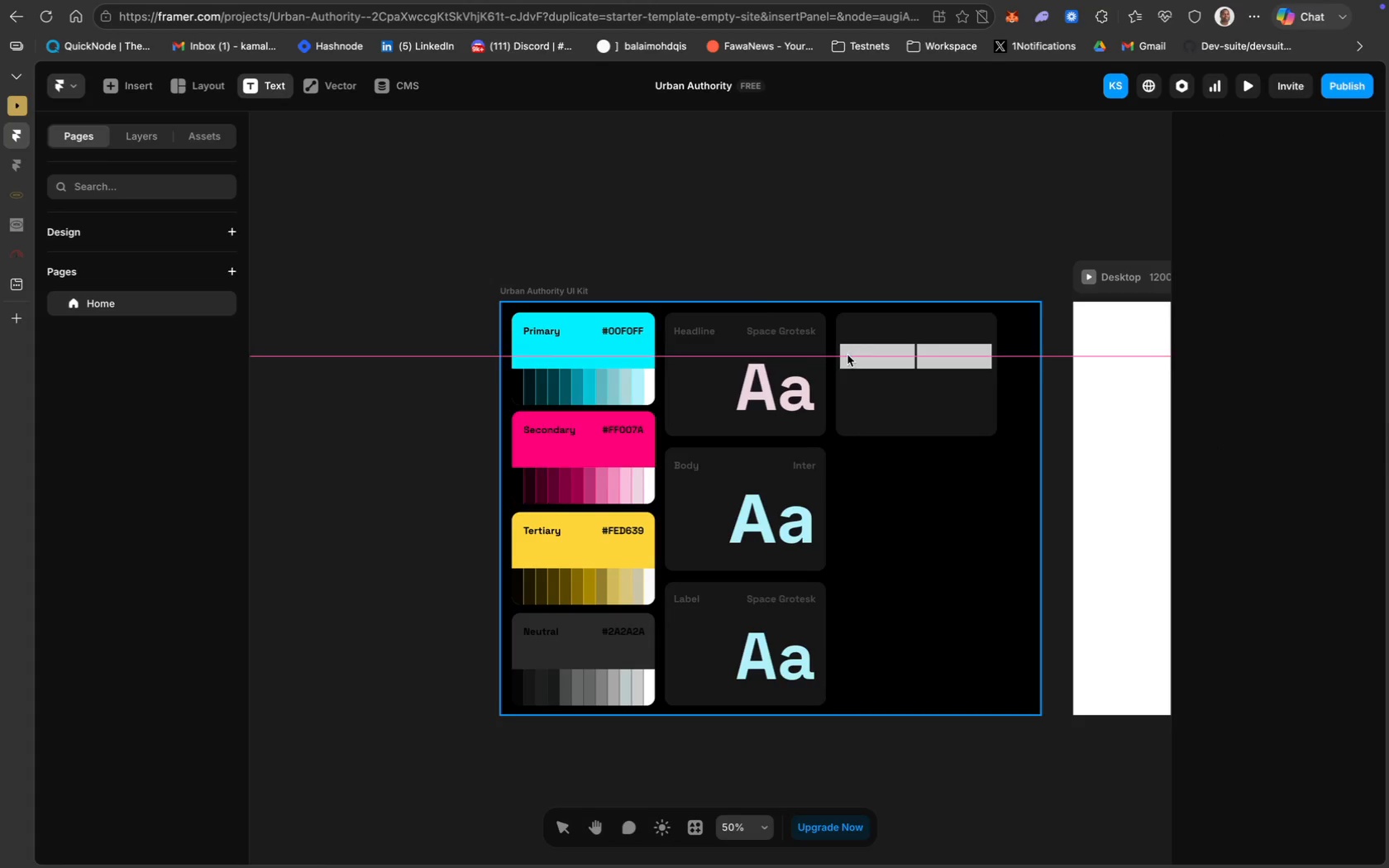 
left_click([765, 225])
 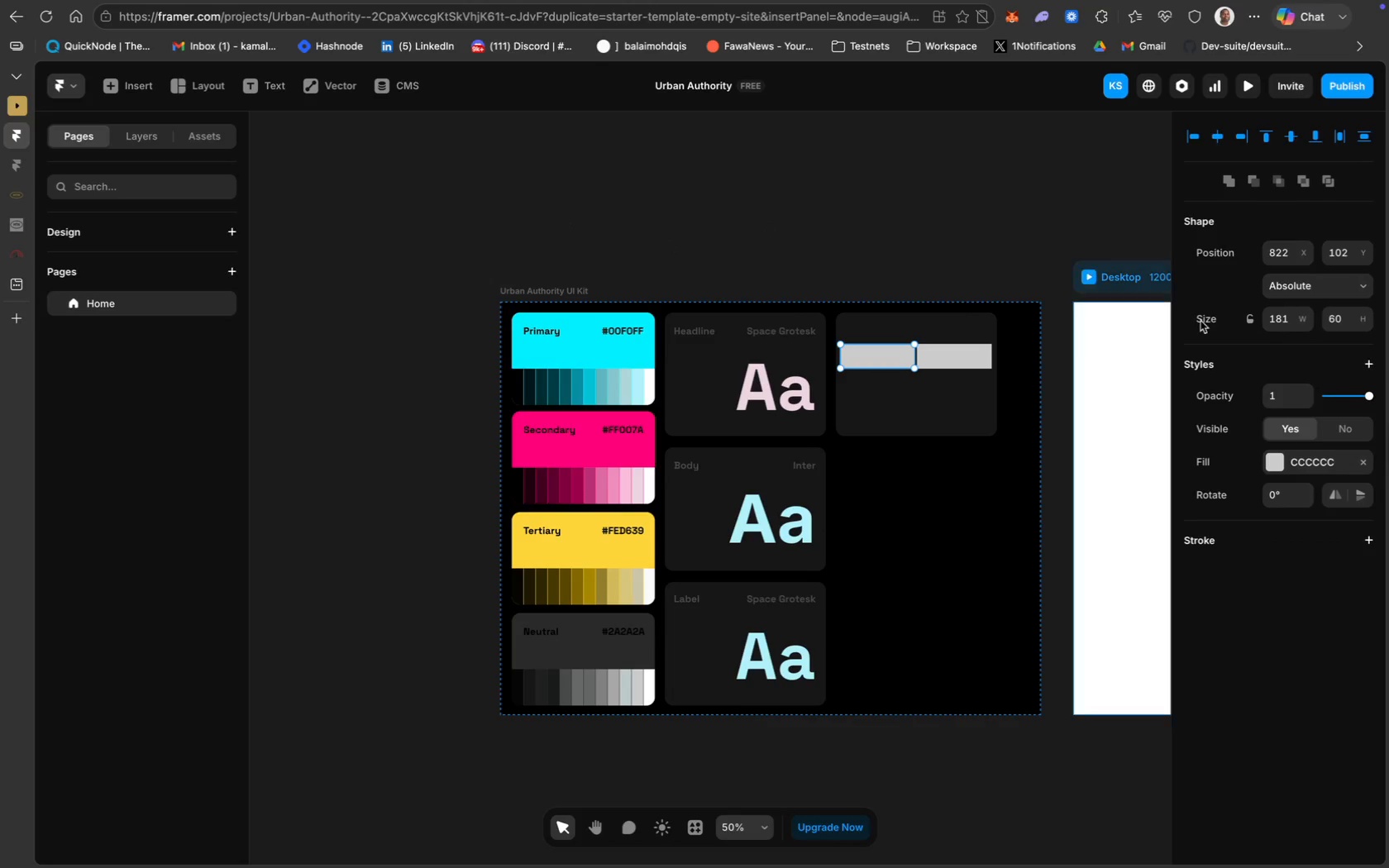 
left_click([1314, 279])
 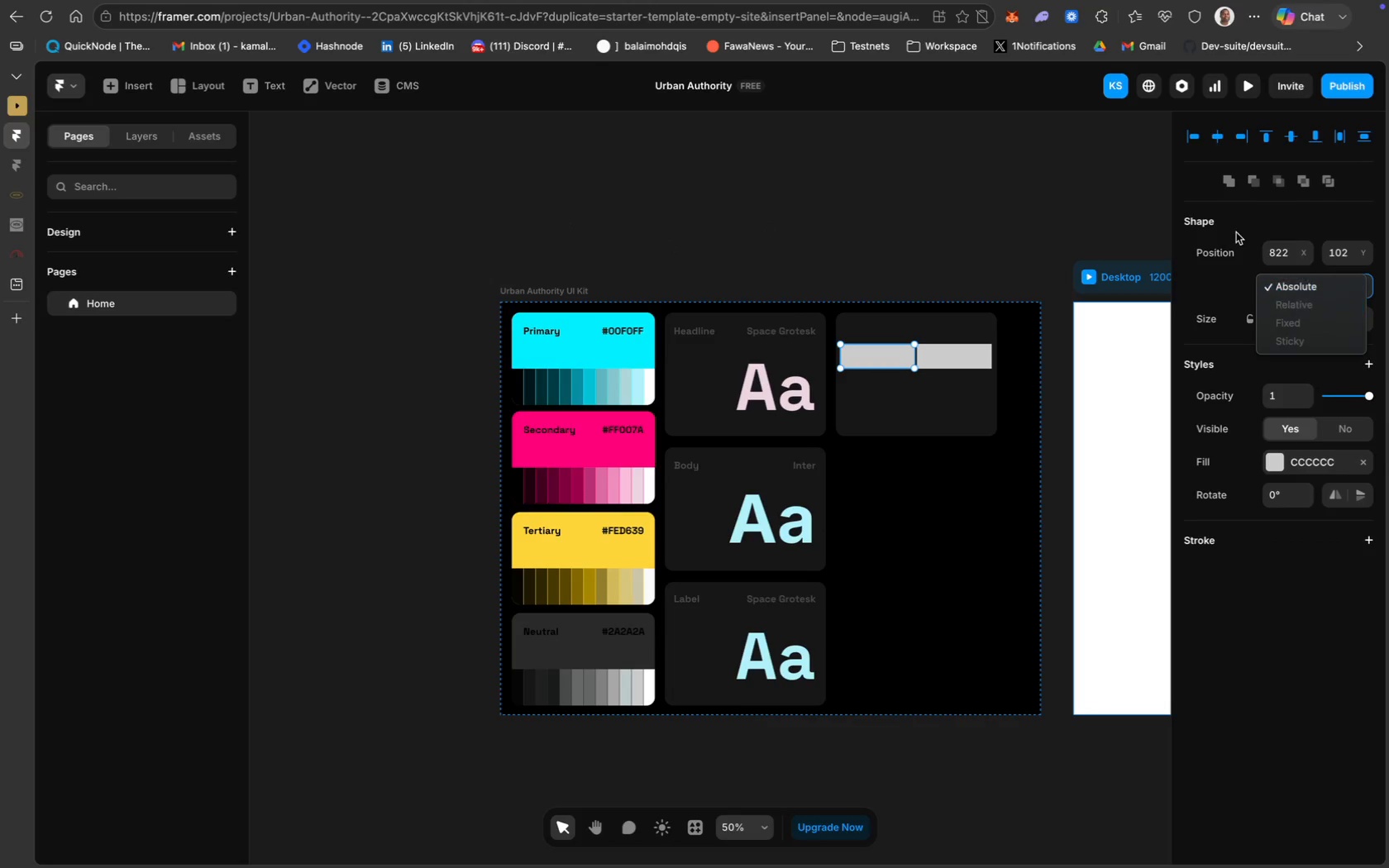 
left_click([1235, 229])
 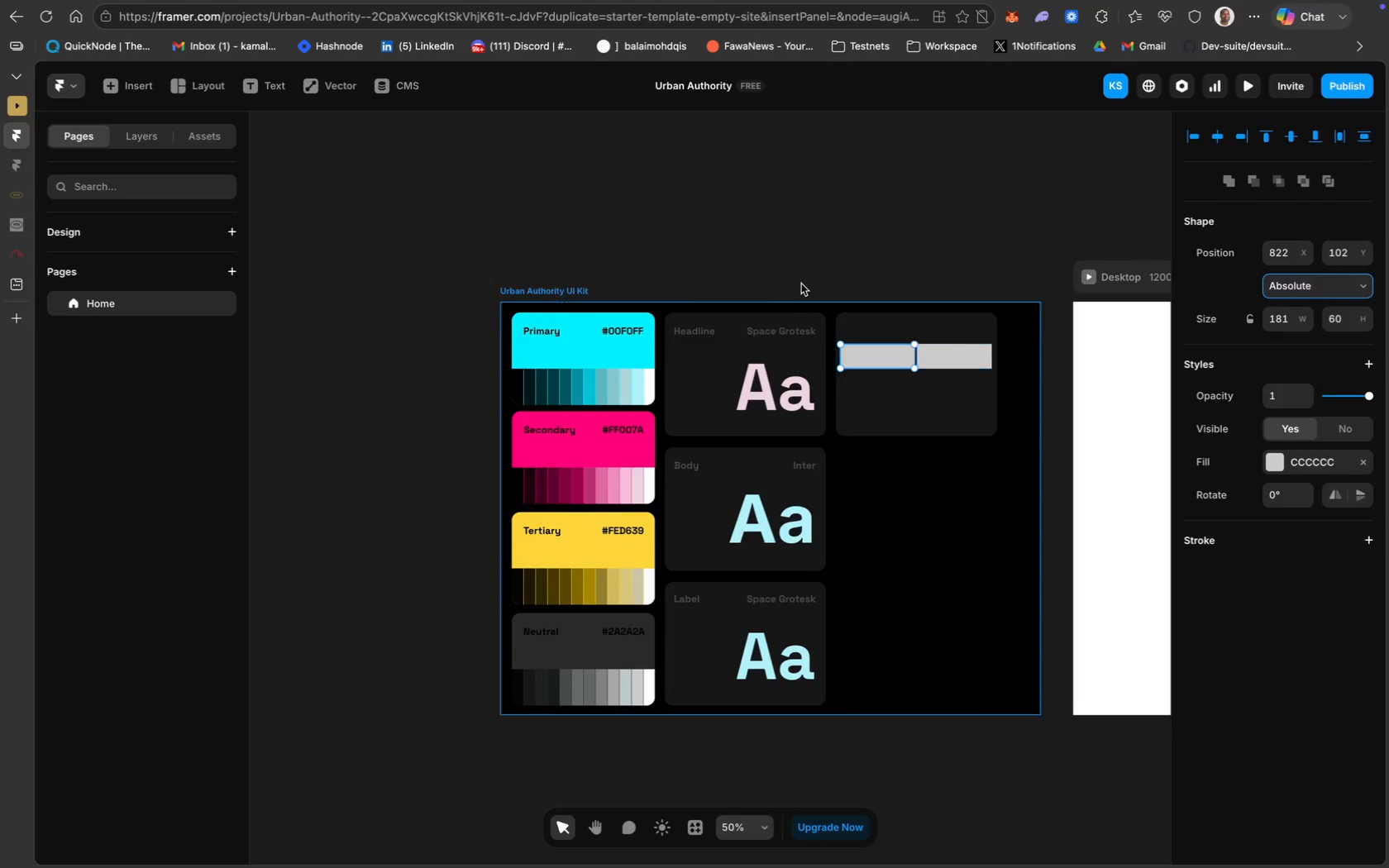 
left_click([581, 180])
 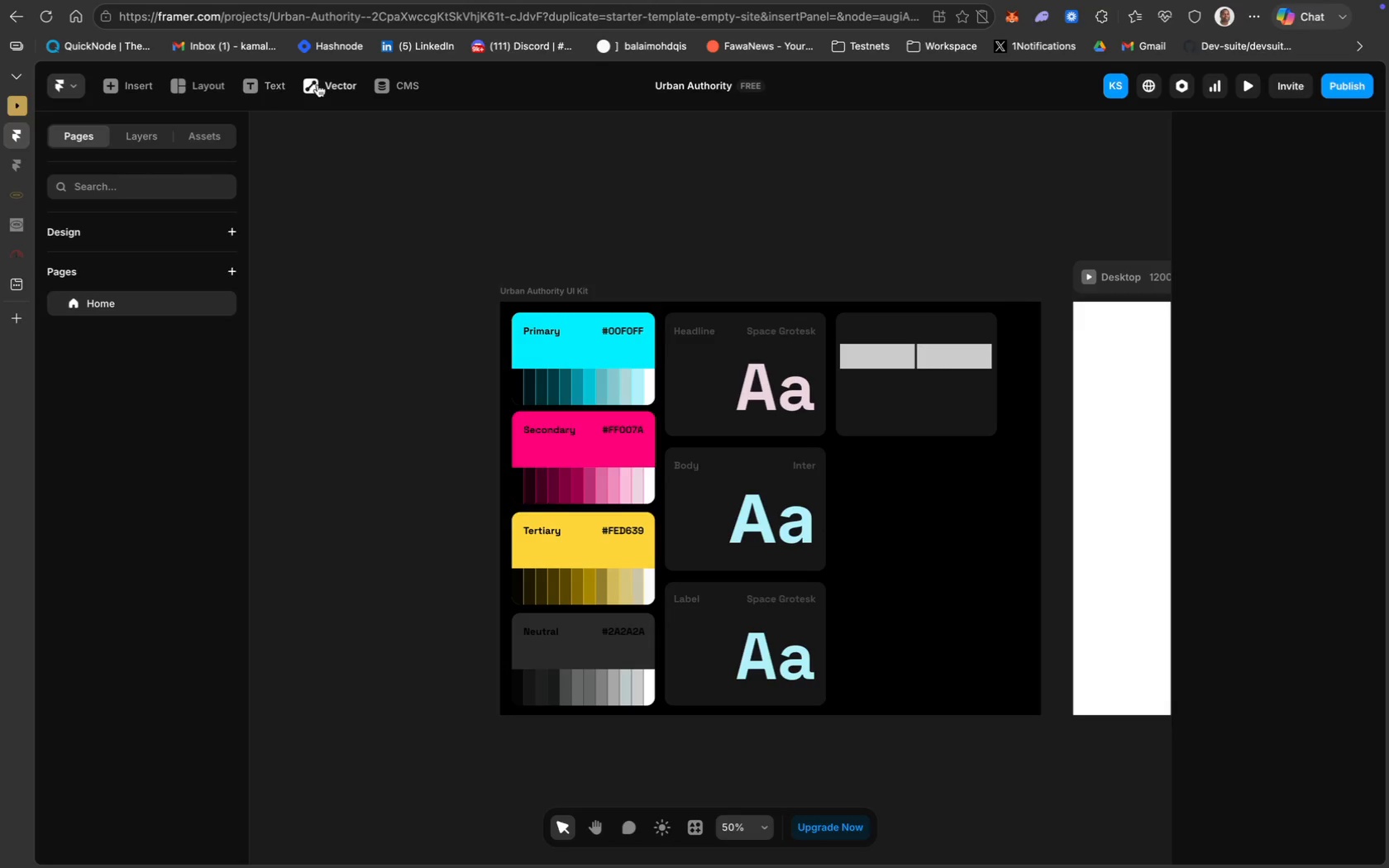 
left_click([261, 88])
 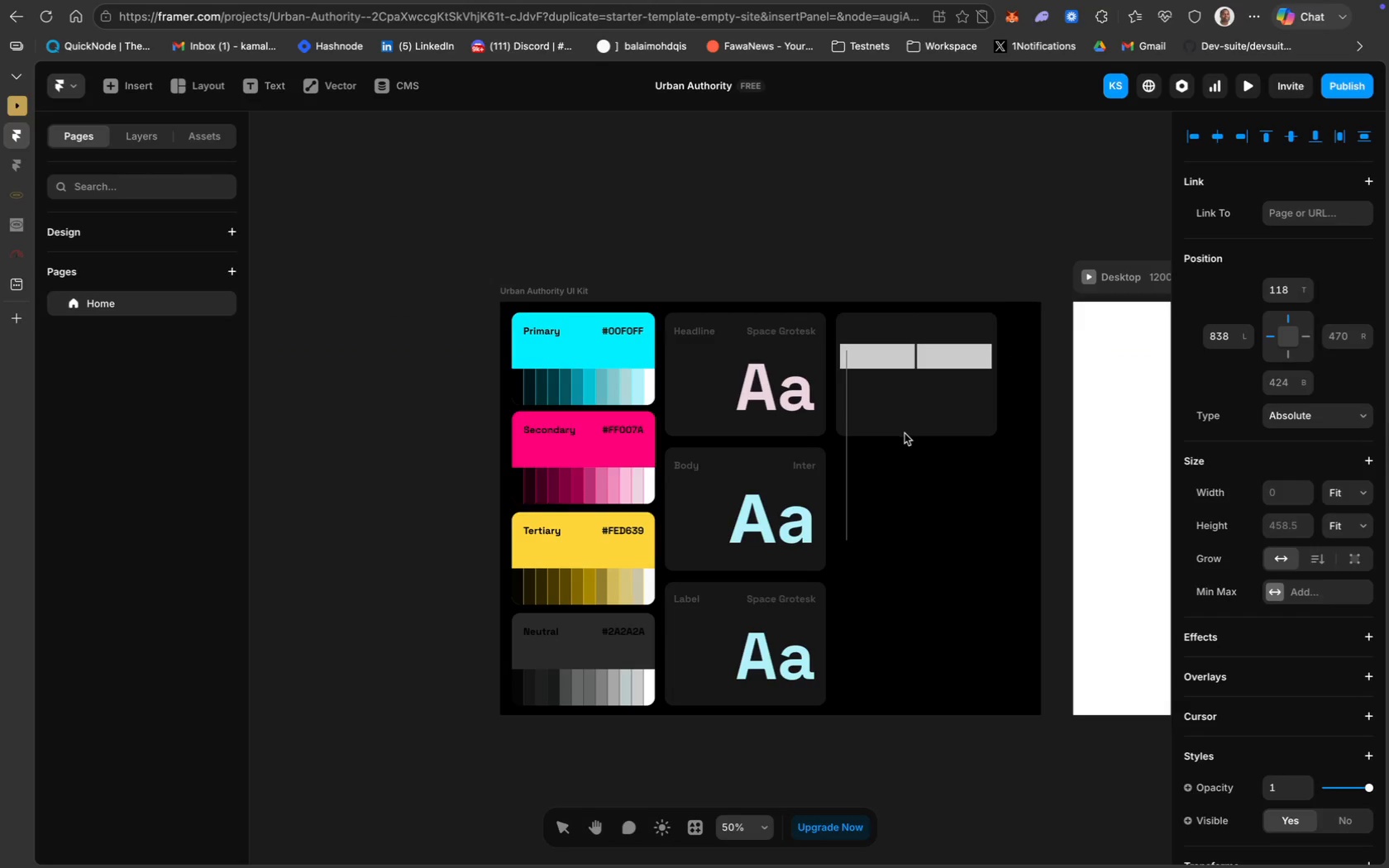 
wait(5.58)
 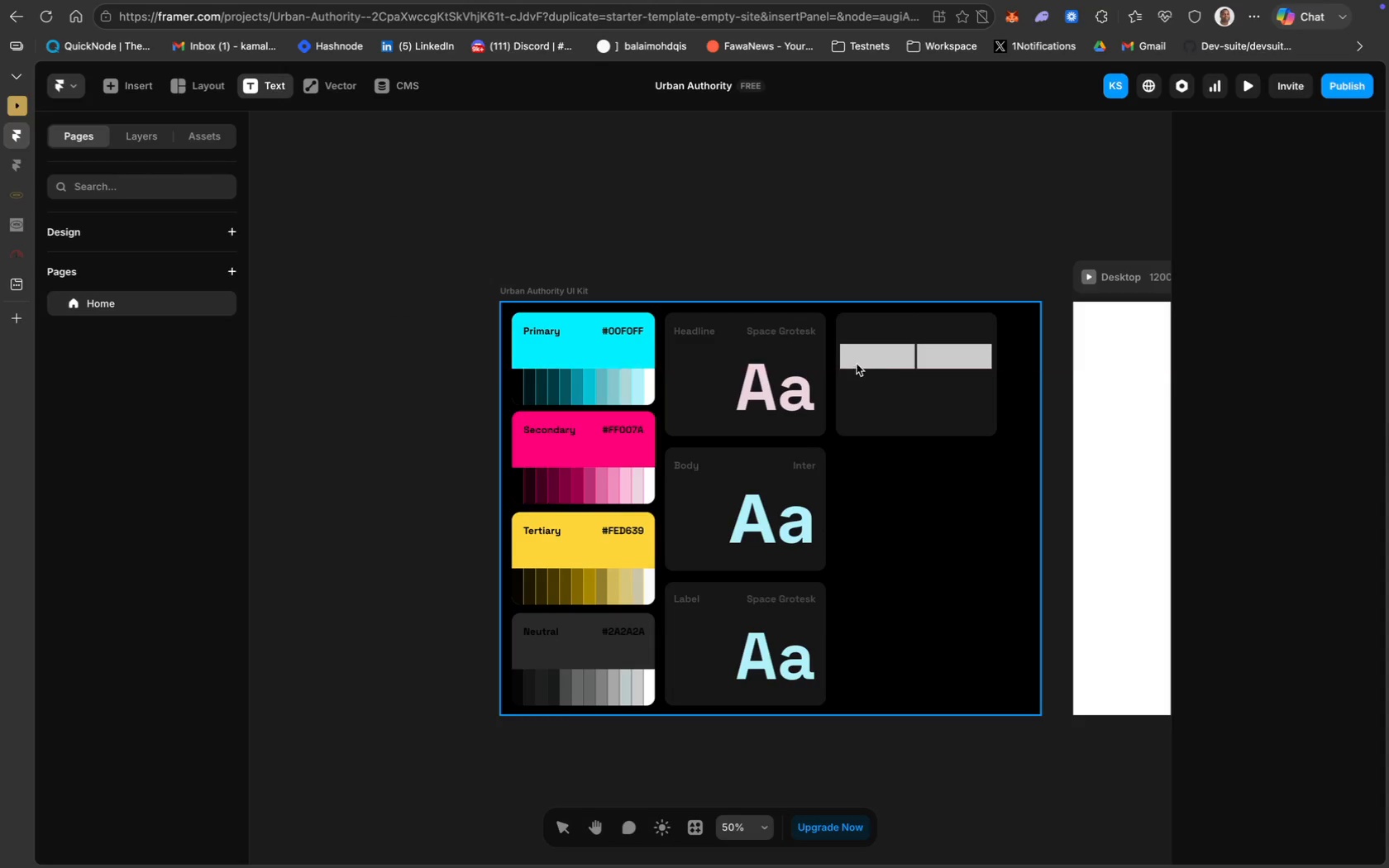 
type(Primary)
 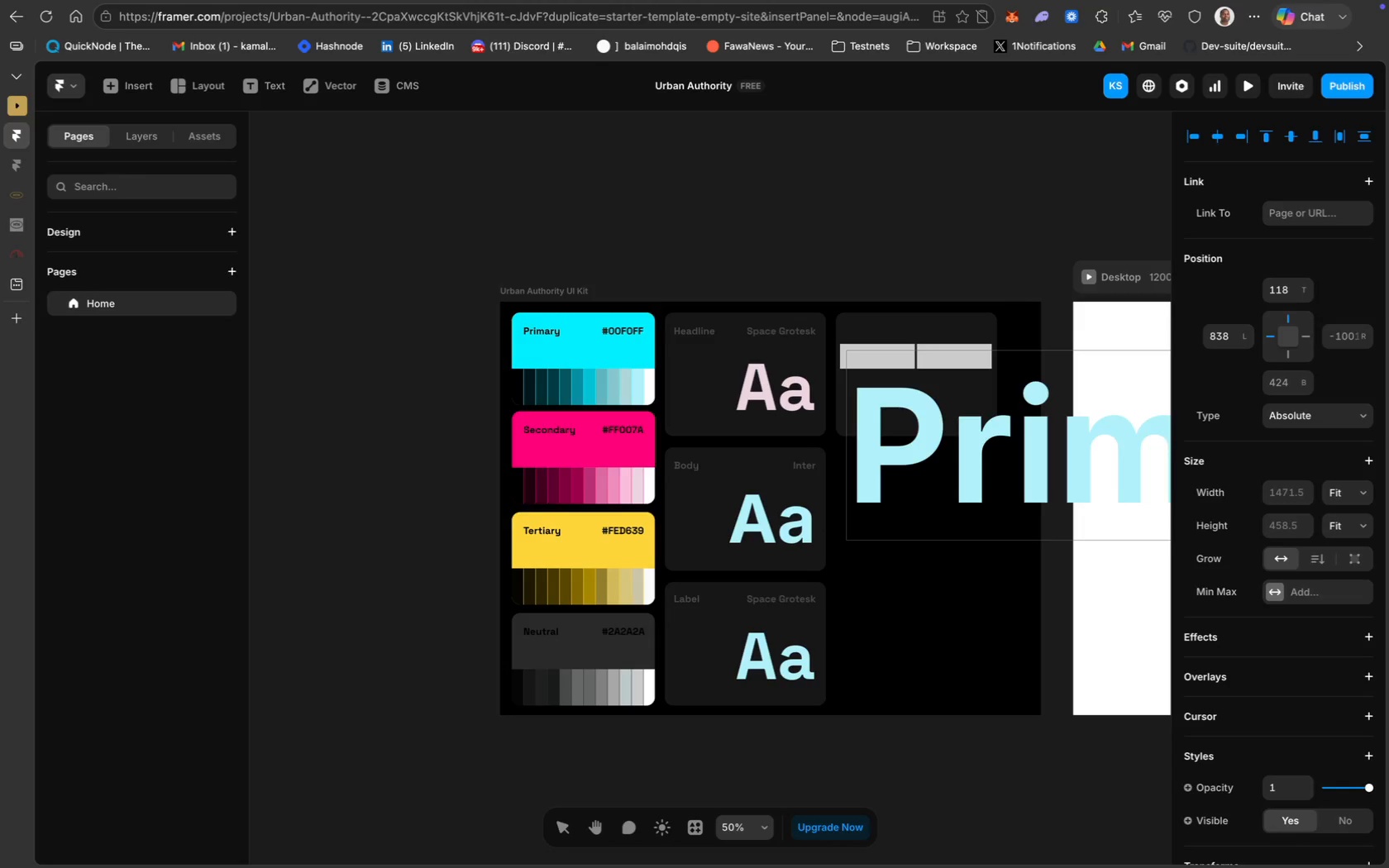 
key(Meta+CommandLeft)
 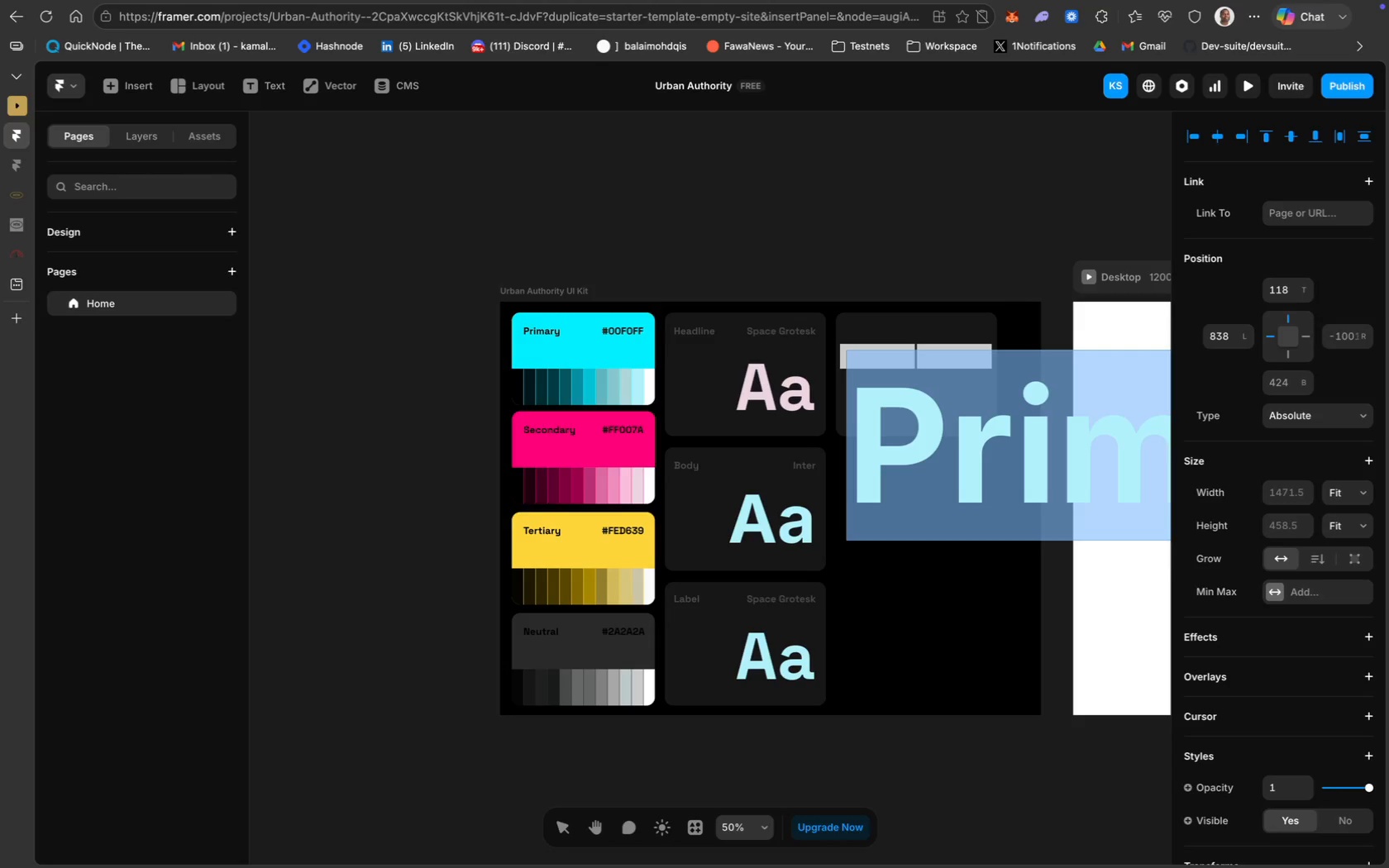 
key(Meta+A)
 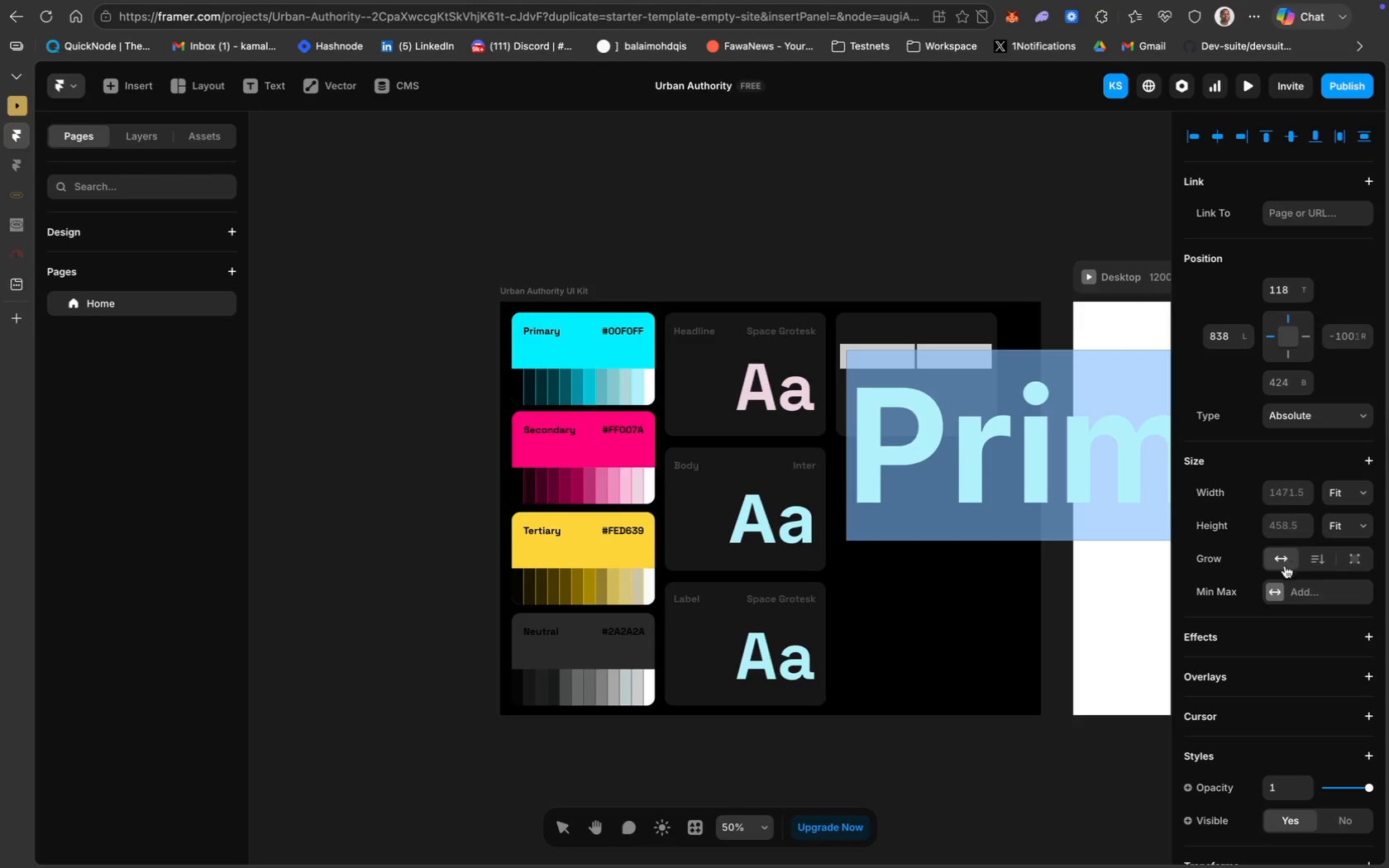 
scroll: coordinate [1296, 714], scroll_direction: down, amount: 35.0
 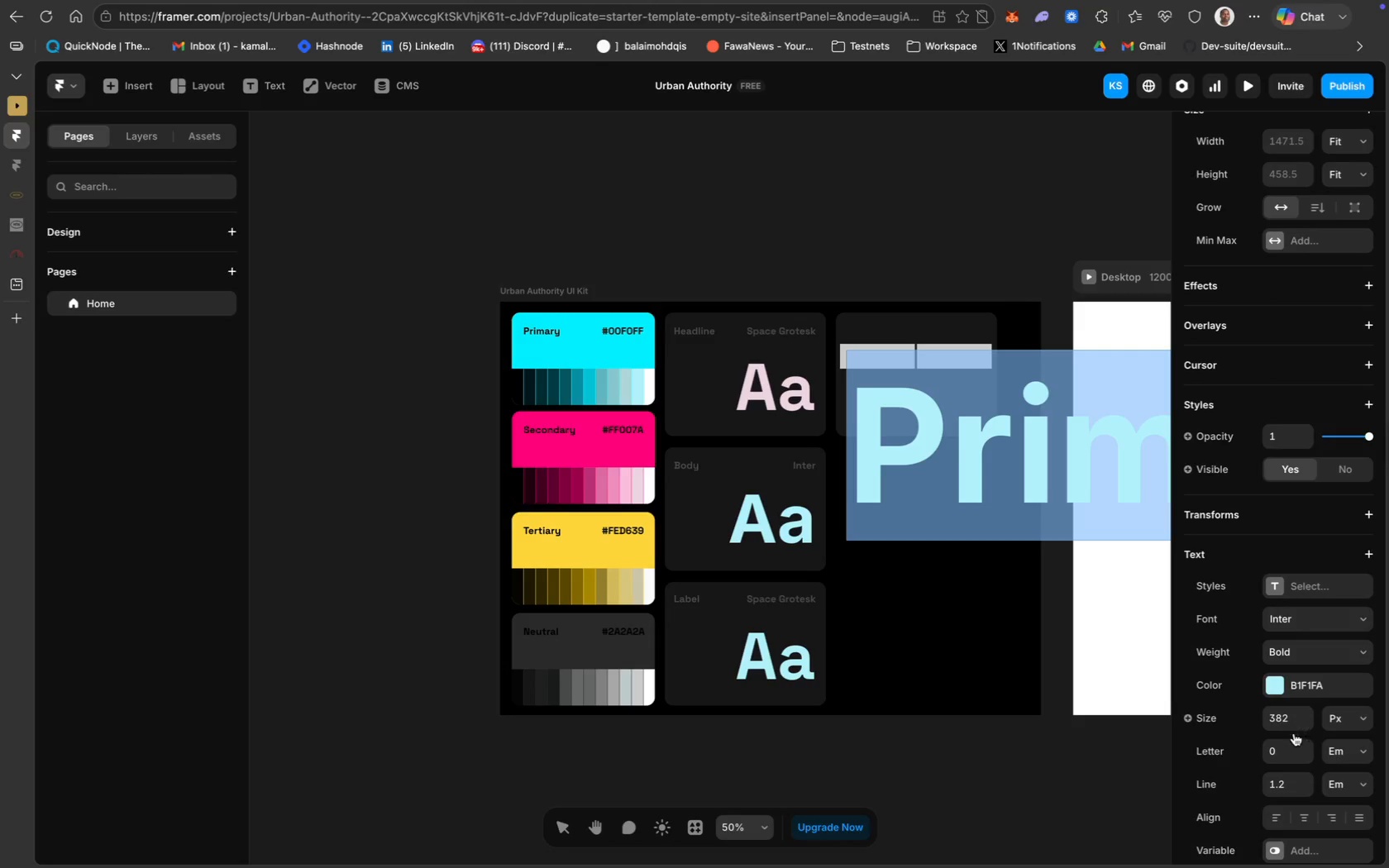 
left_click([1287, 715])
 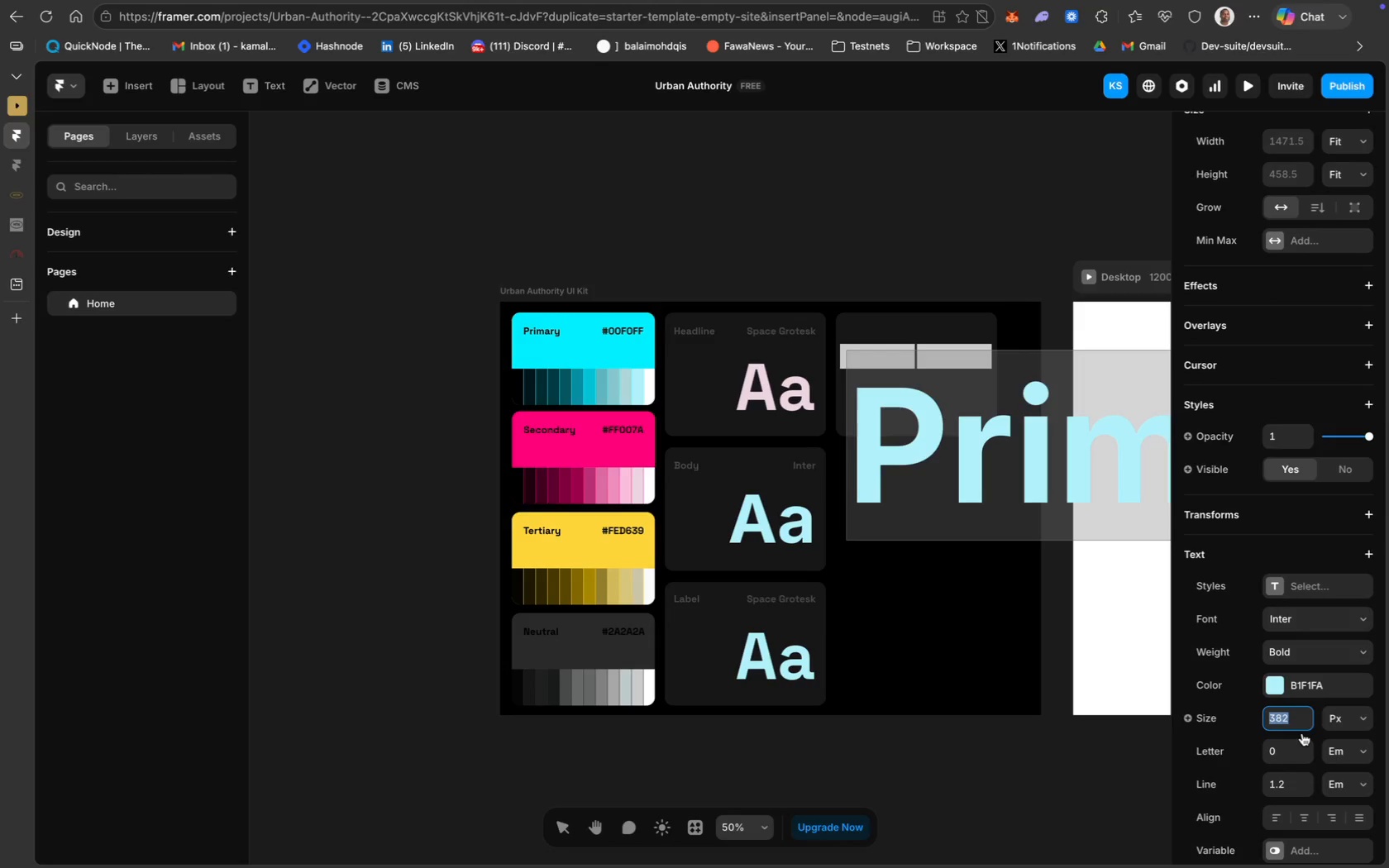 
type(14)
 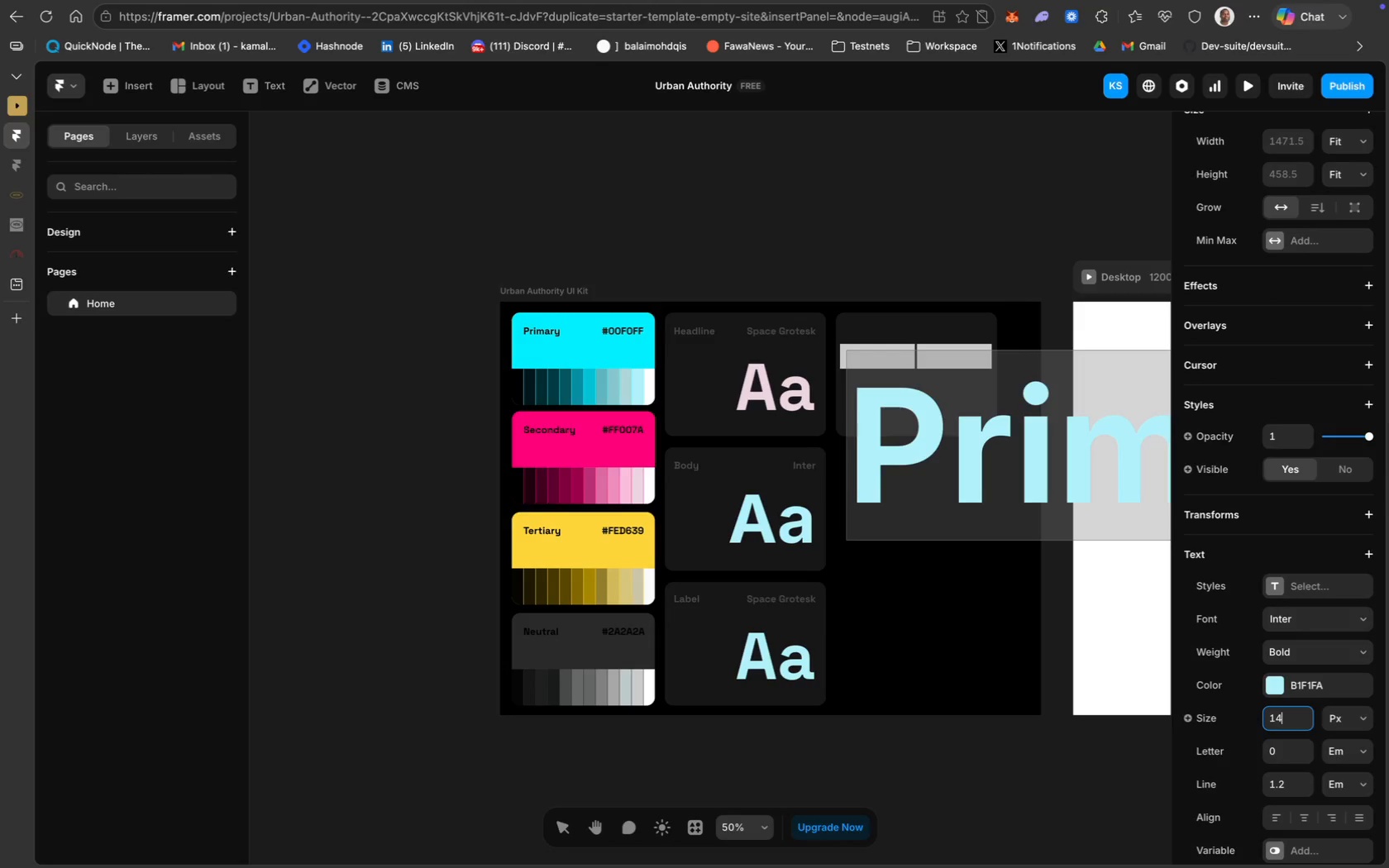 
key(Enter)
 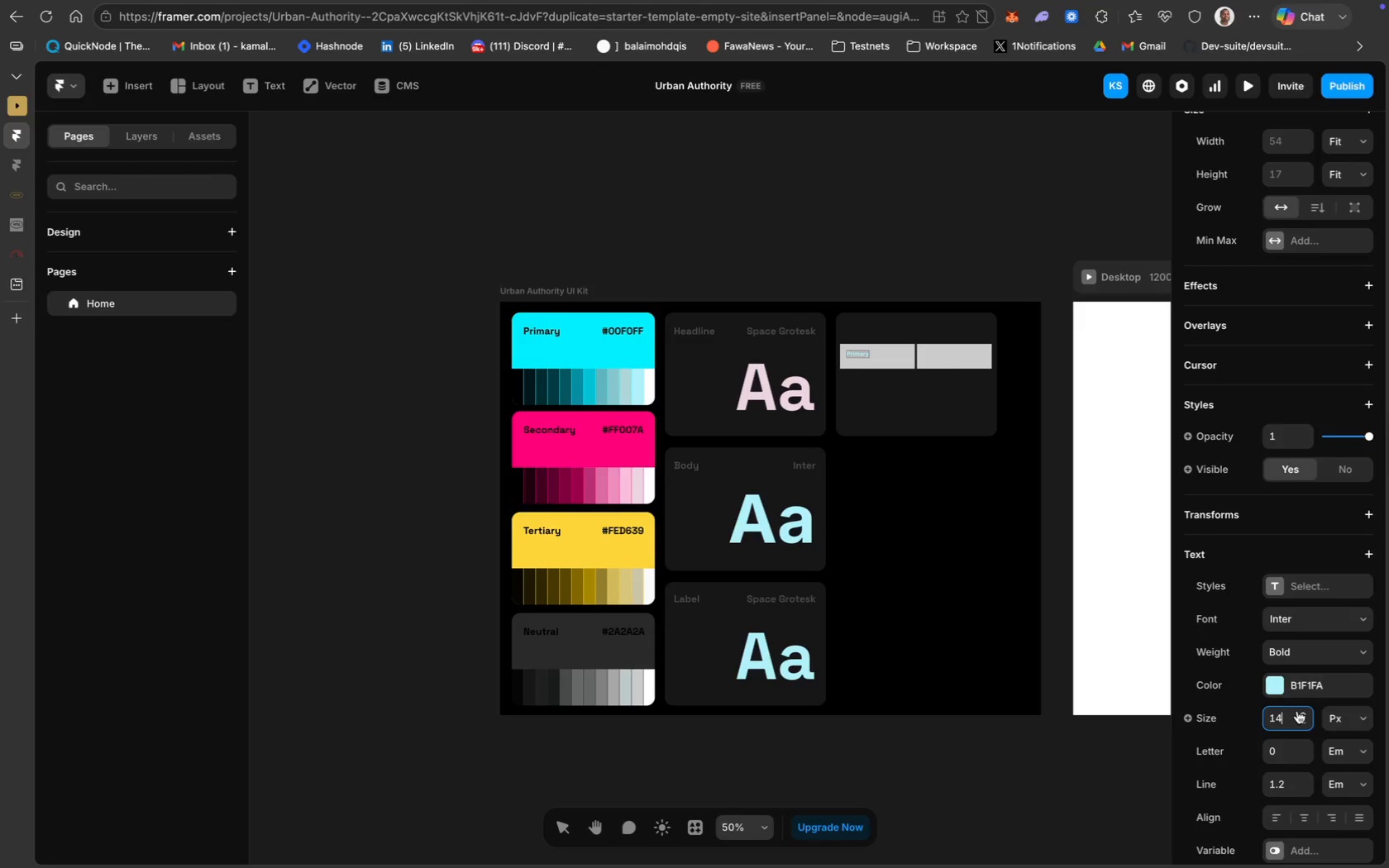 
left_click([1297, 711])
 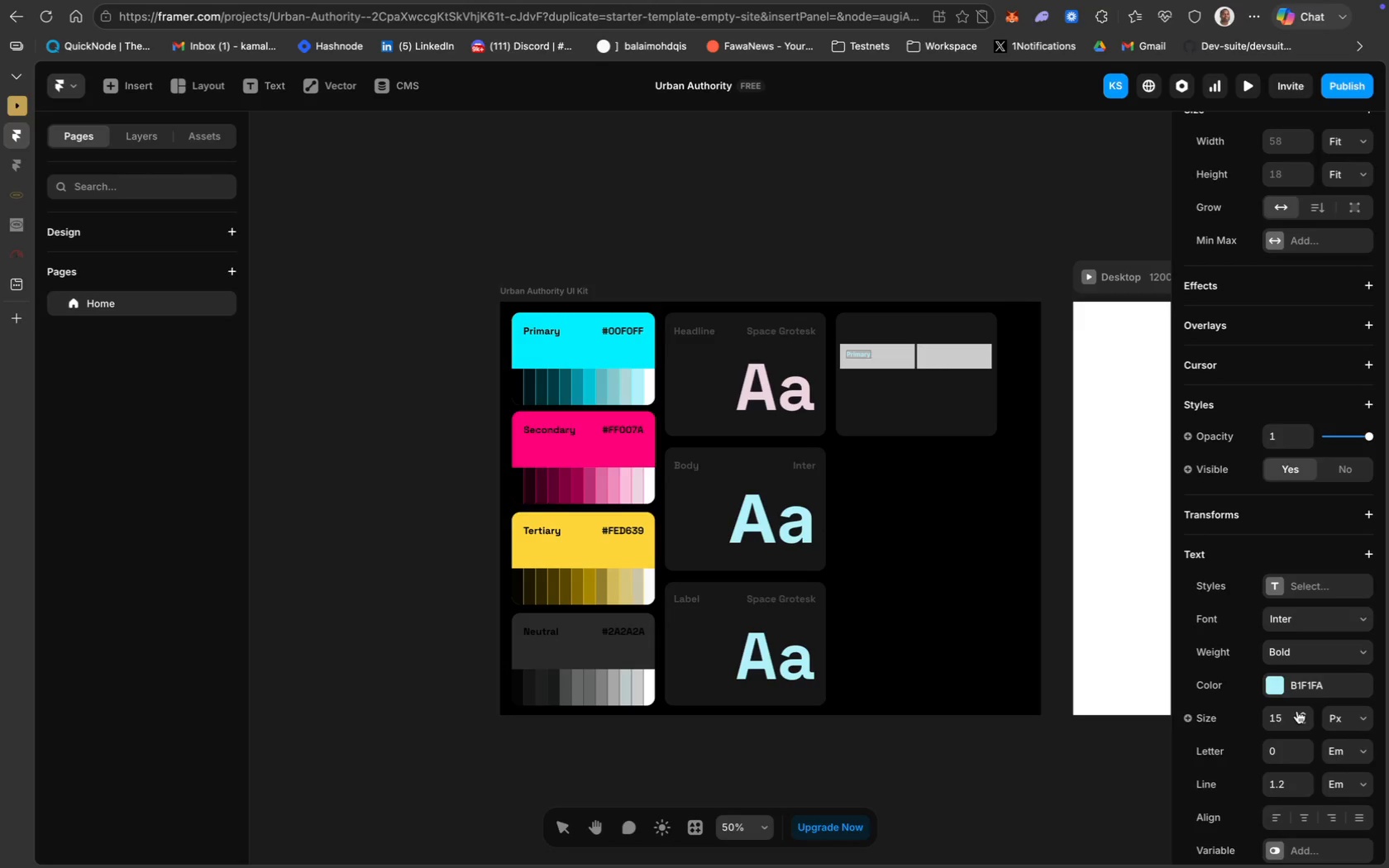 
left_click([1297, 711])
 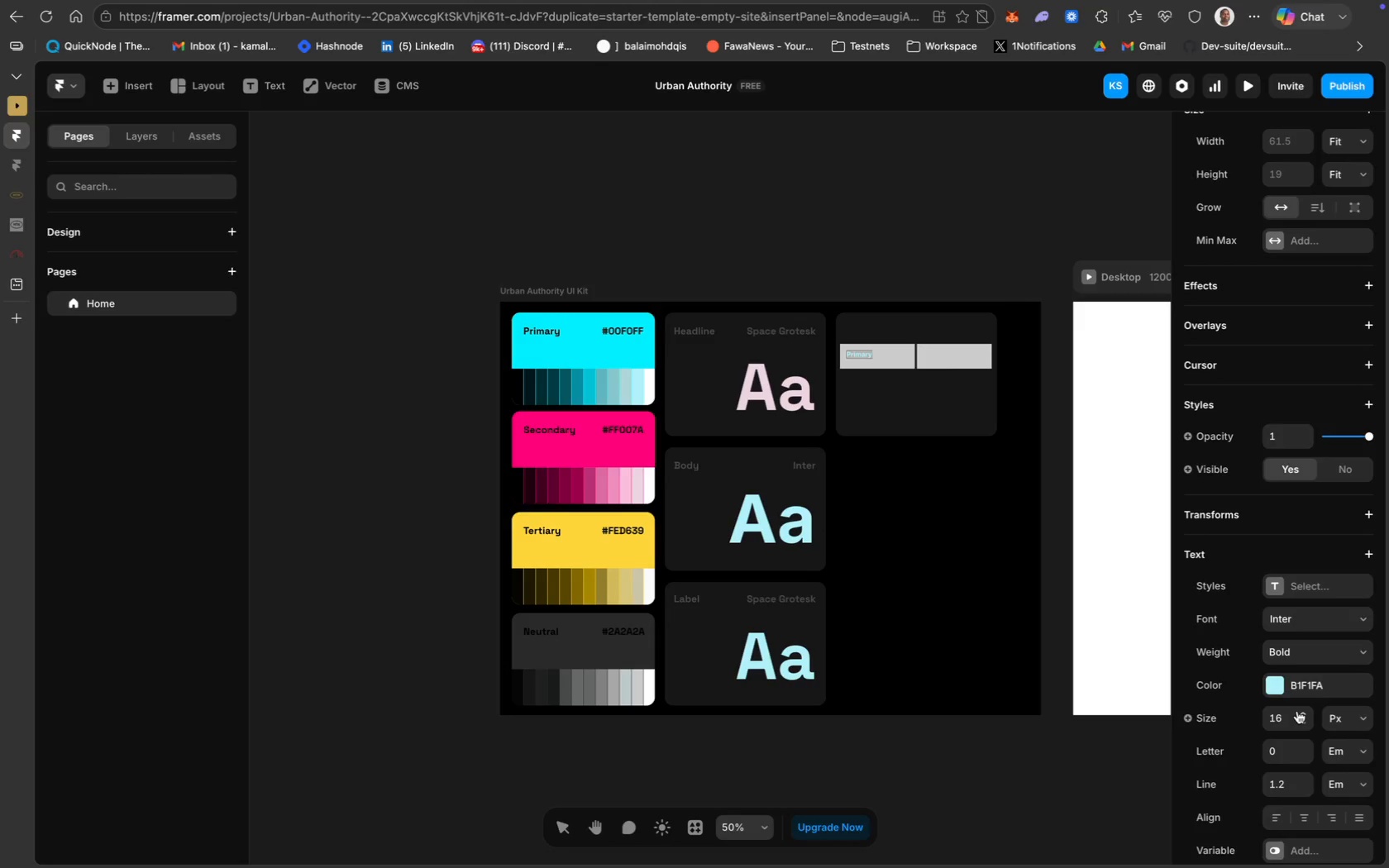 
left_click([1297, 711])
 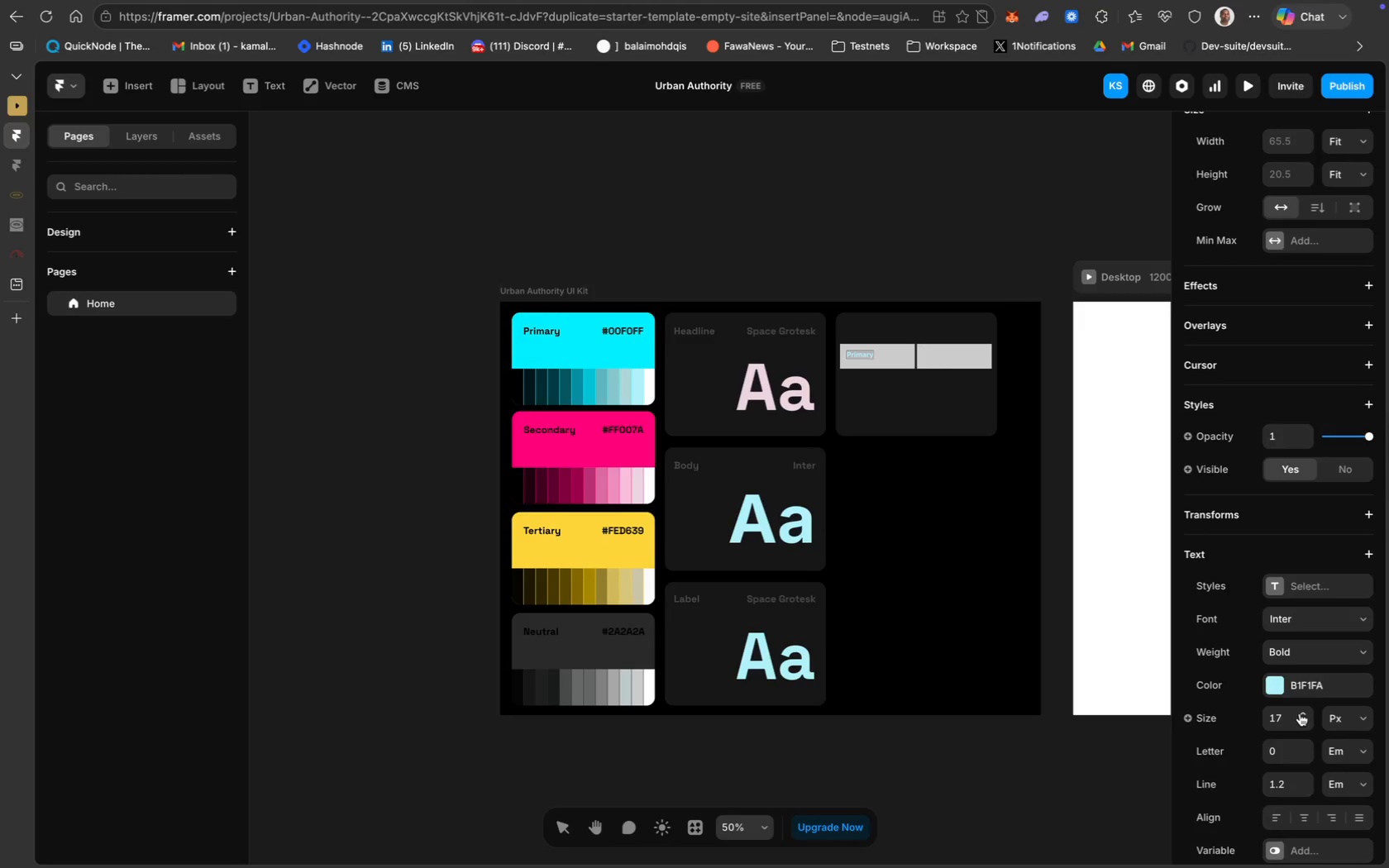 
left_click([1300, 713])
 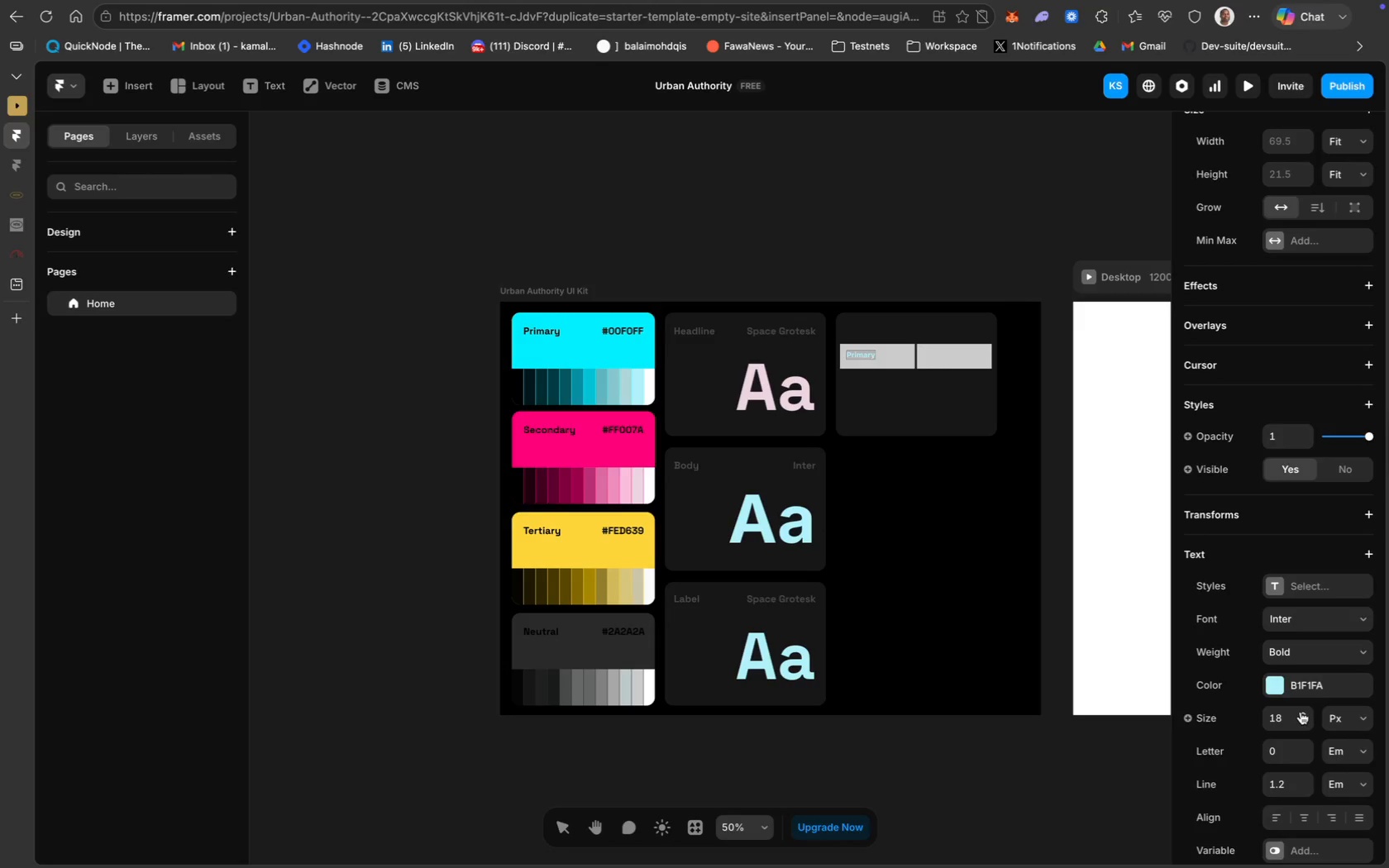 
left_click([1301, 712])
 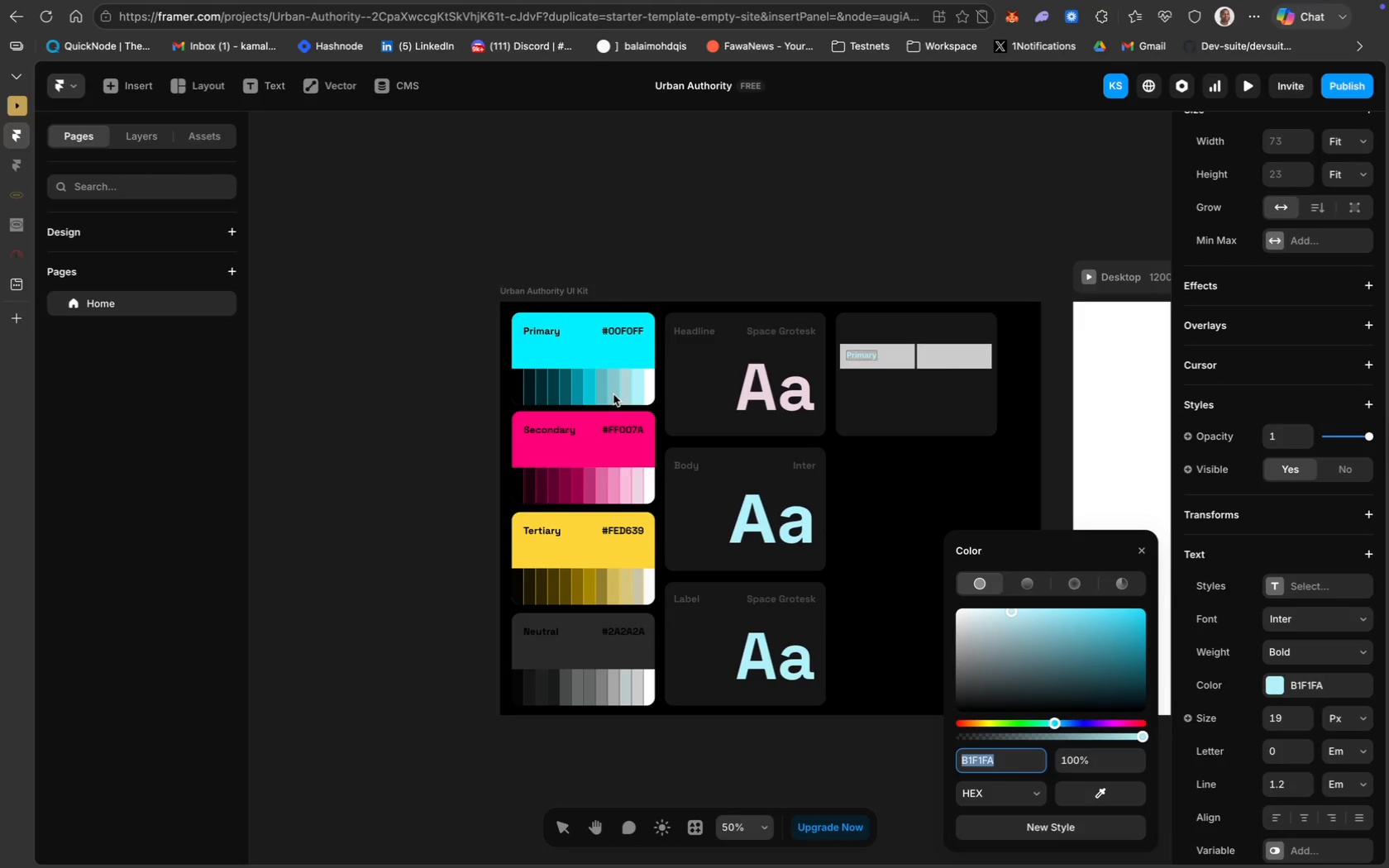 
wait(22.26)
 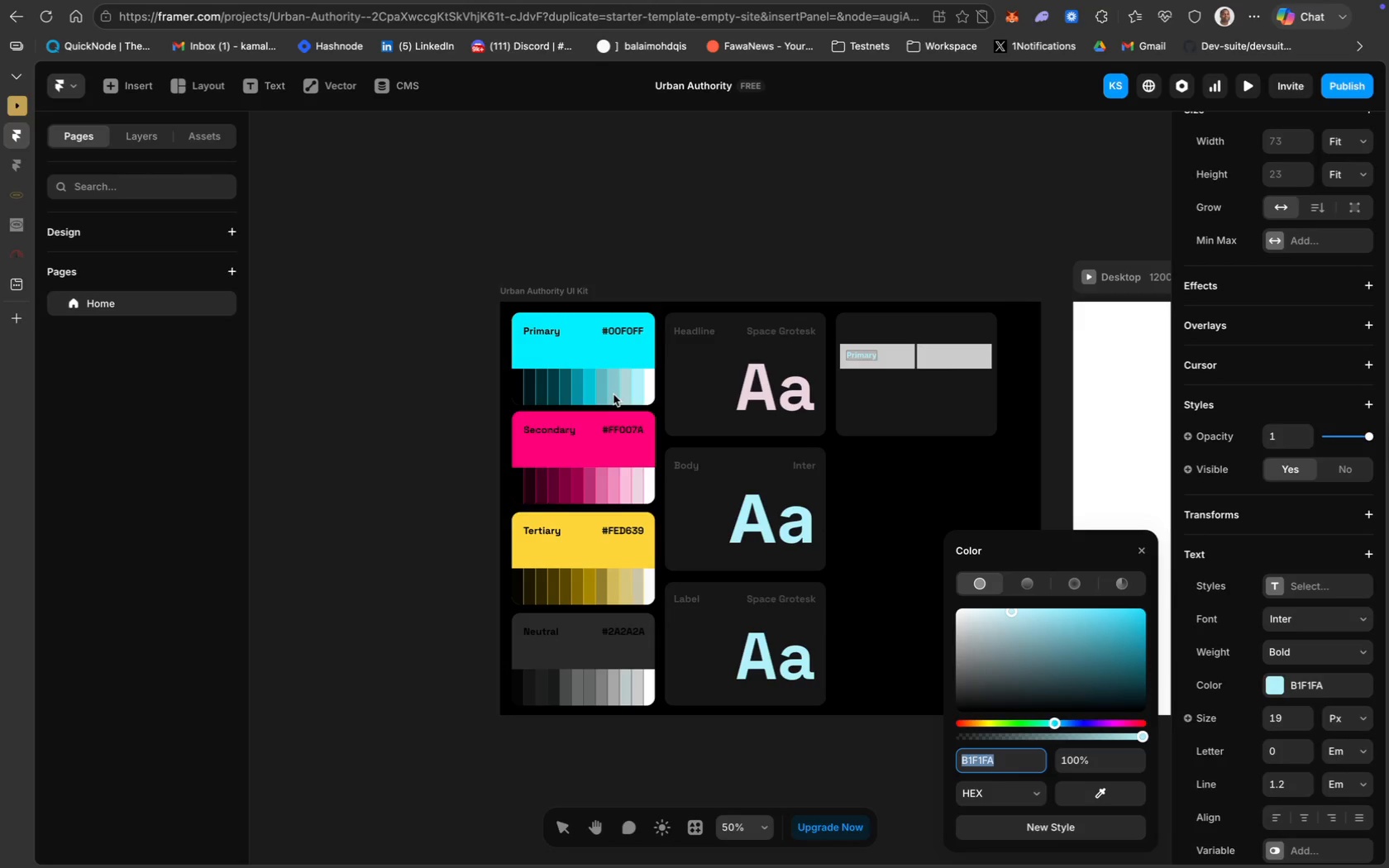 
left_click([637, 396])
 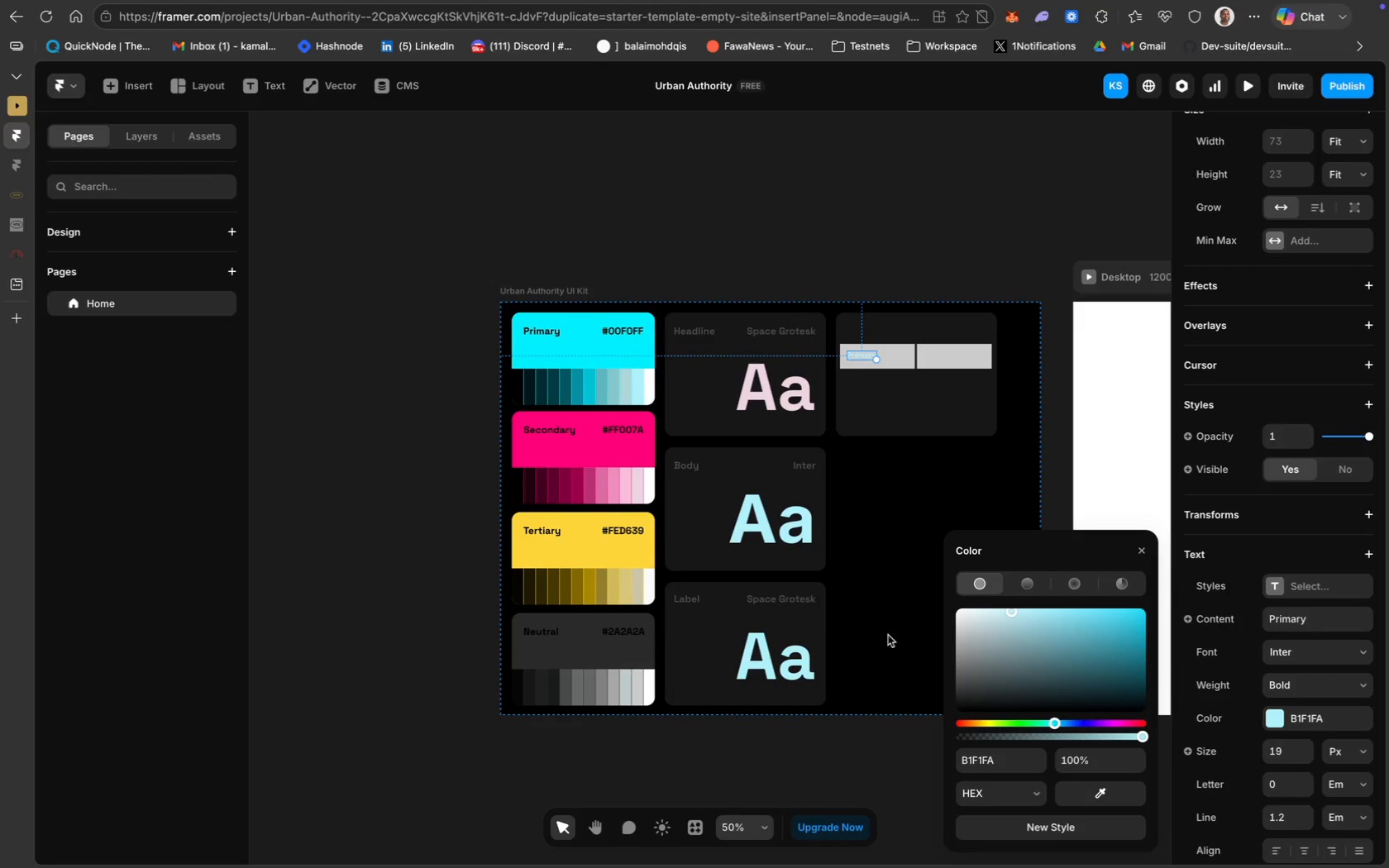 
key(Meta+C)
 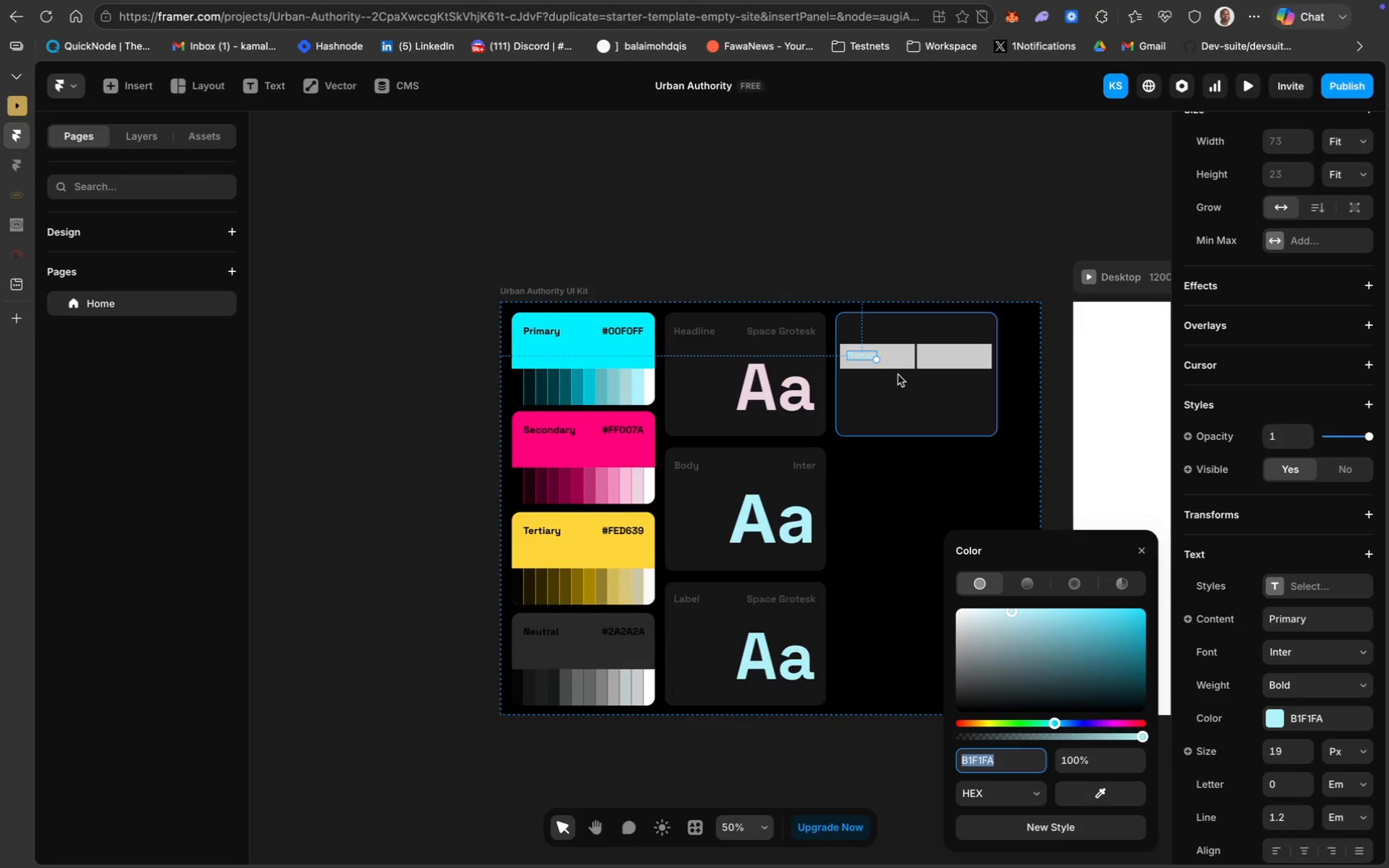 
left_click([905, 360])
 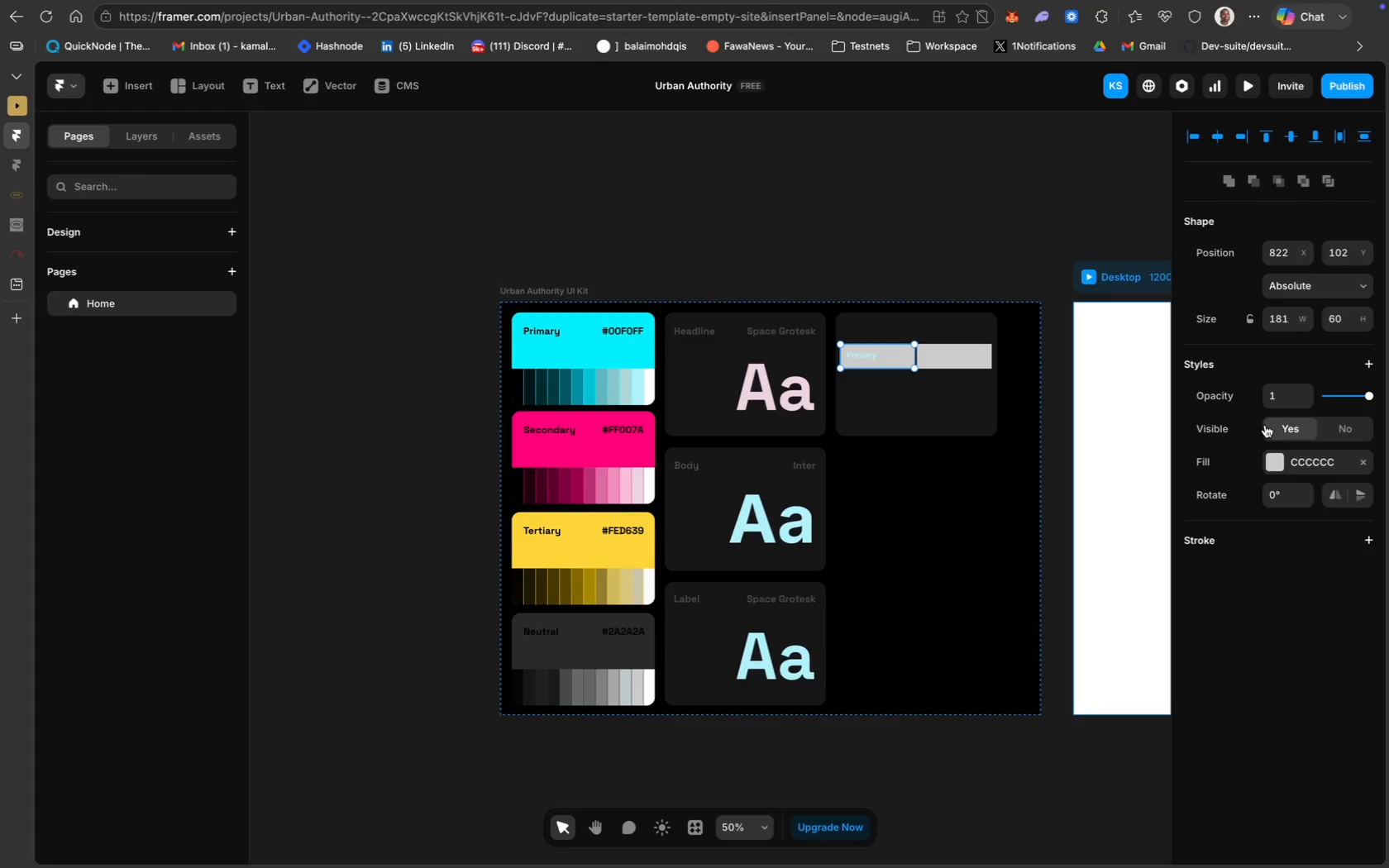 
left_click([1291, 459])
 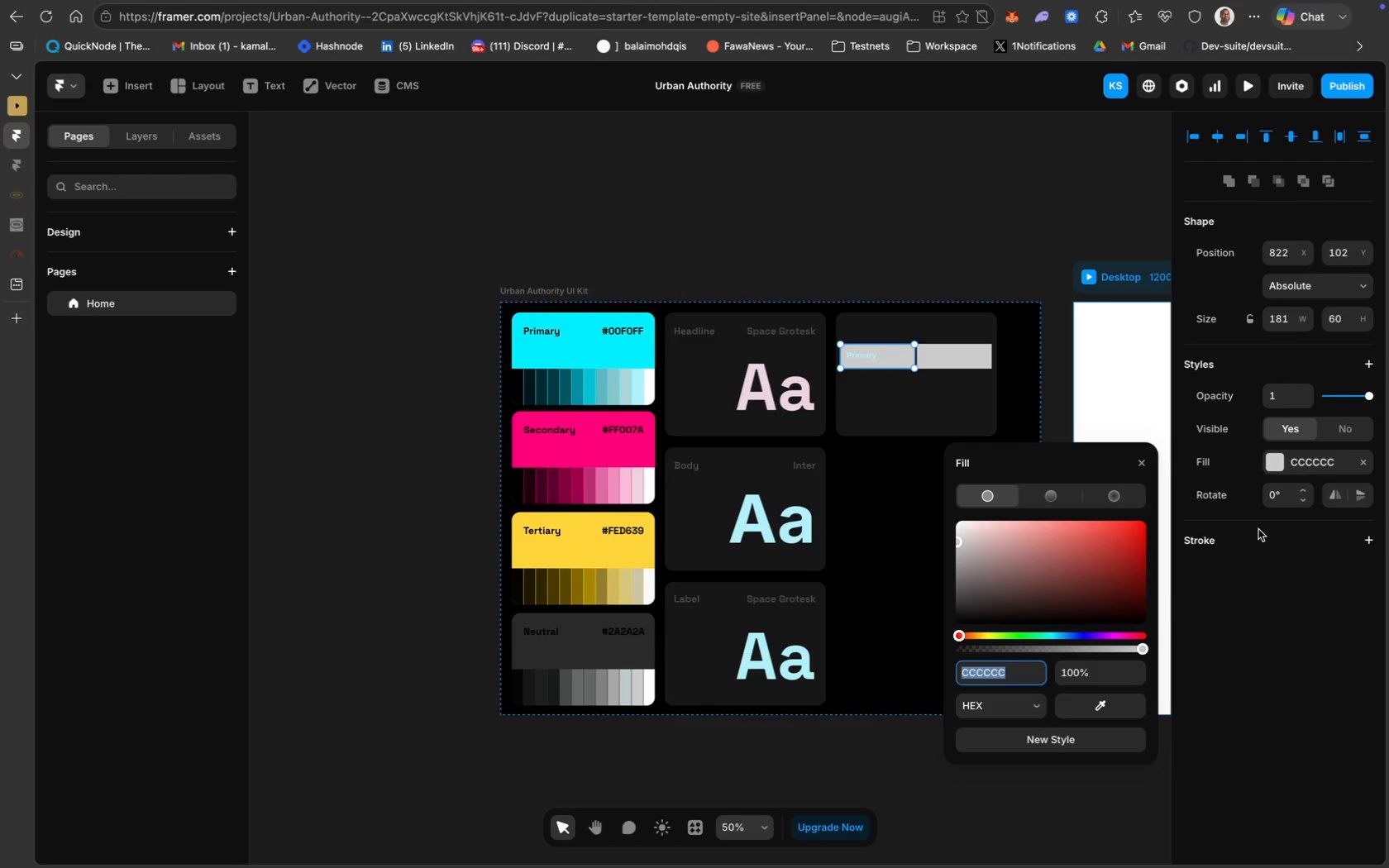 
key(Meta+V)
 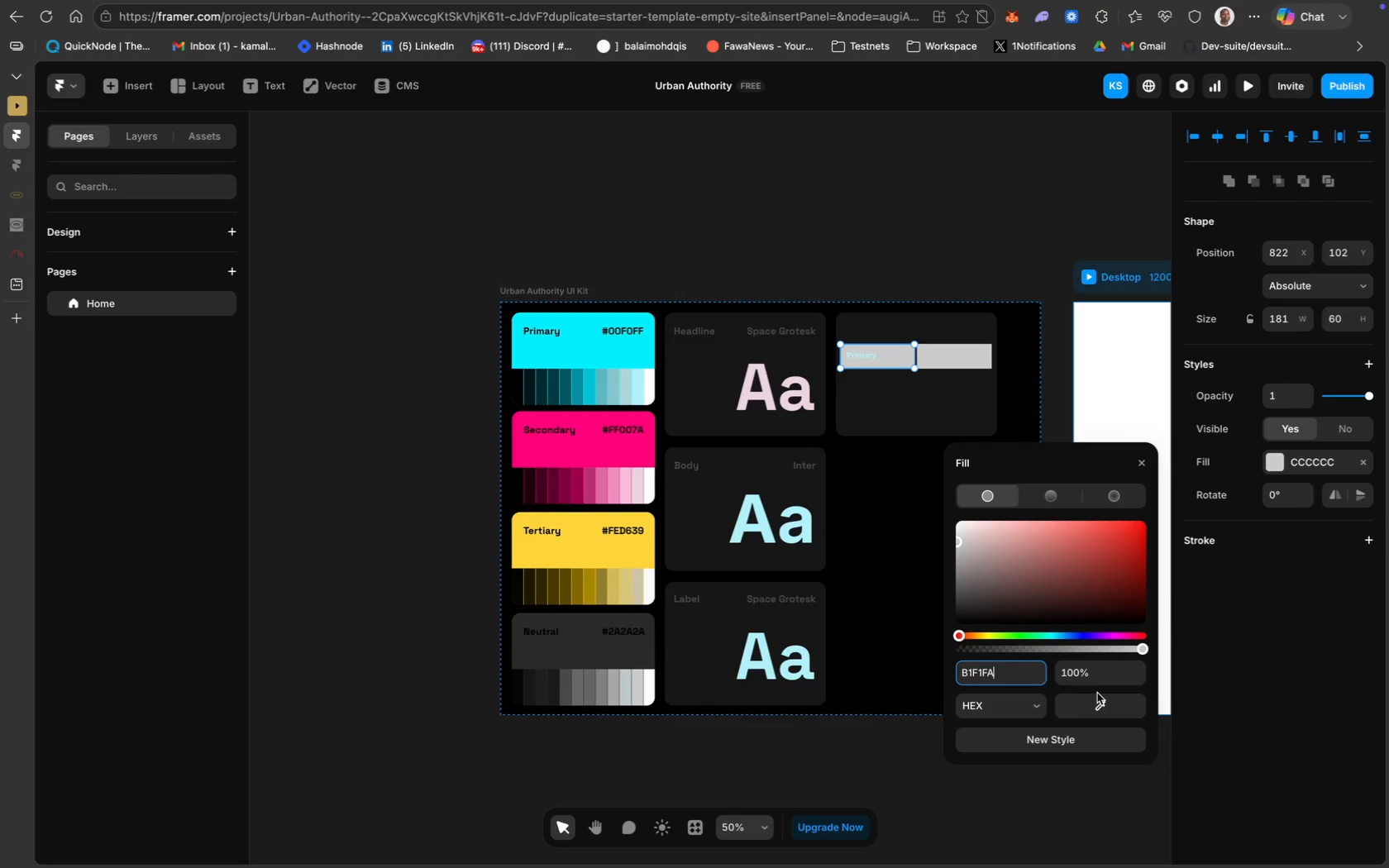 
key(Enter)
 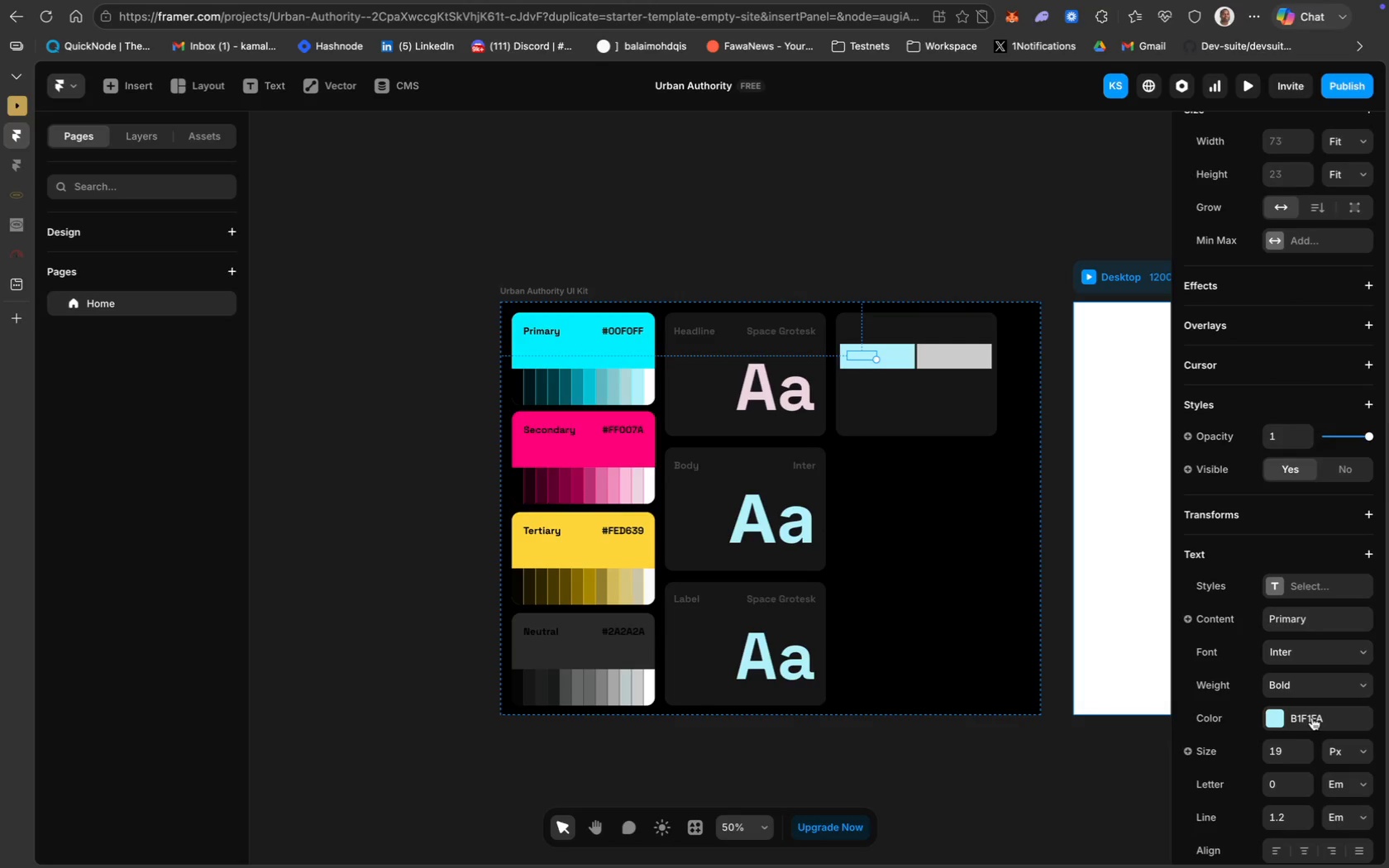 
left_click([1312, 718])
 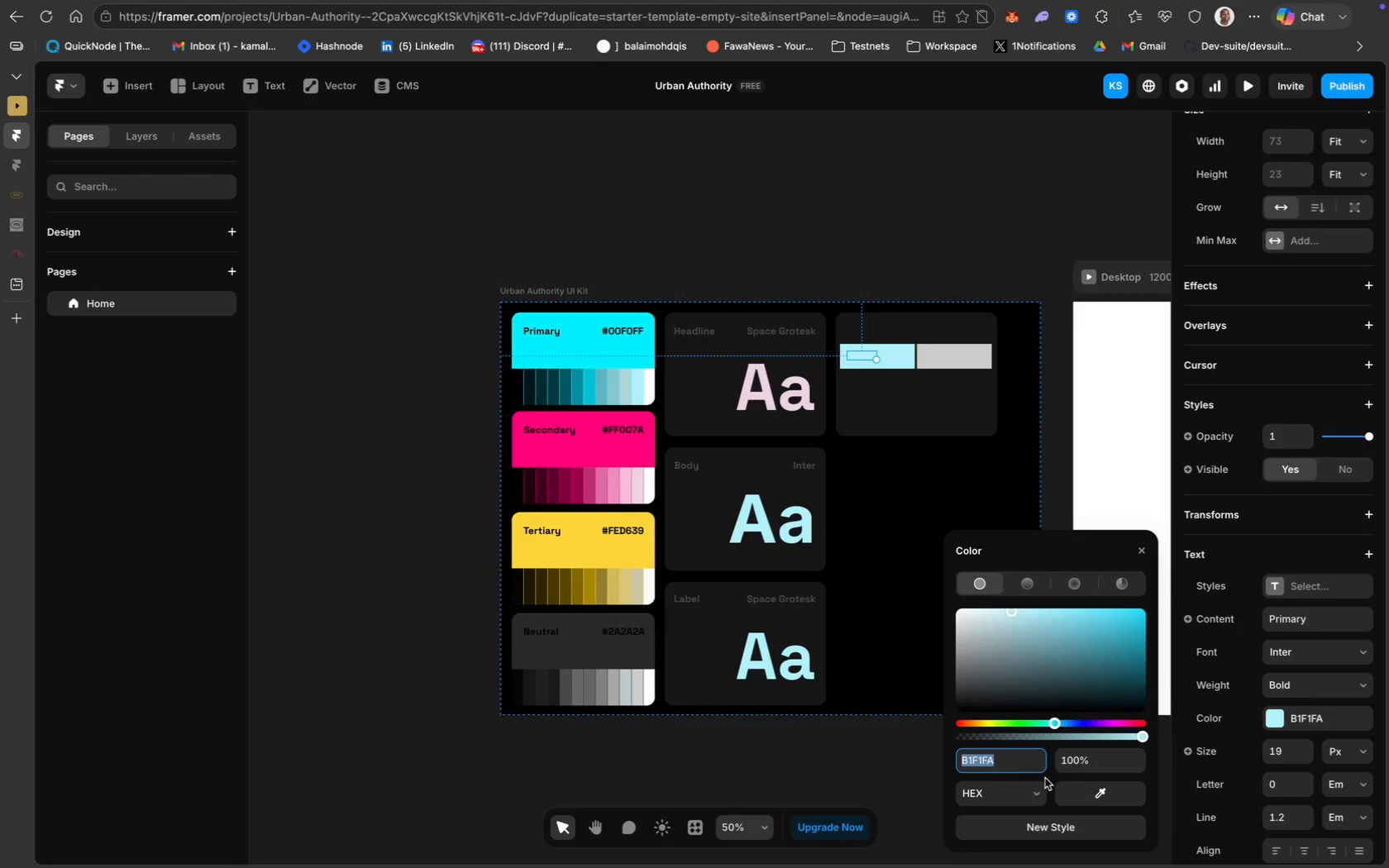 
wait(12.9)
 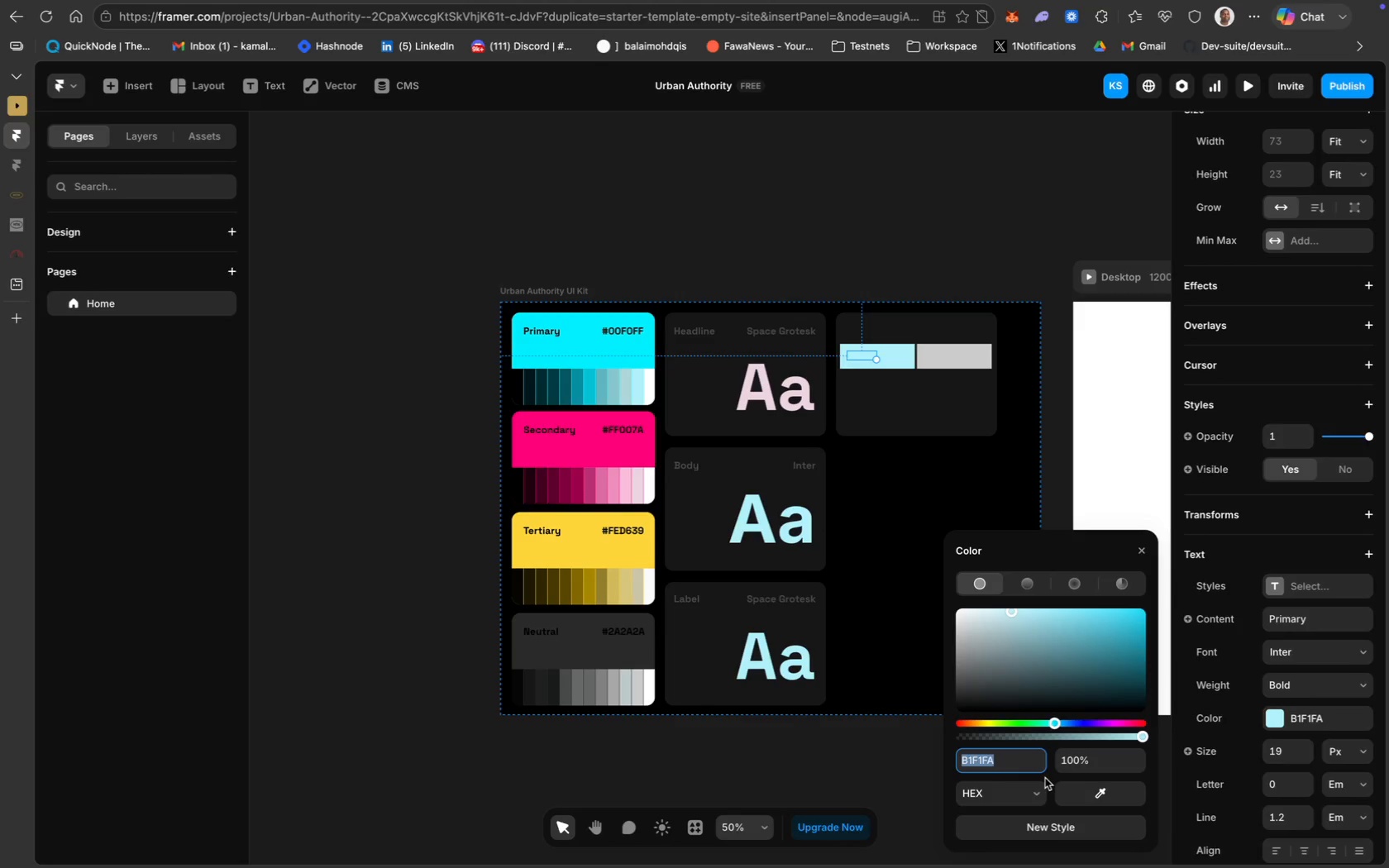 
type(000000)
 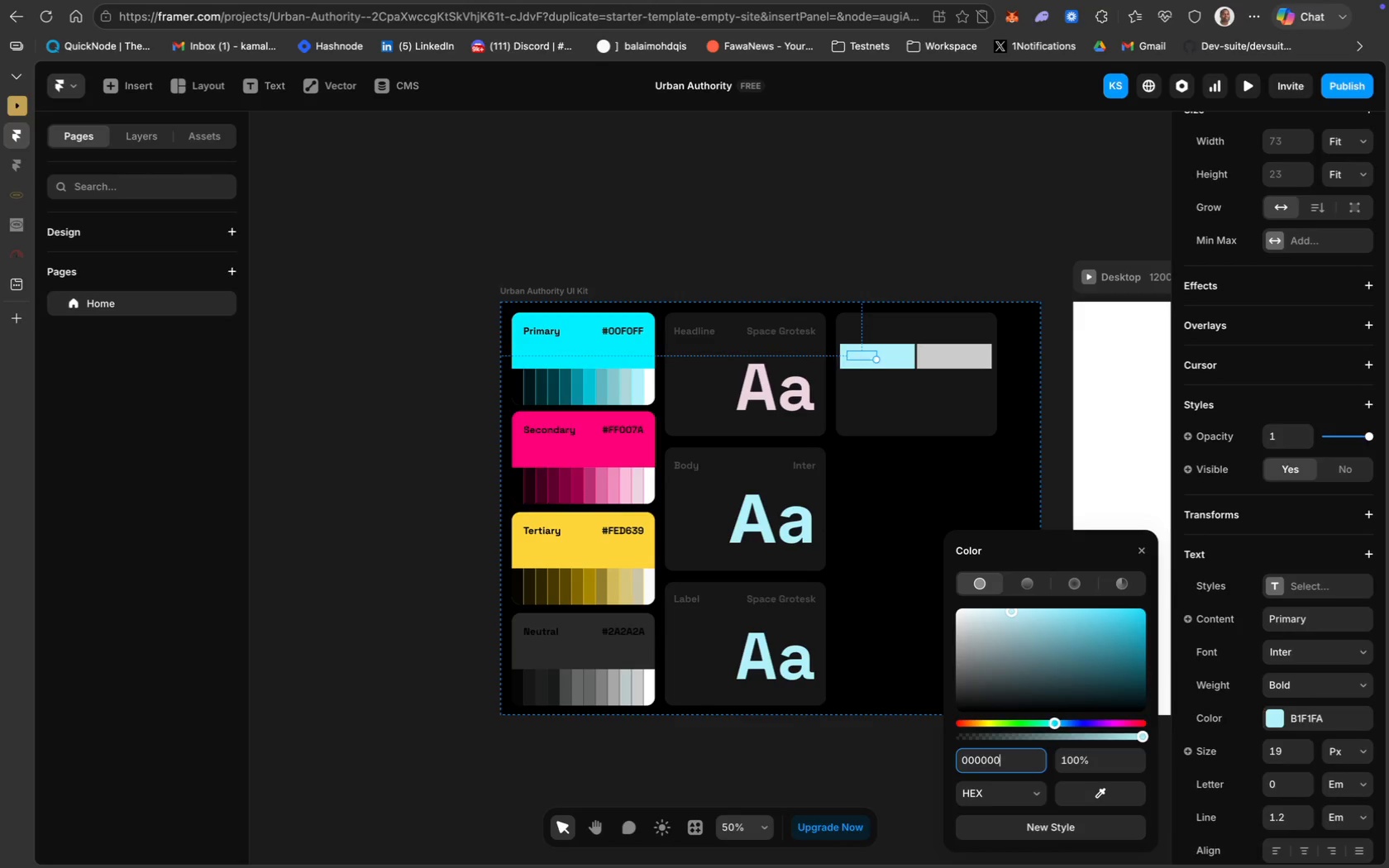 
key(Enter)
 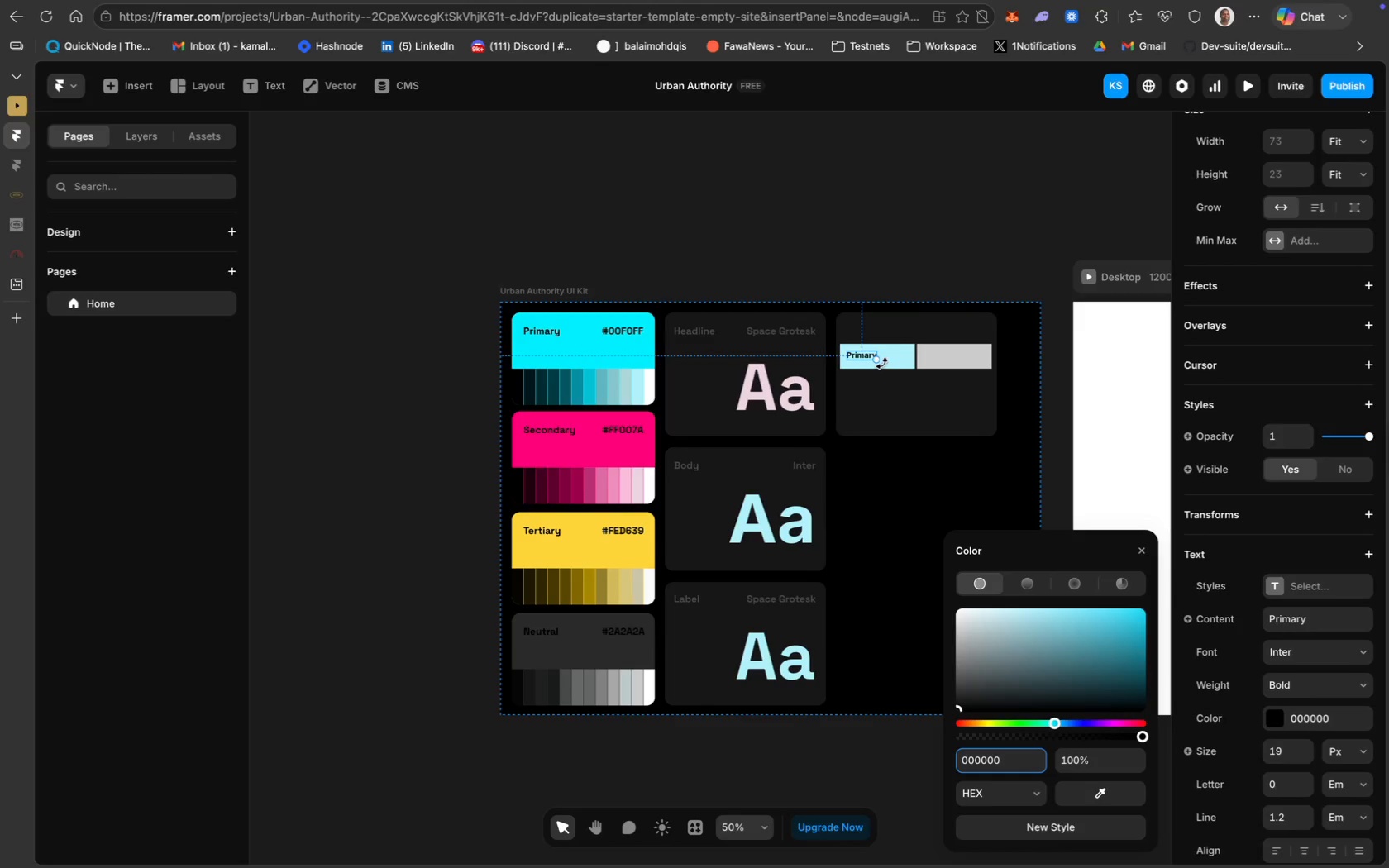 
wait(7.25)
 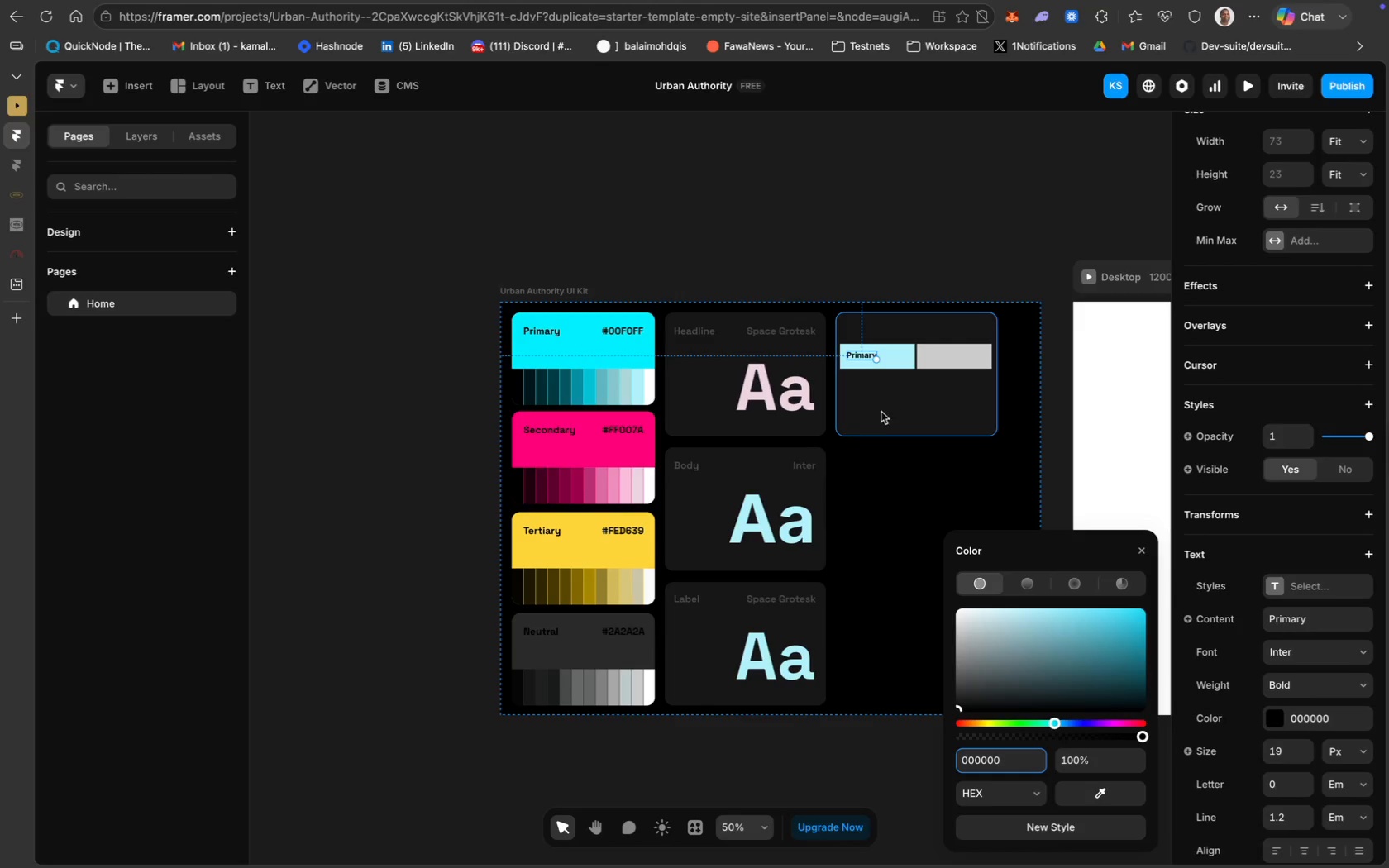 
double_click([923, 465])
 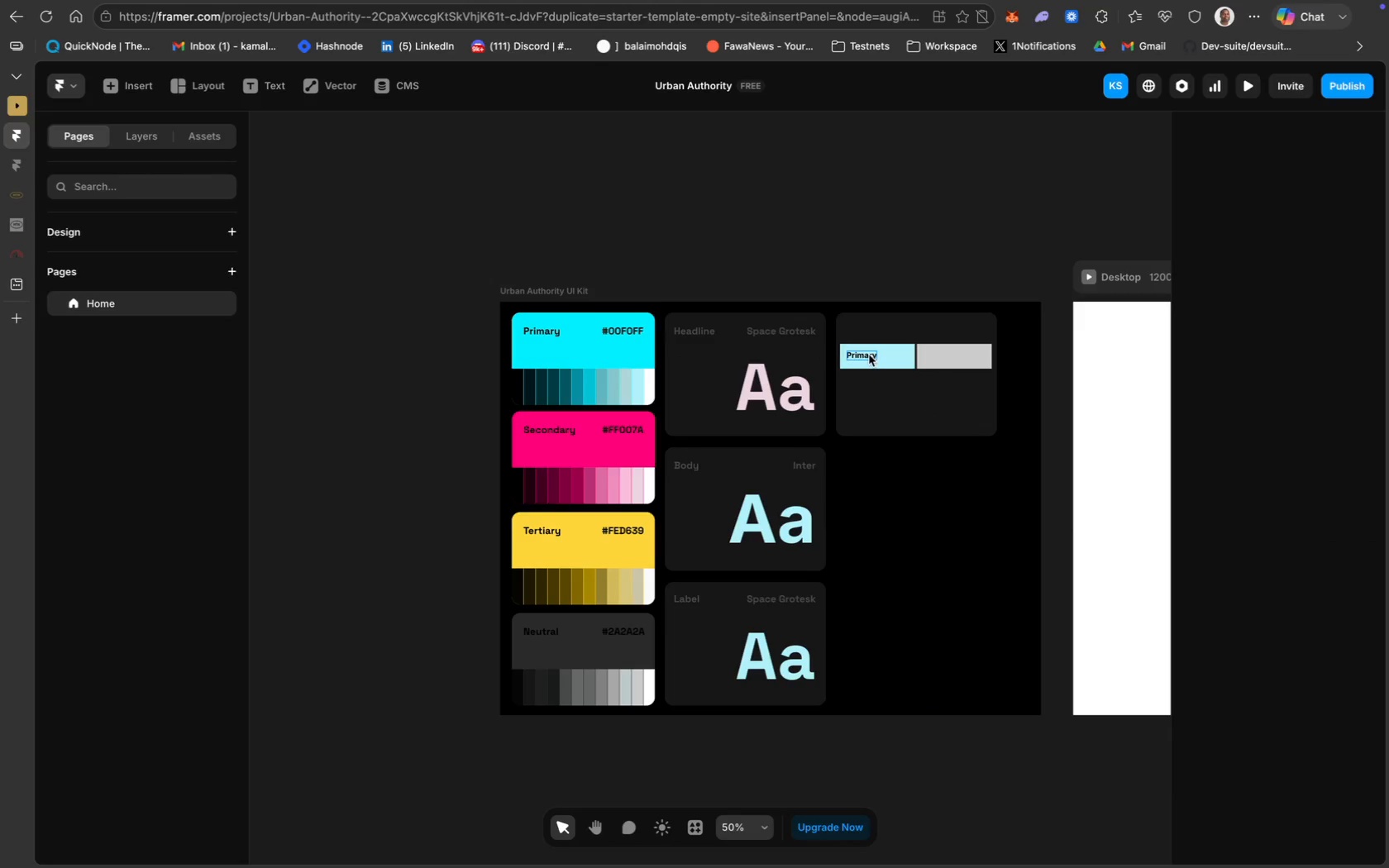 
left_click([867, 355])
 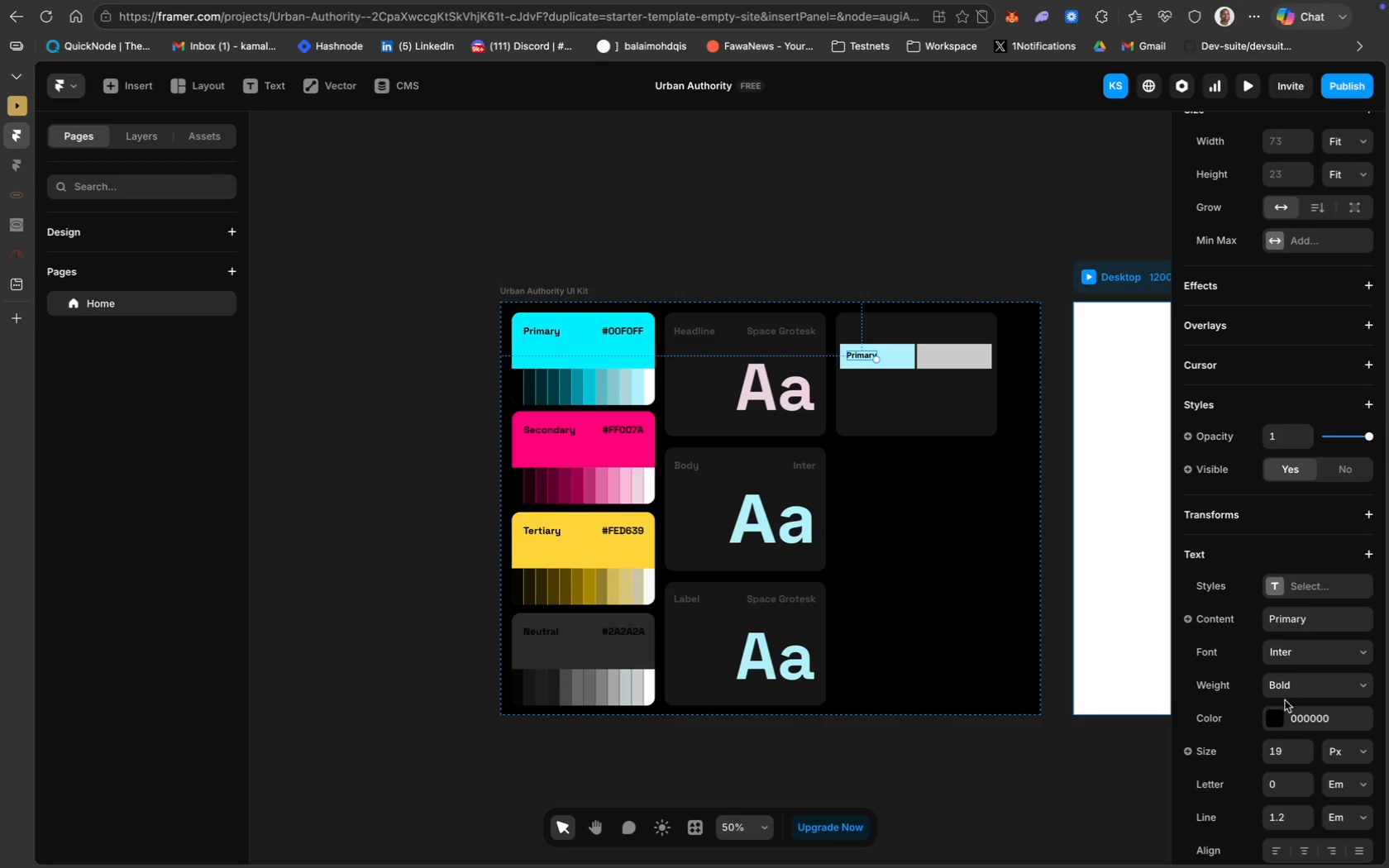 
left_click([1290, 748])
 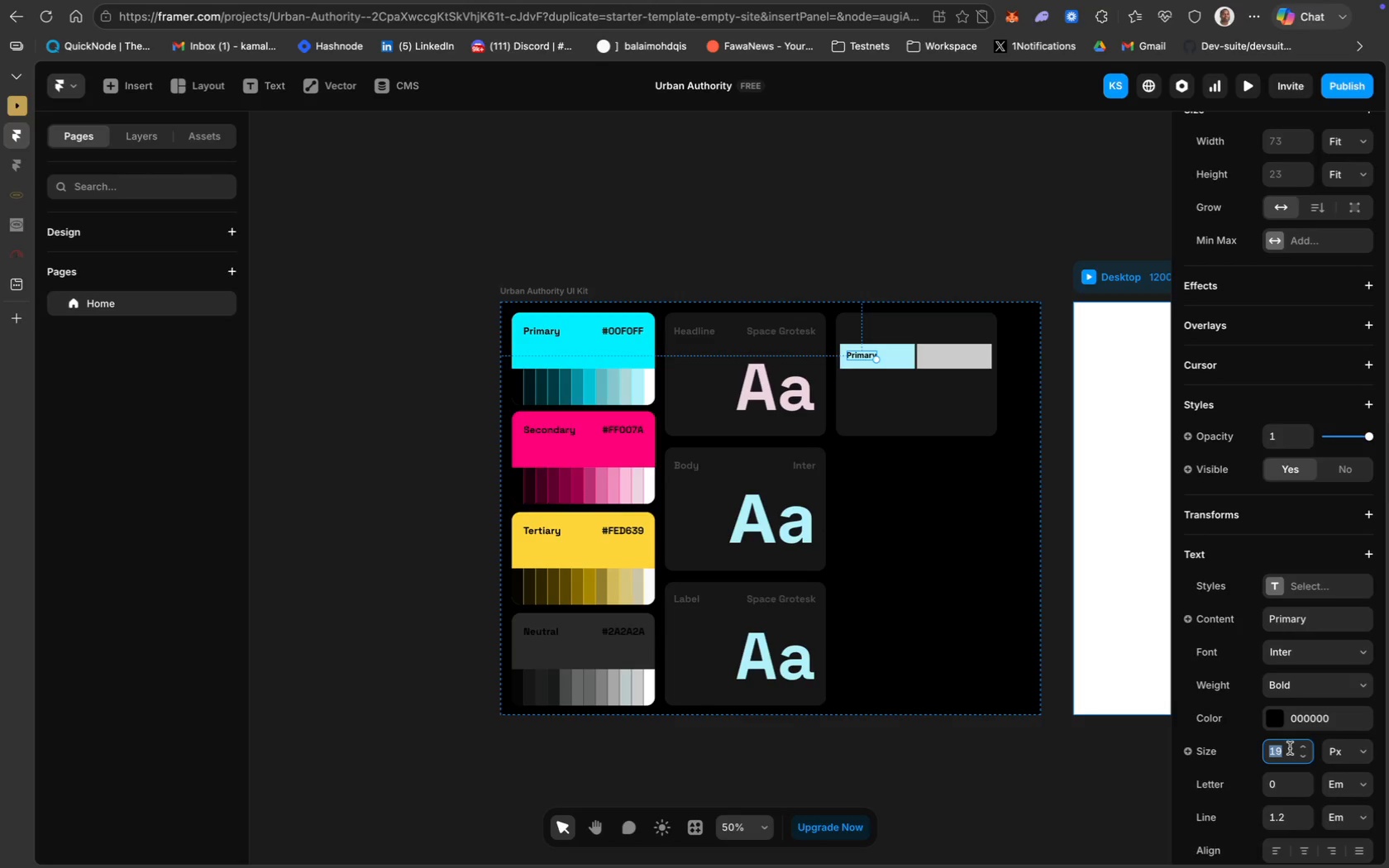 
type(22)
 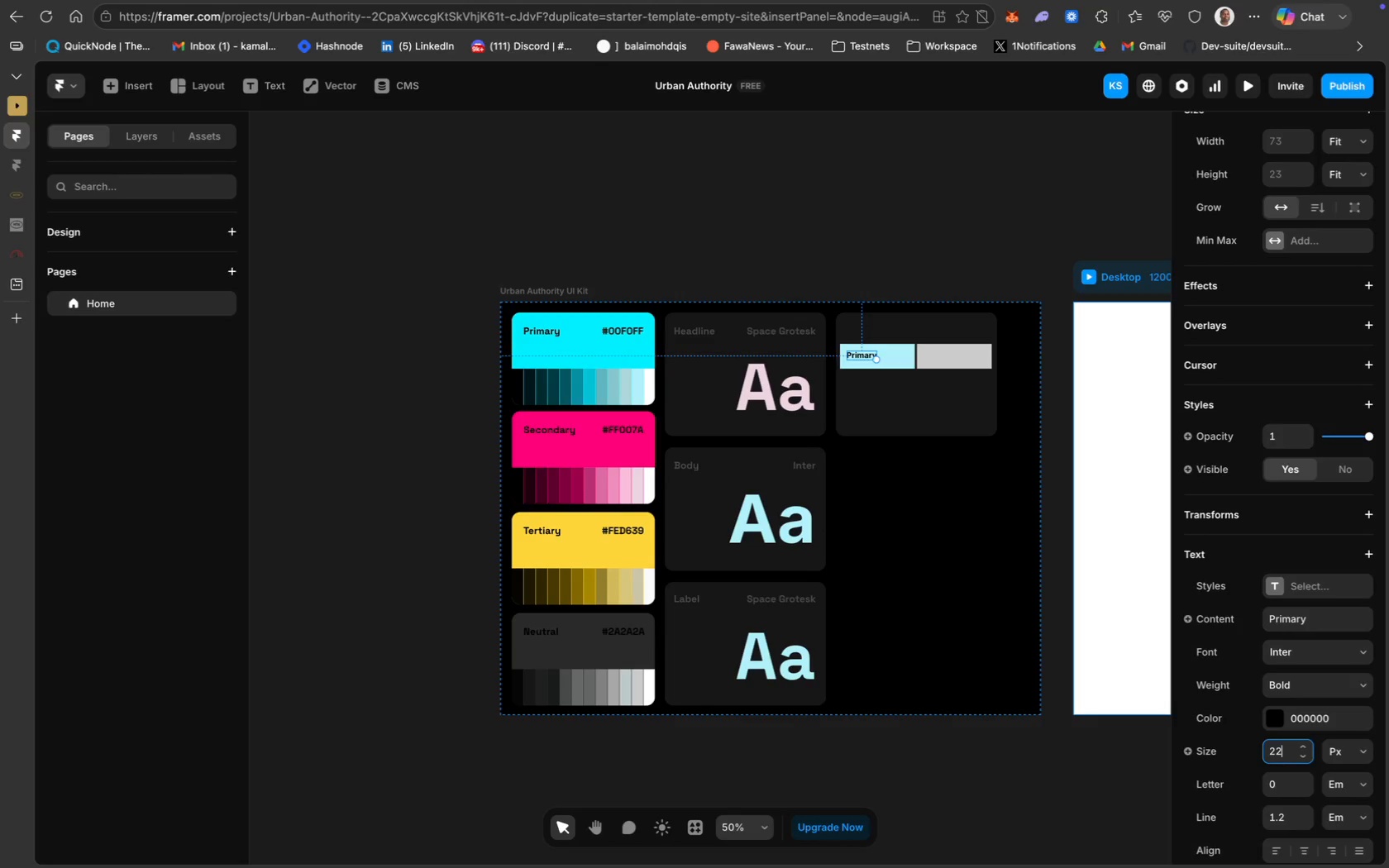 
key(Enter)
 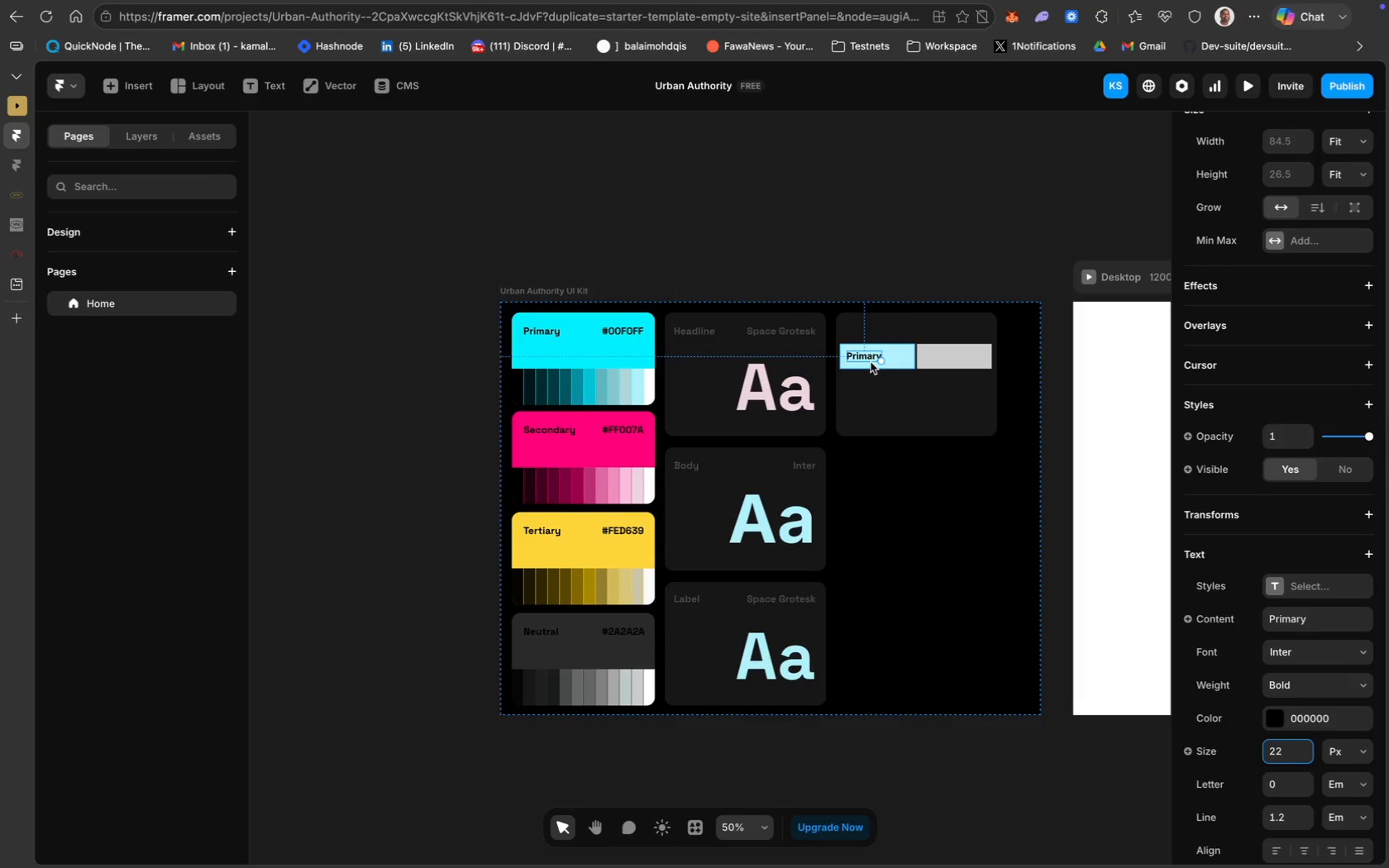 
left_click_drag(start_coordinate=[871, 355], to_coordinate=[880, 355])
 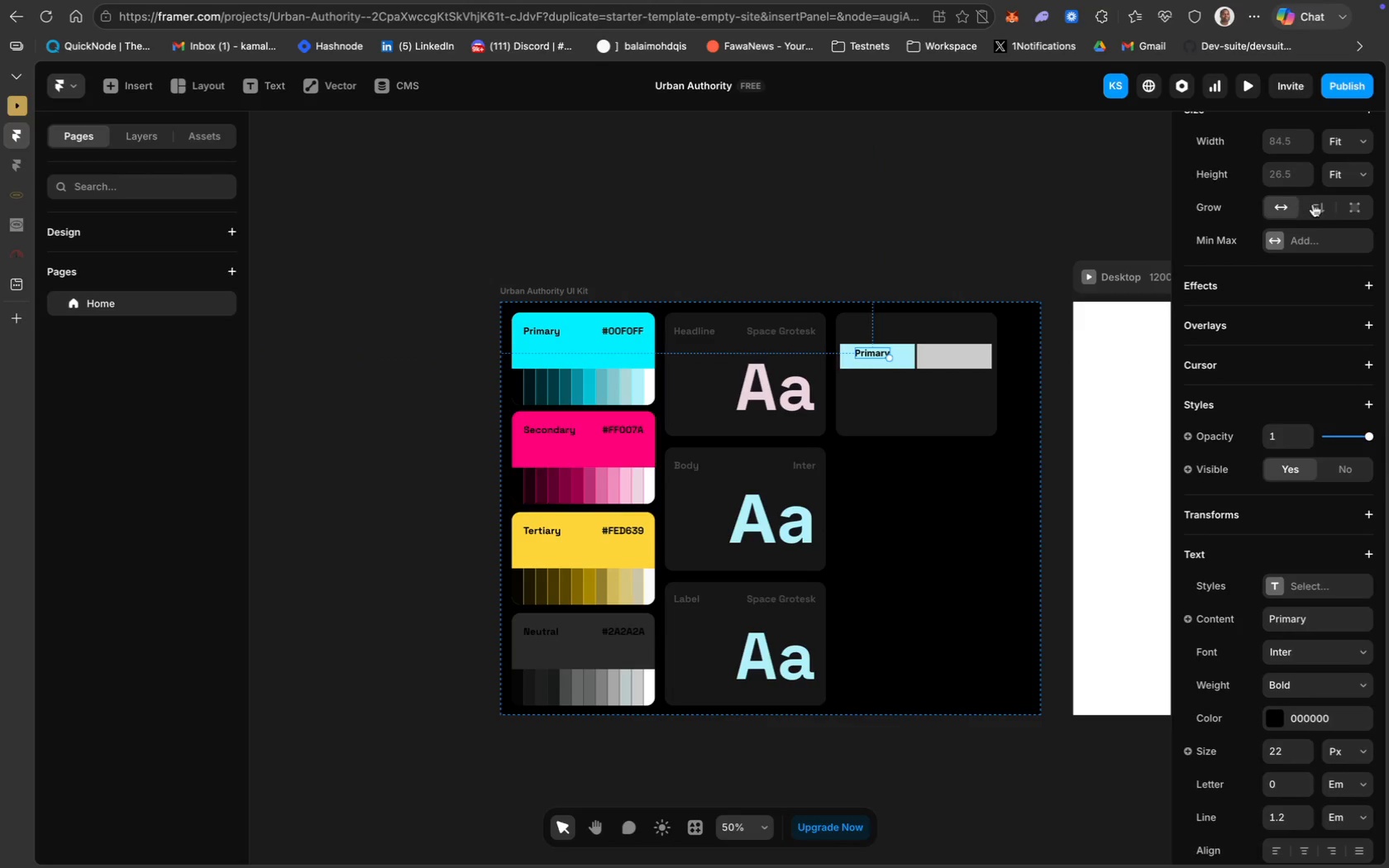 
scroll: coordinate [1320, 362], scroll_direction: up, amount: 71.0
 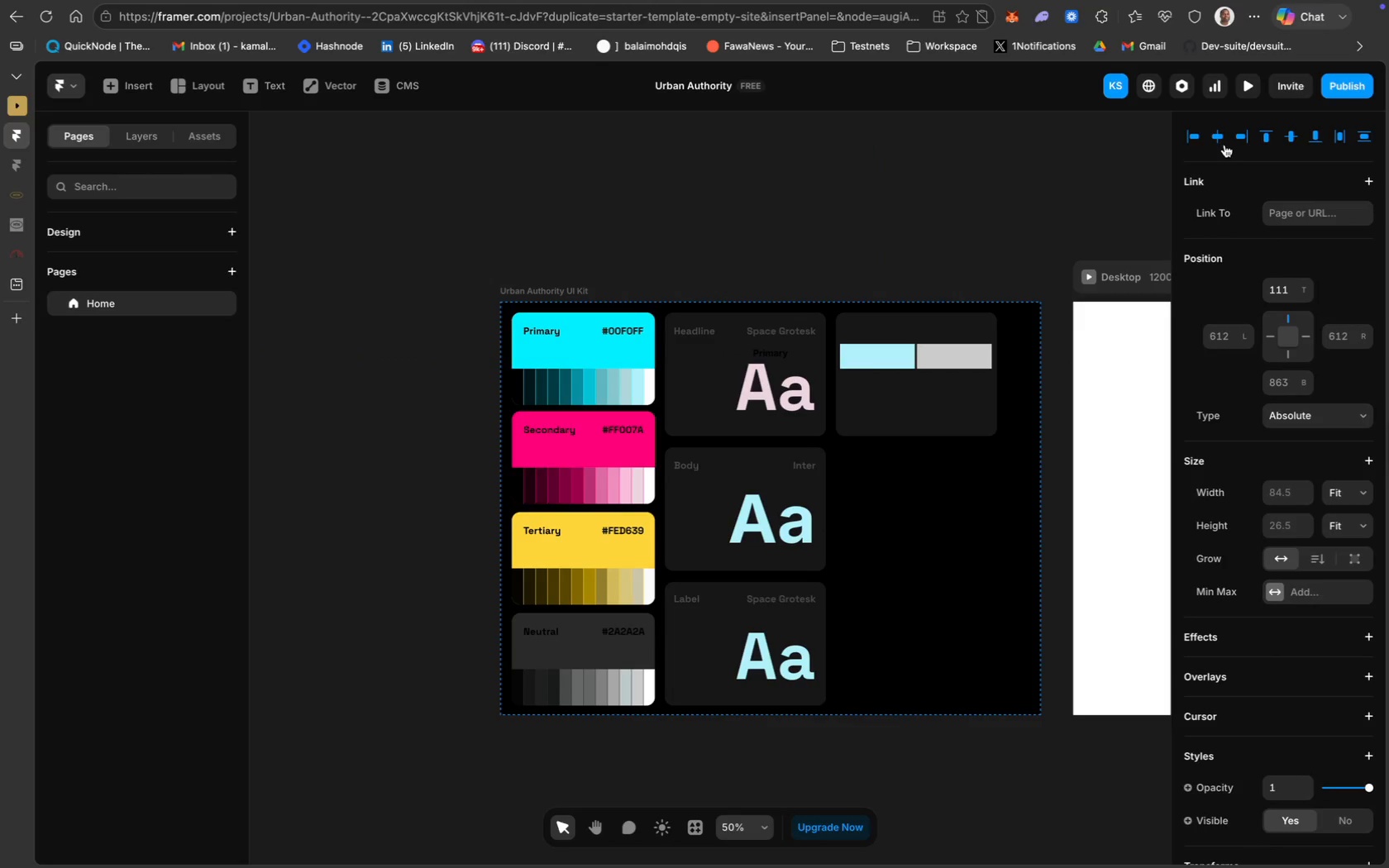 
key(Meta+Z)
 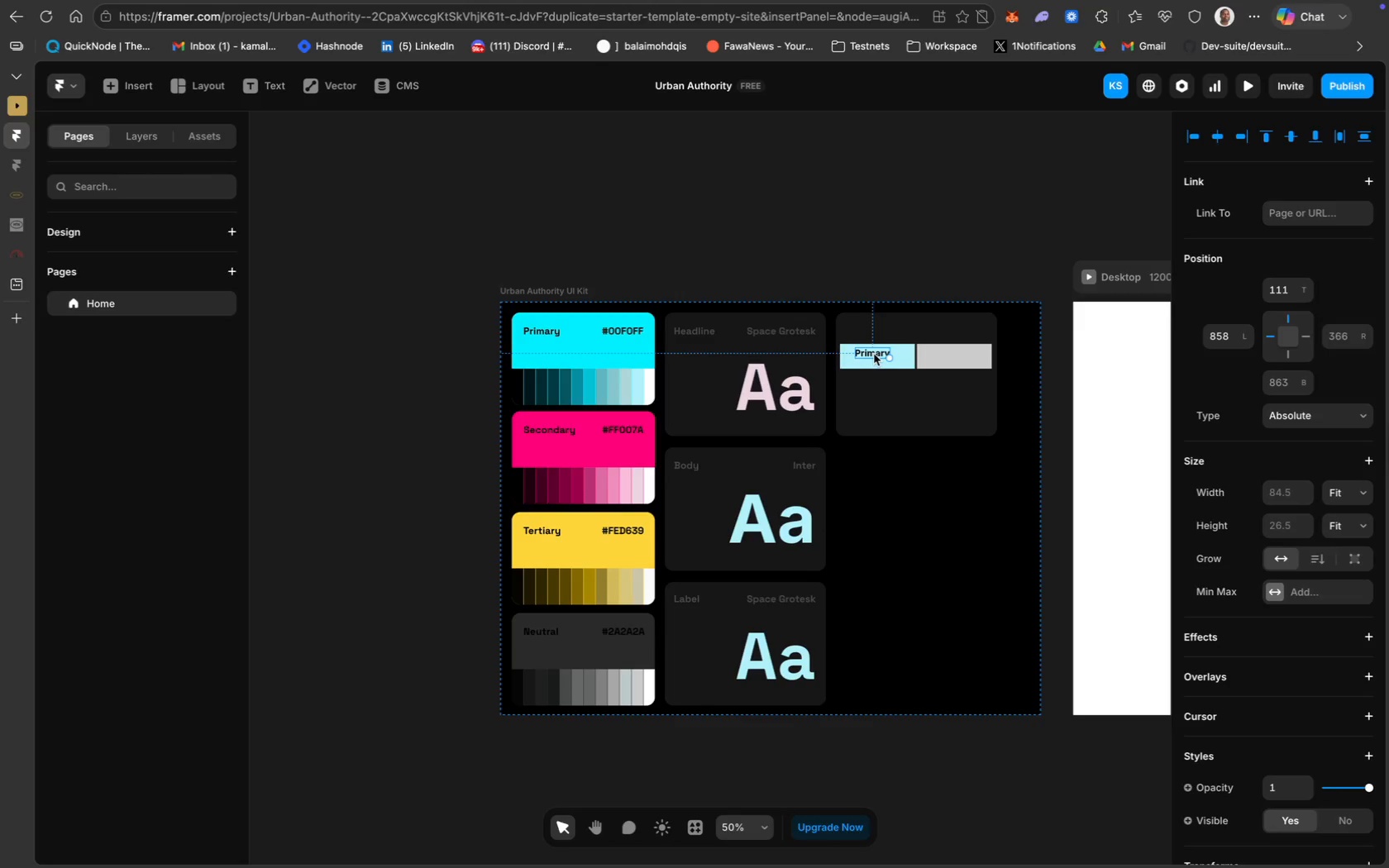 
left_click([886, 403])
 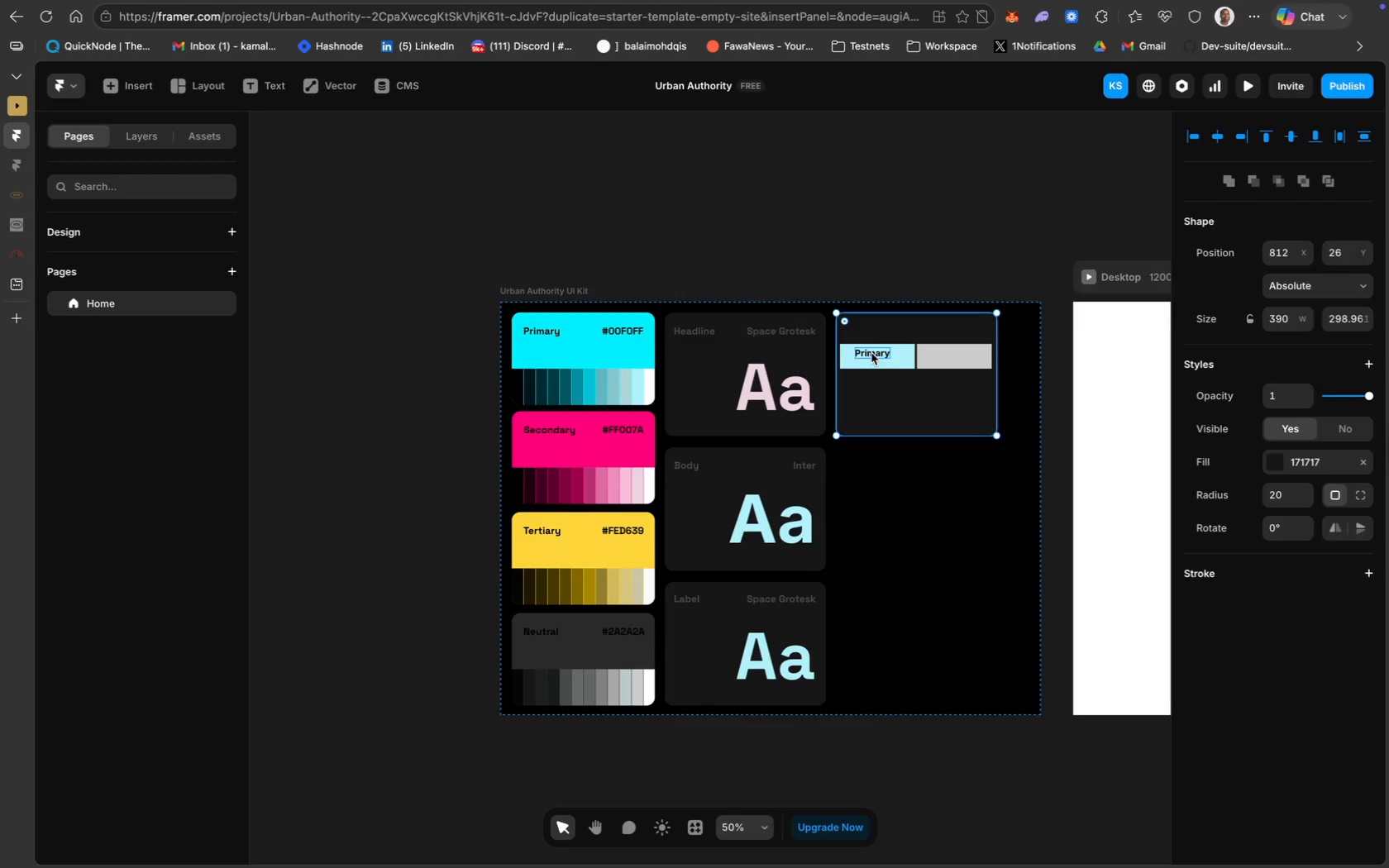 
left_click_drag(start_coordinate=[871, 353], to_coordinate=[876, 355])
 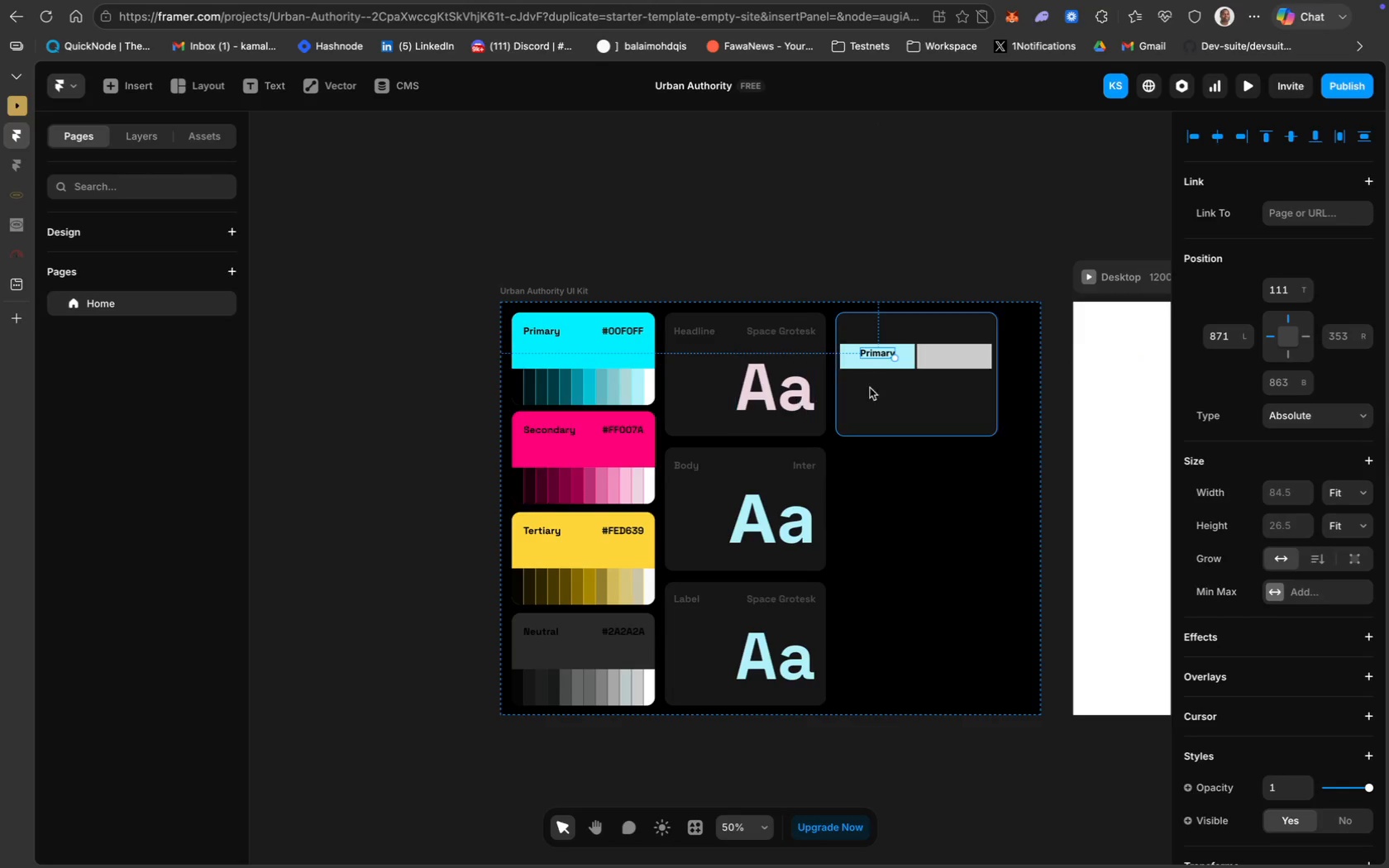 
key(Shift+ShiftLeft)
 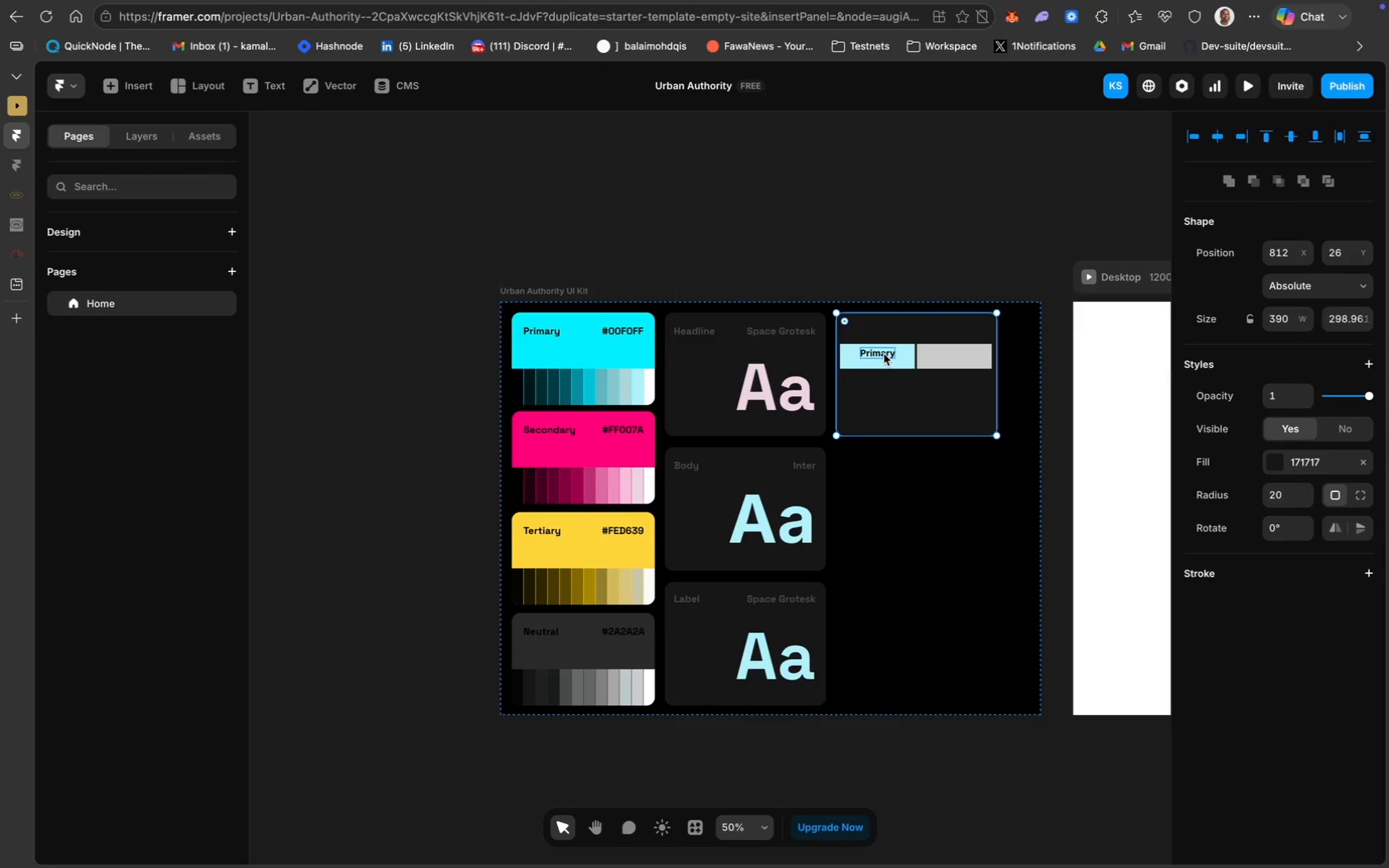 
hold_key(key=ShiftLeft, duration=0.73)
left_click([884, 354])
 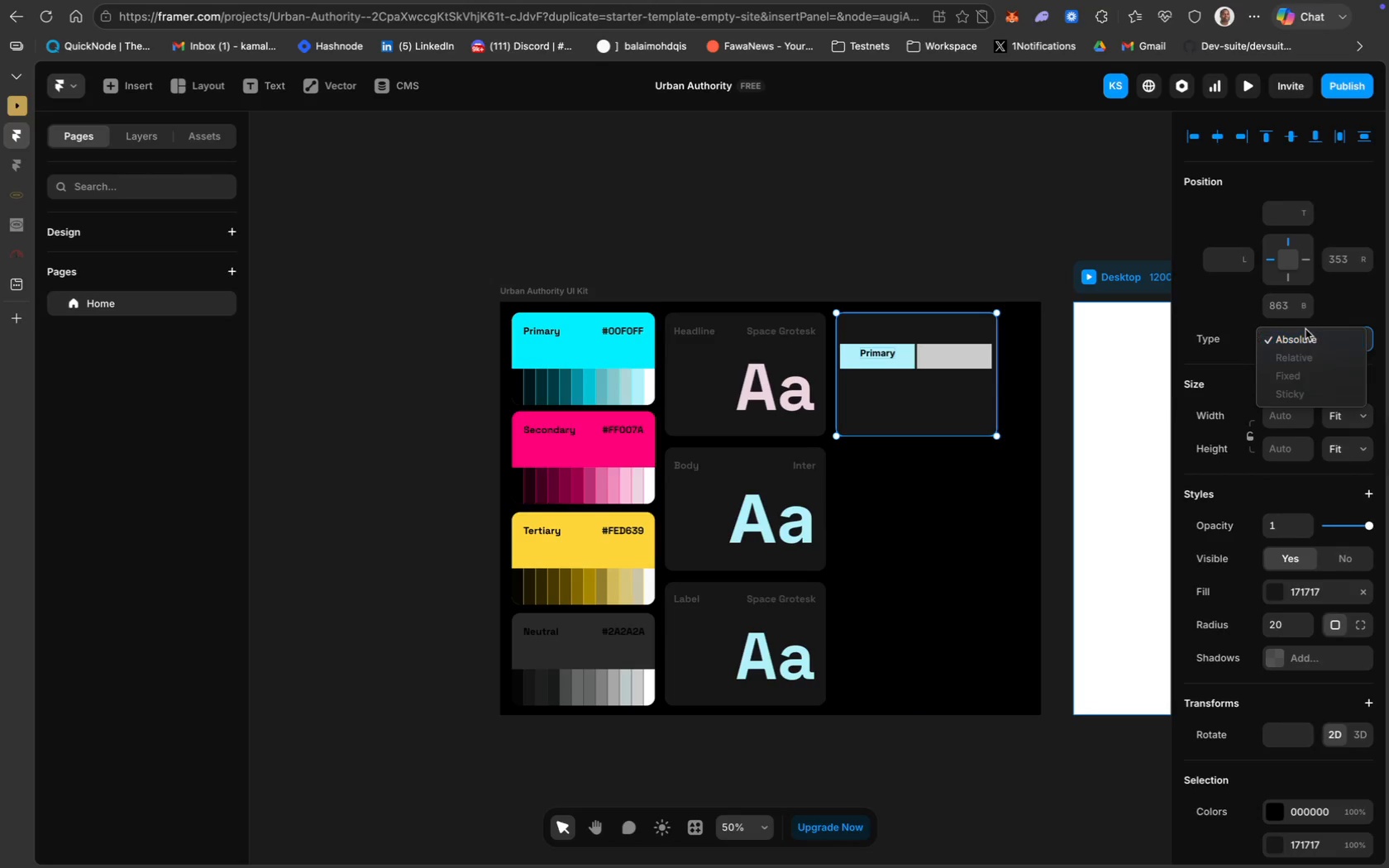 
left_click([1246, 345])
 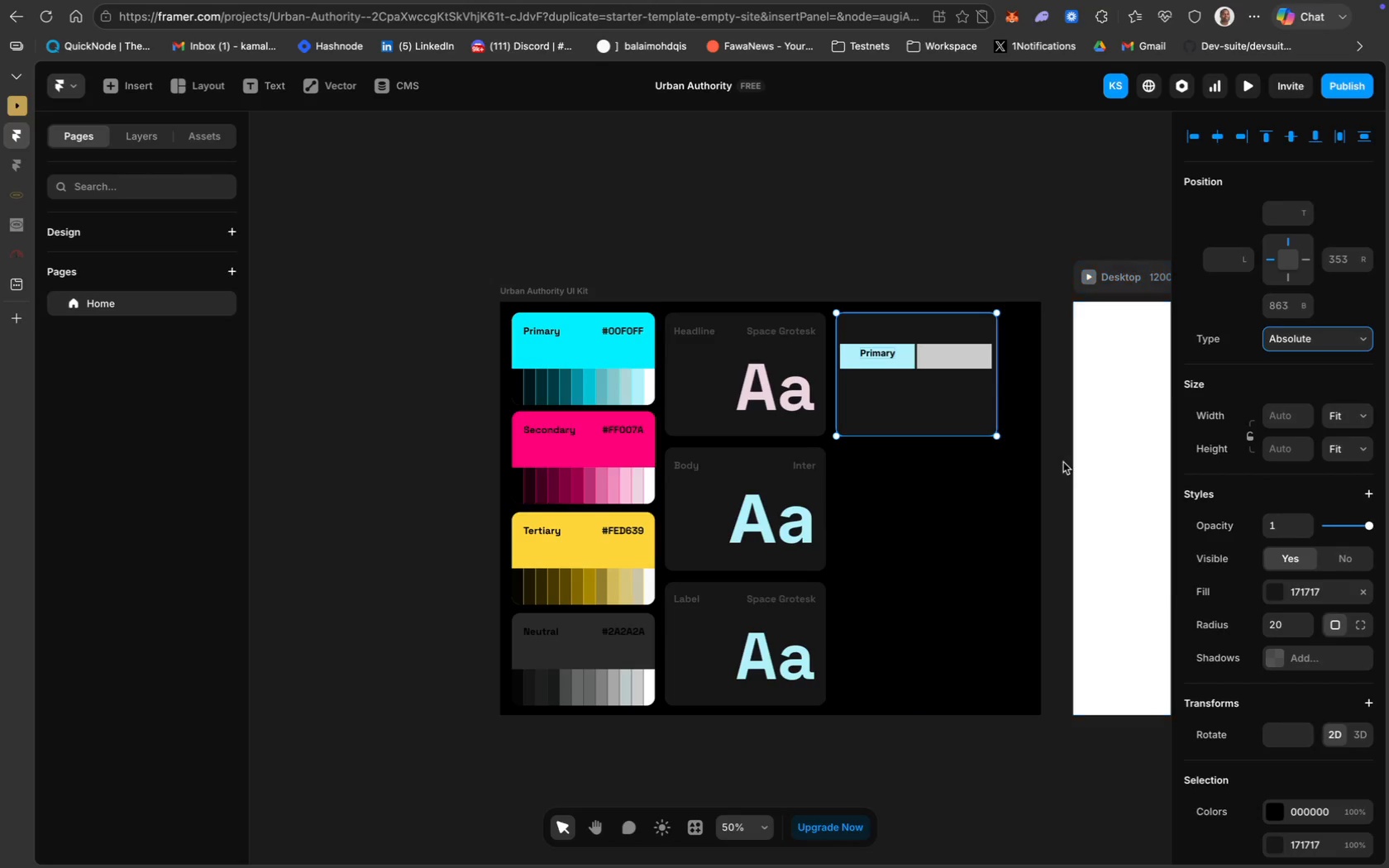 
left_click([1083, 504])
 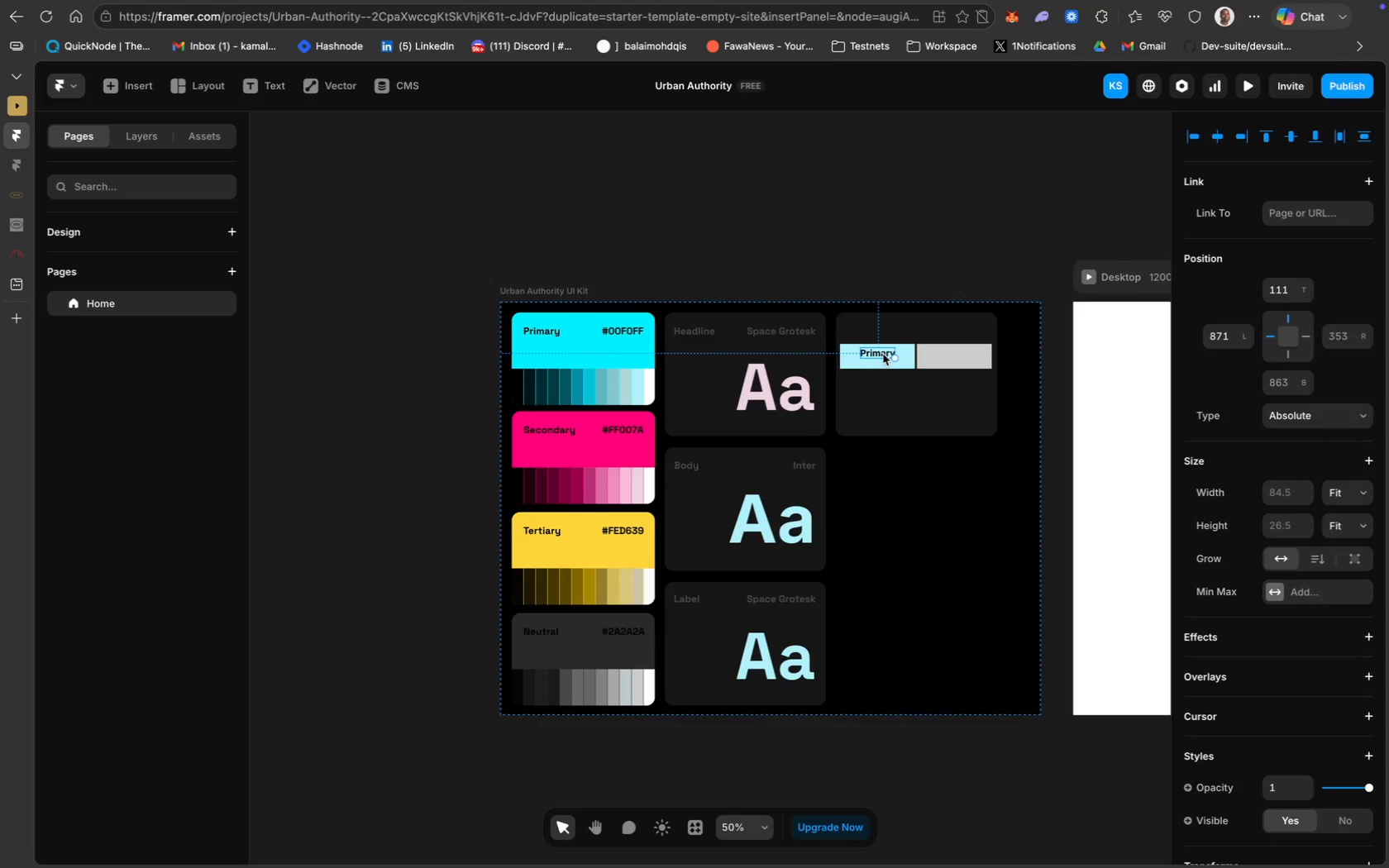 
key(ArrowDown)
 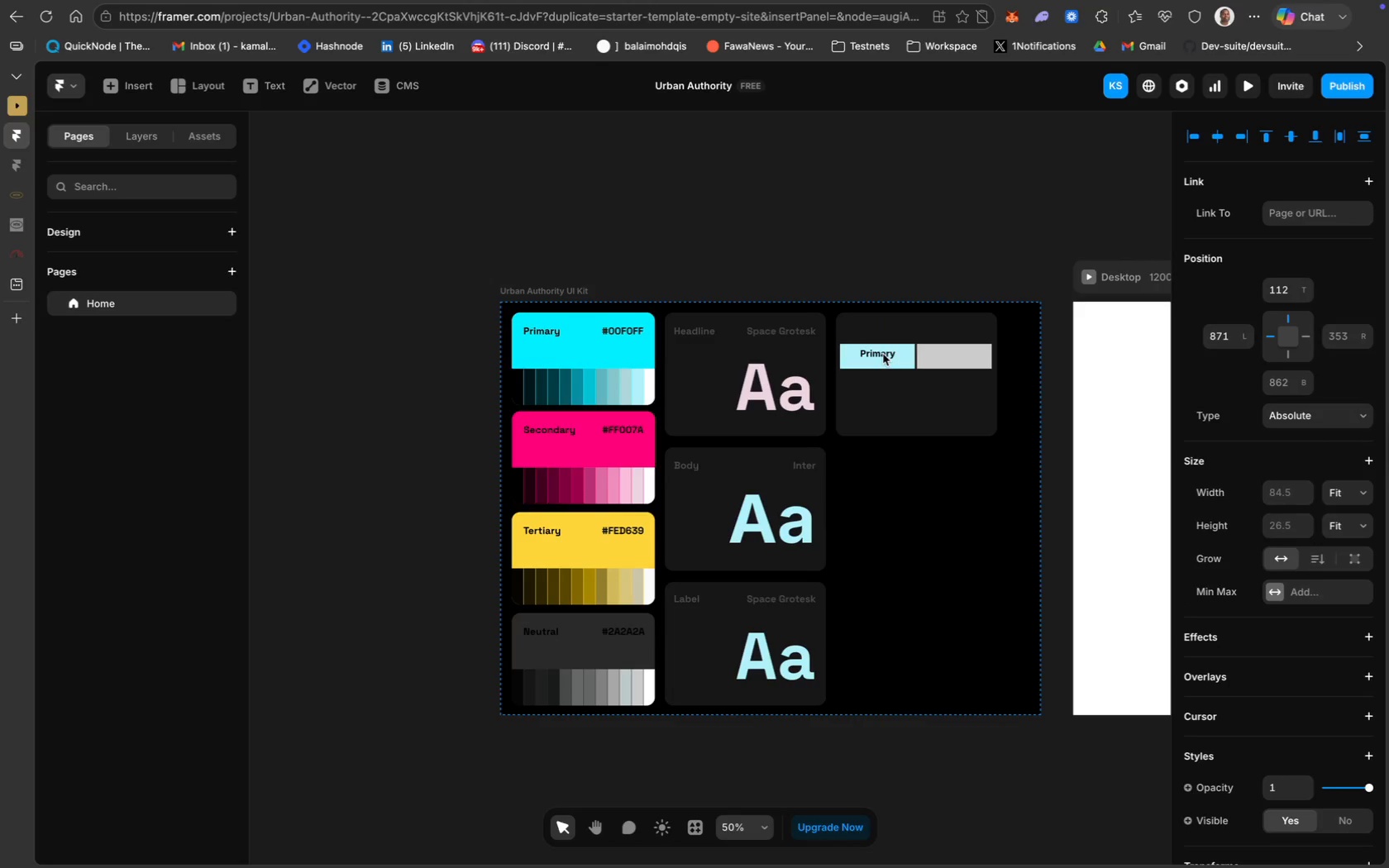 
key(ArrowDown)
 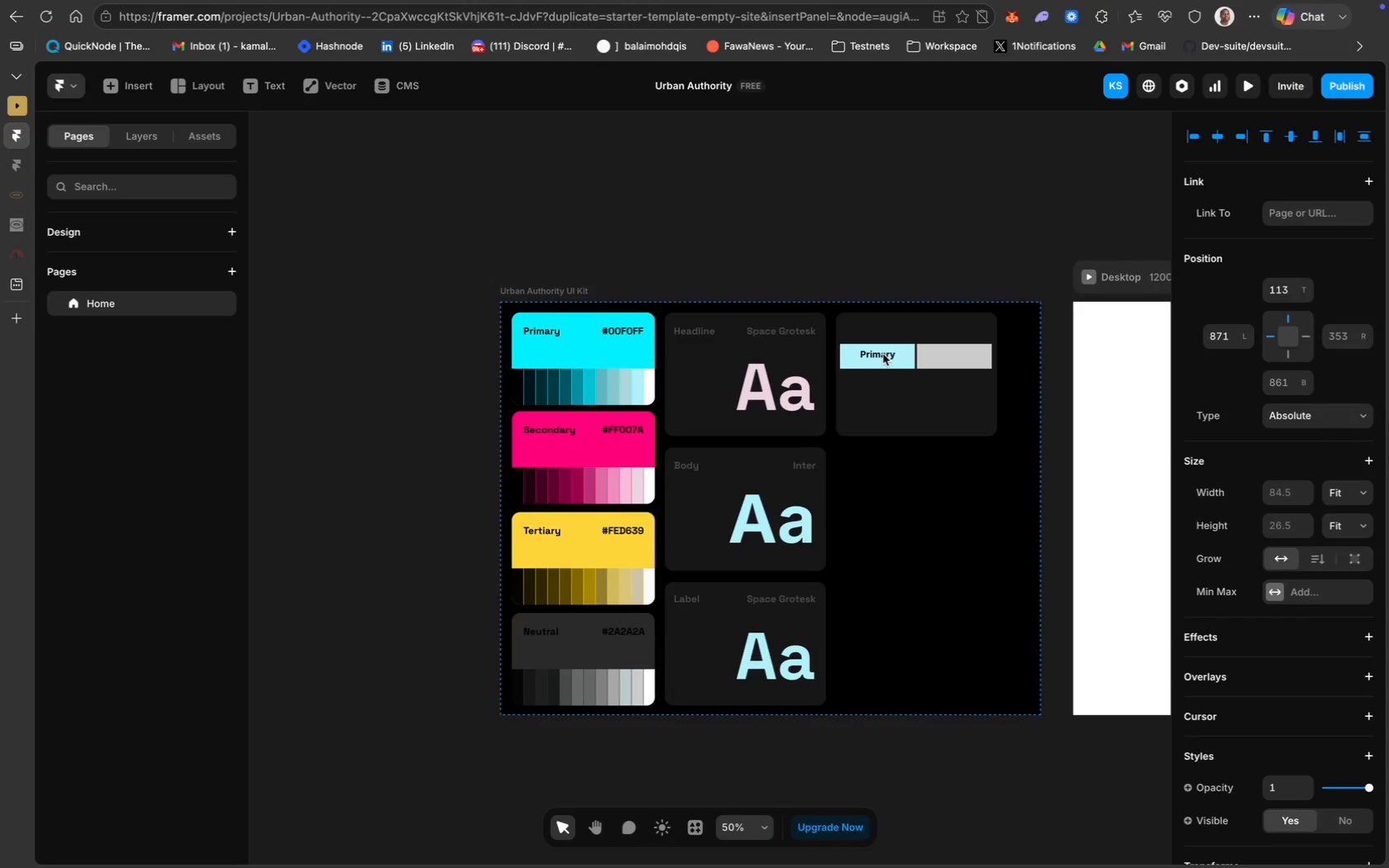 
key(ArrowDown)
 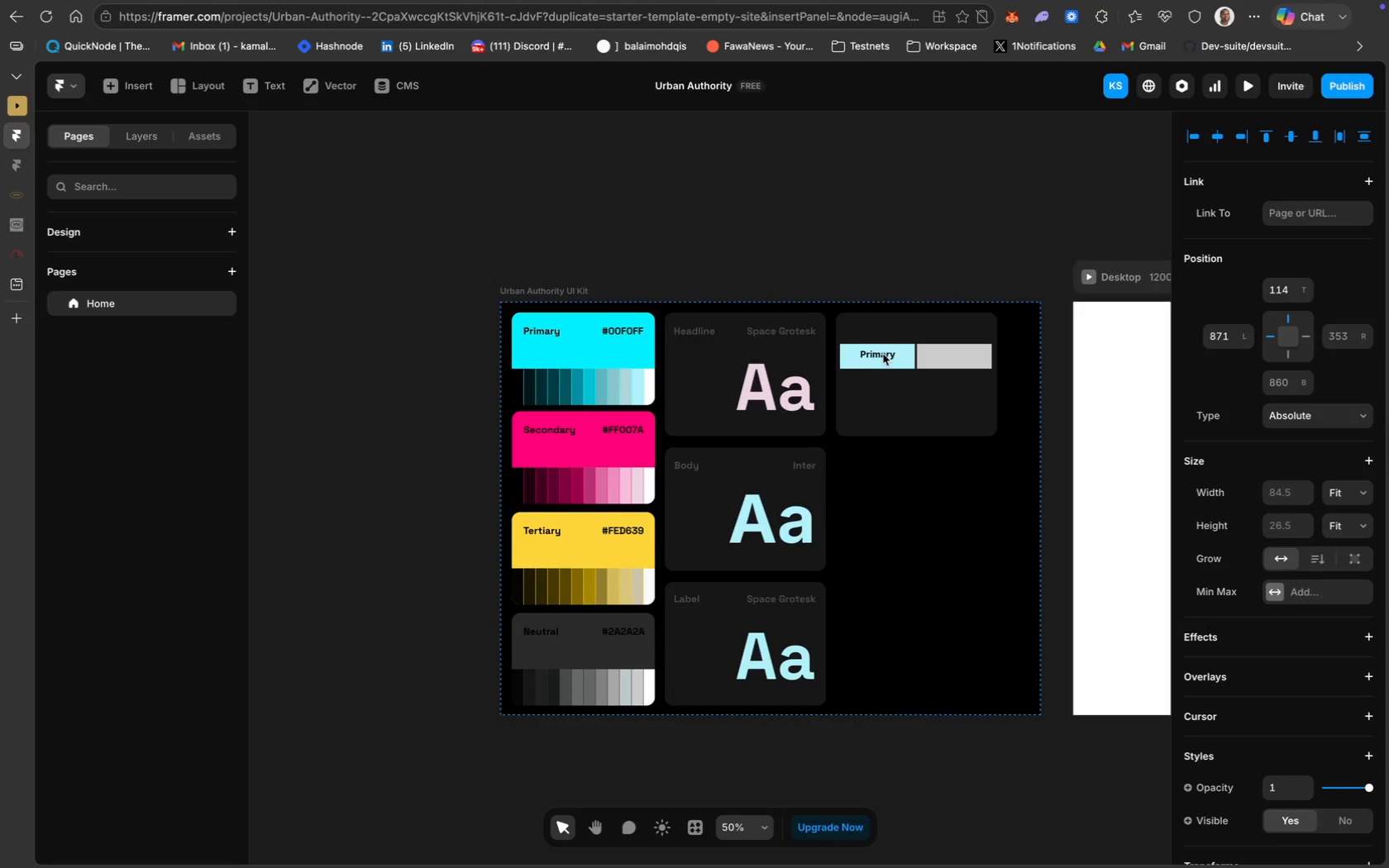 
key(ArrowDown)
 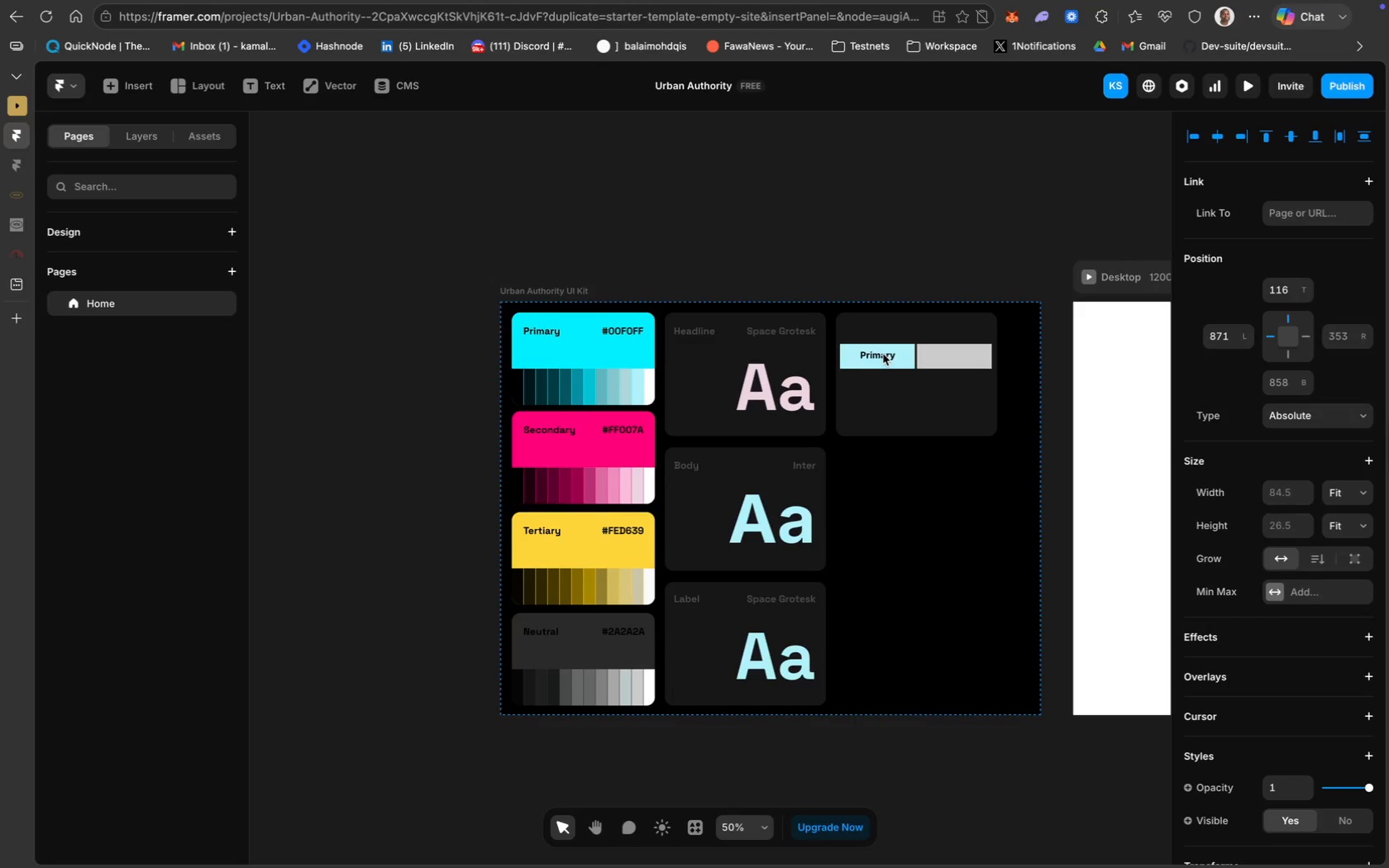 
key(ArrowDown)
 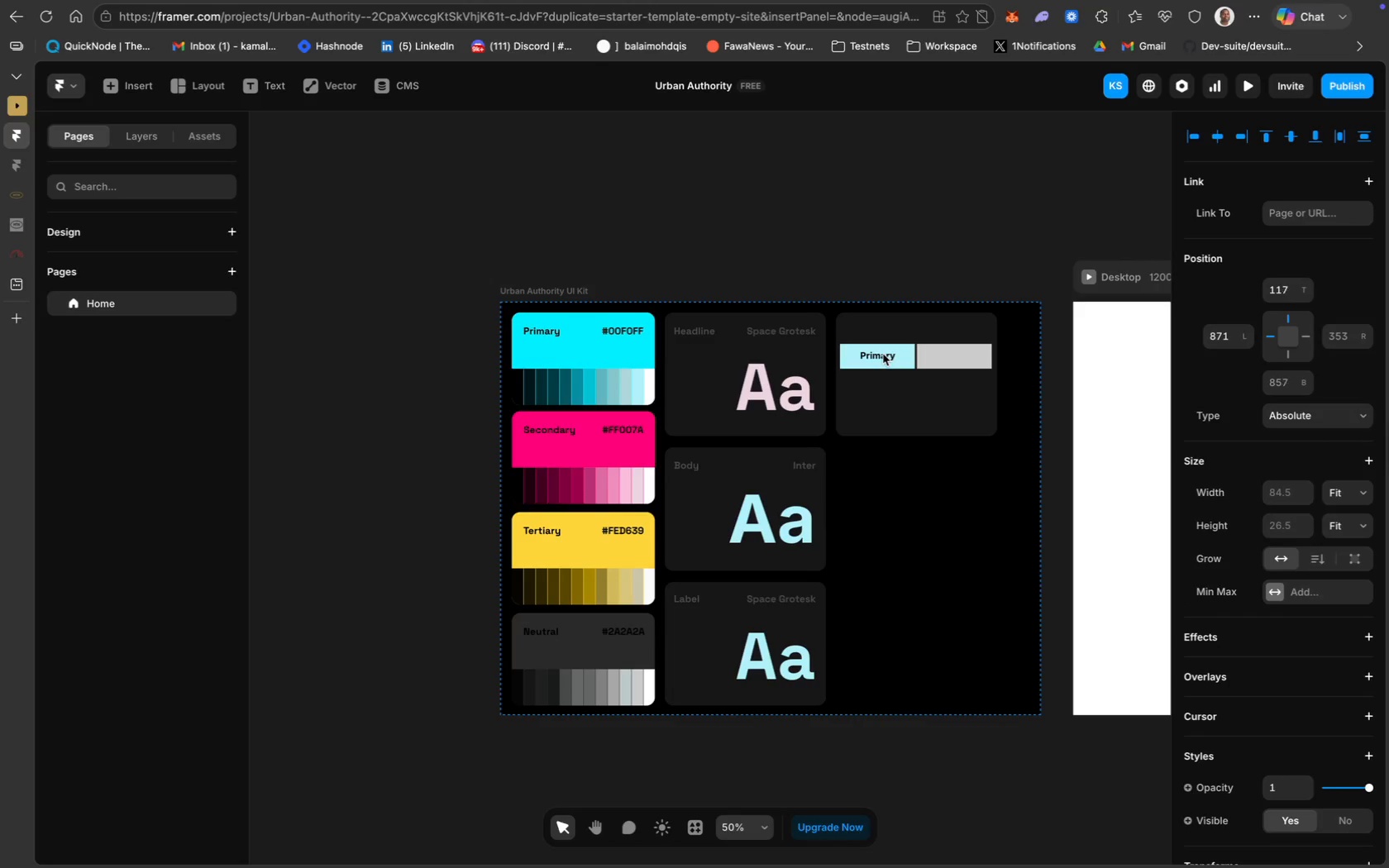 
key(ArrowDown)
 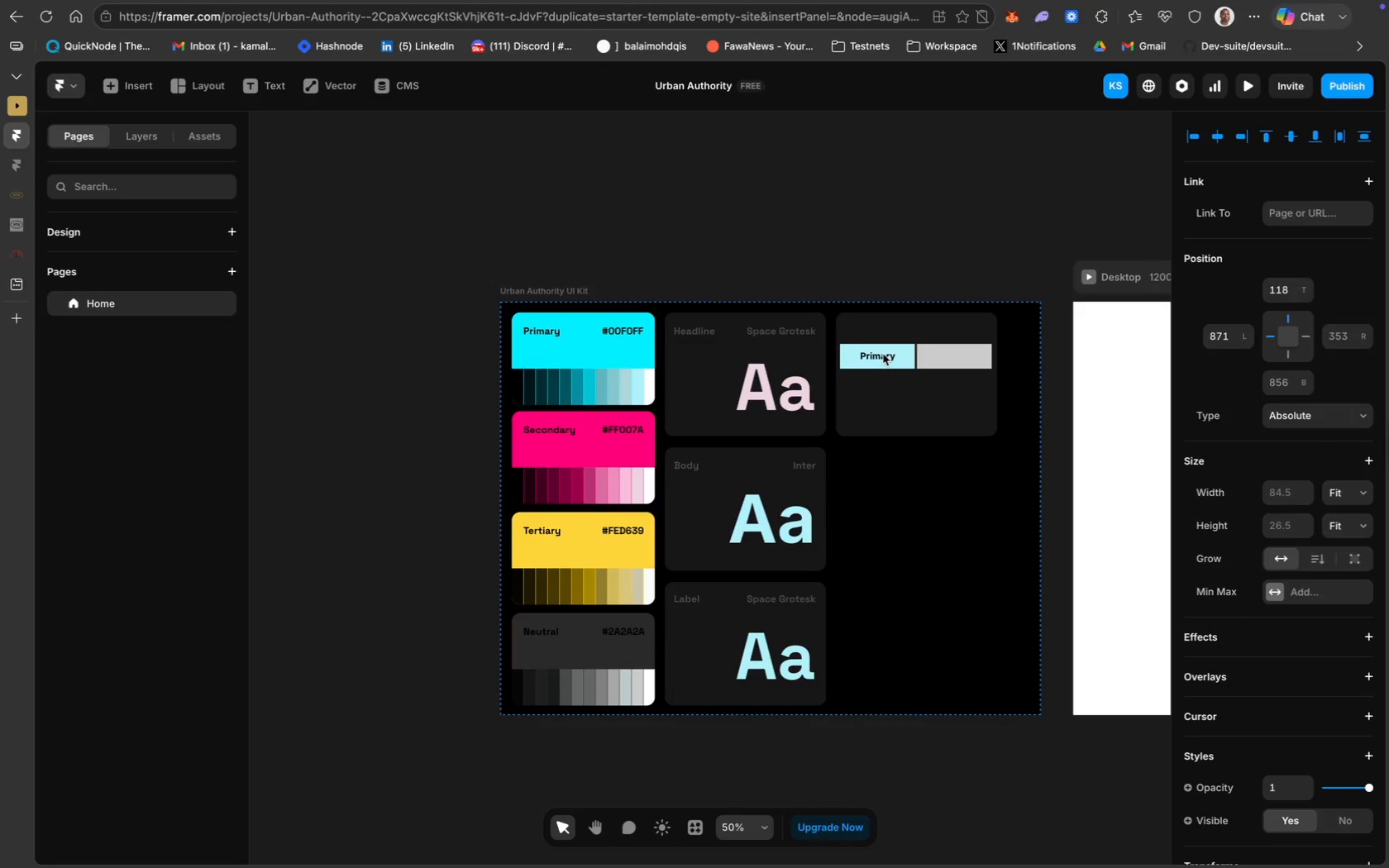 
key(ArrowDown)
 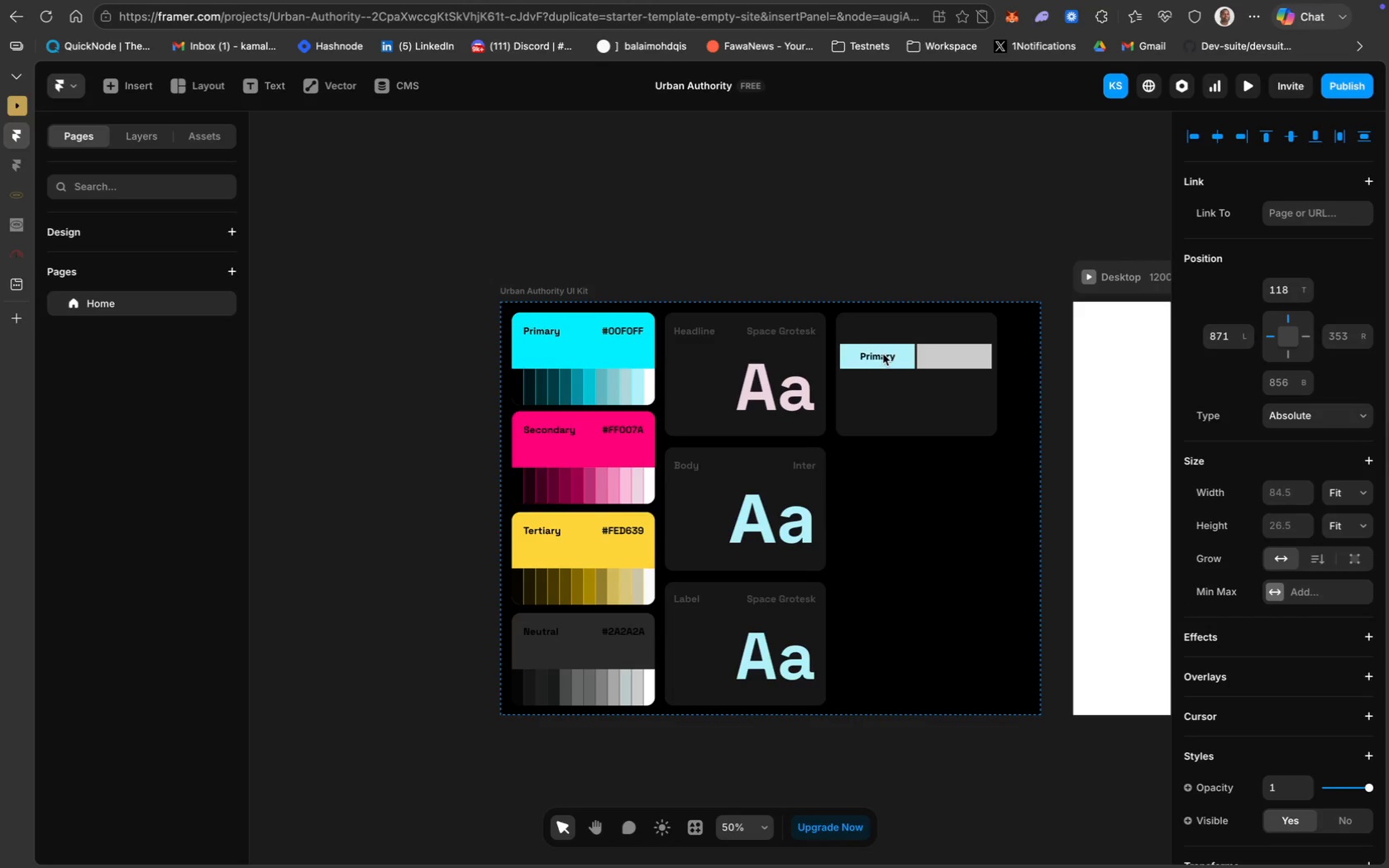 
key(ArrowDown)
 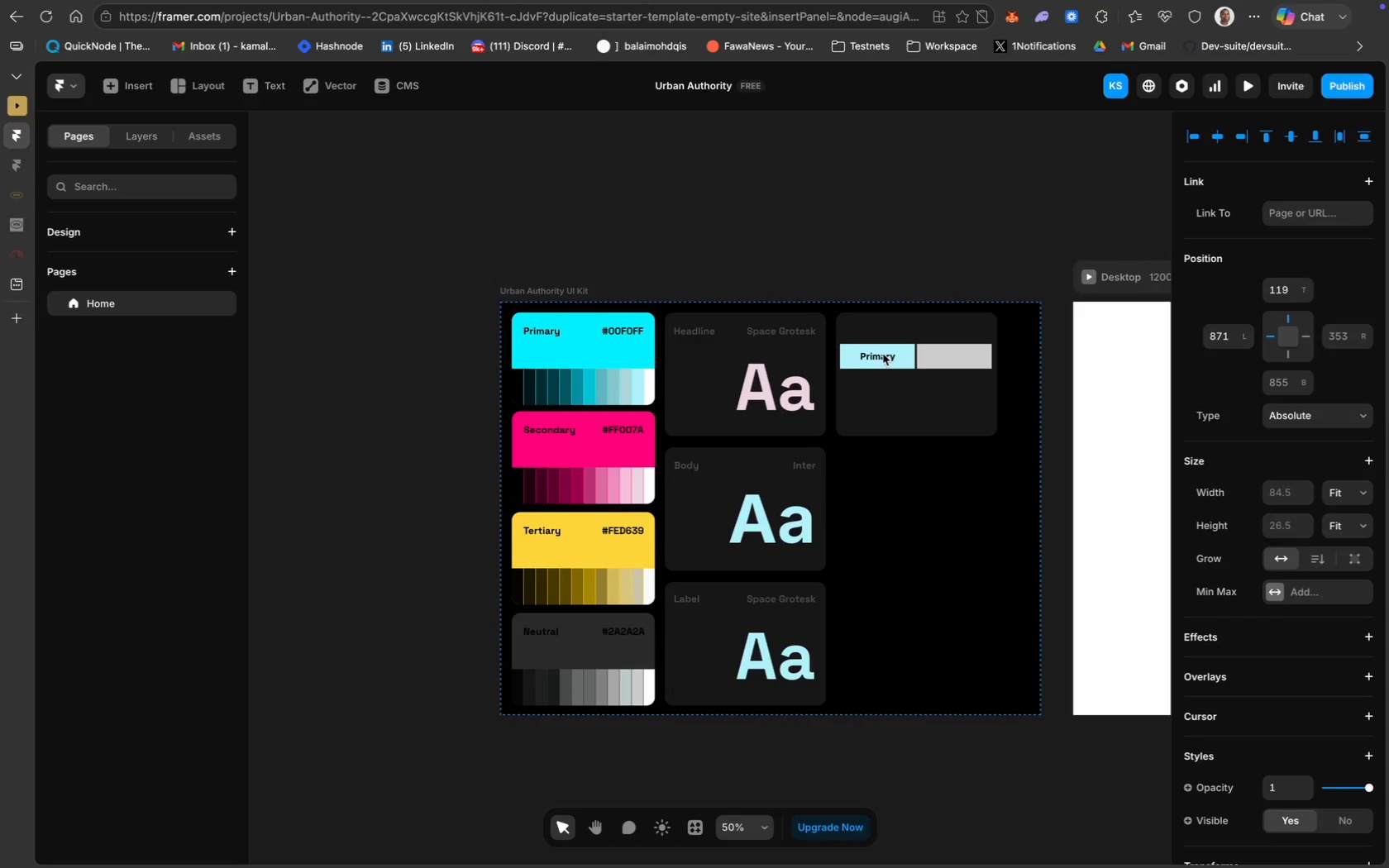 
key(ArrowDown)
 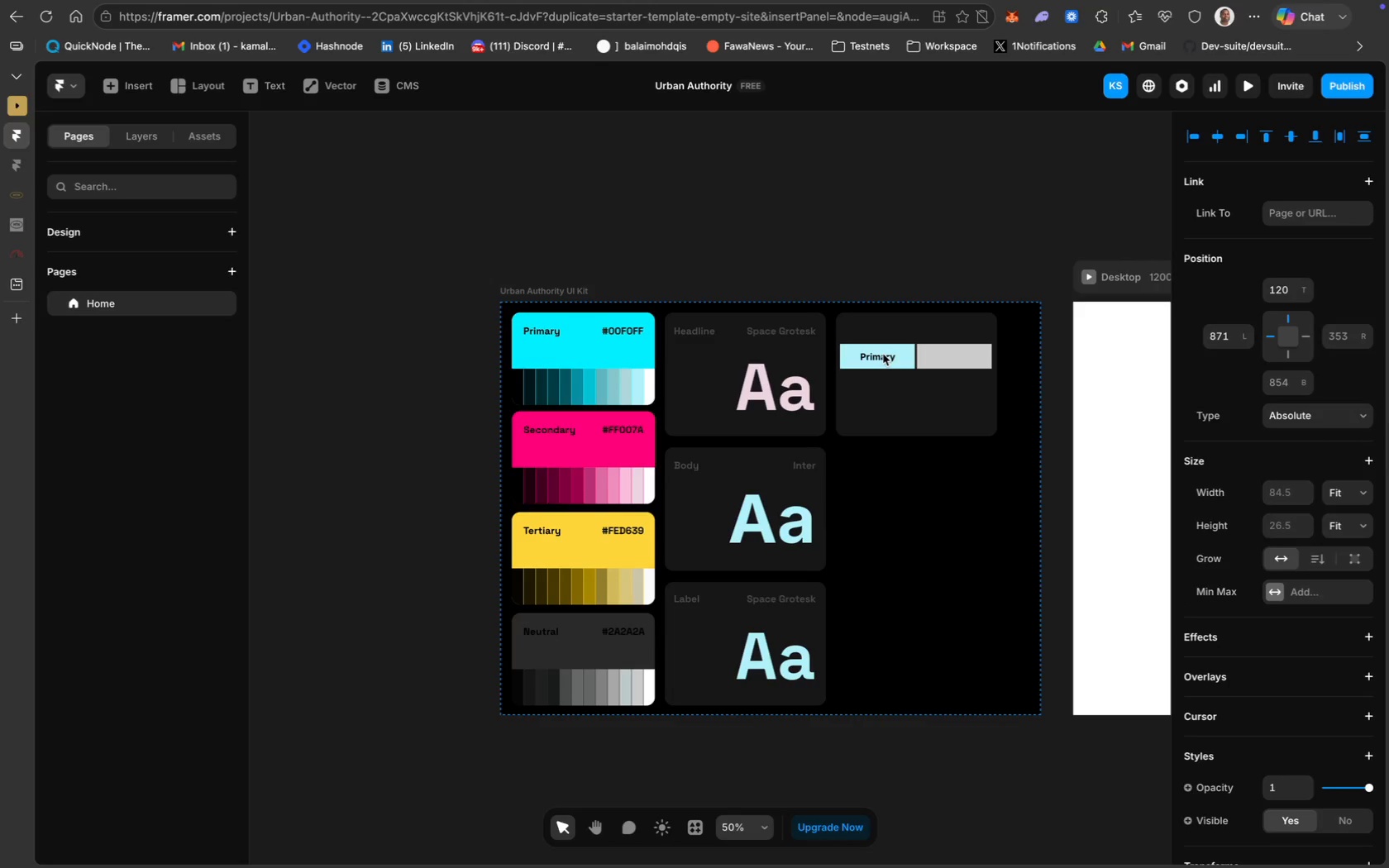 
key(ArrowDown)
 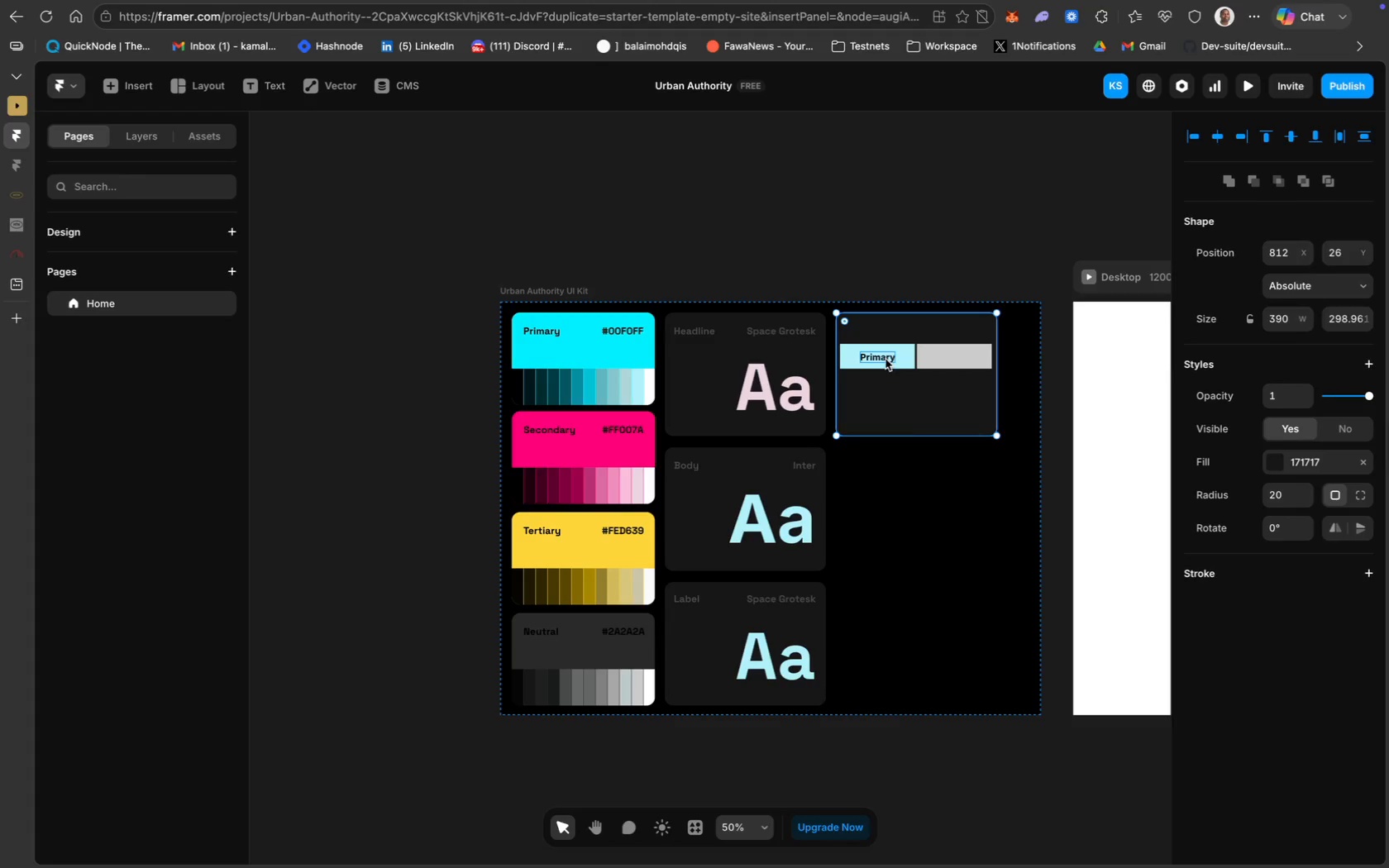 
hold_key(key=ShiftLeft, duration=0.54)
left_click([851, 351])
 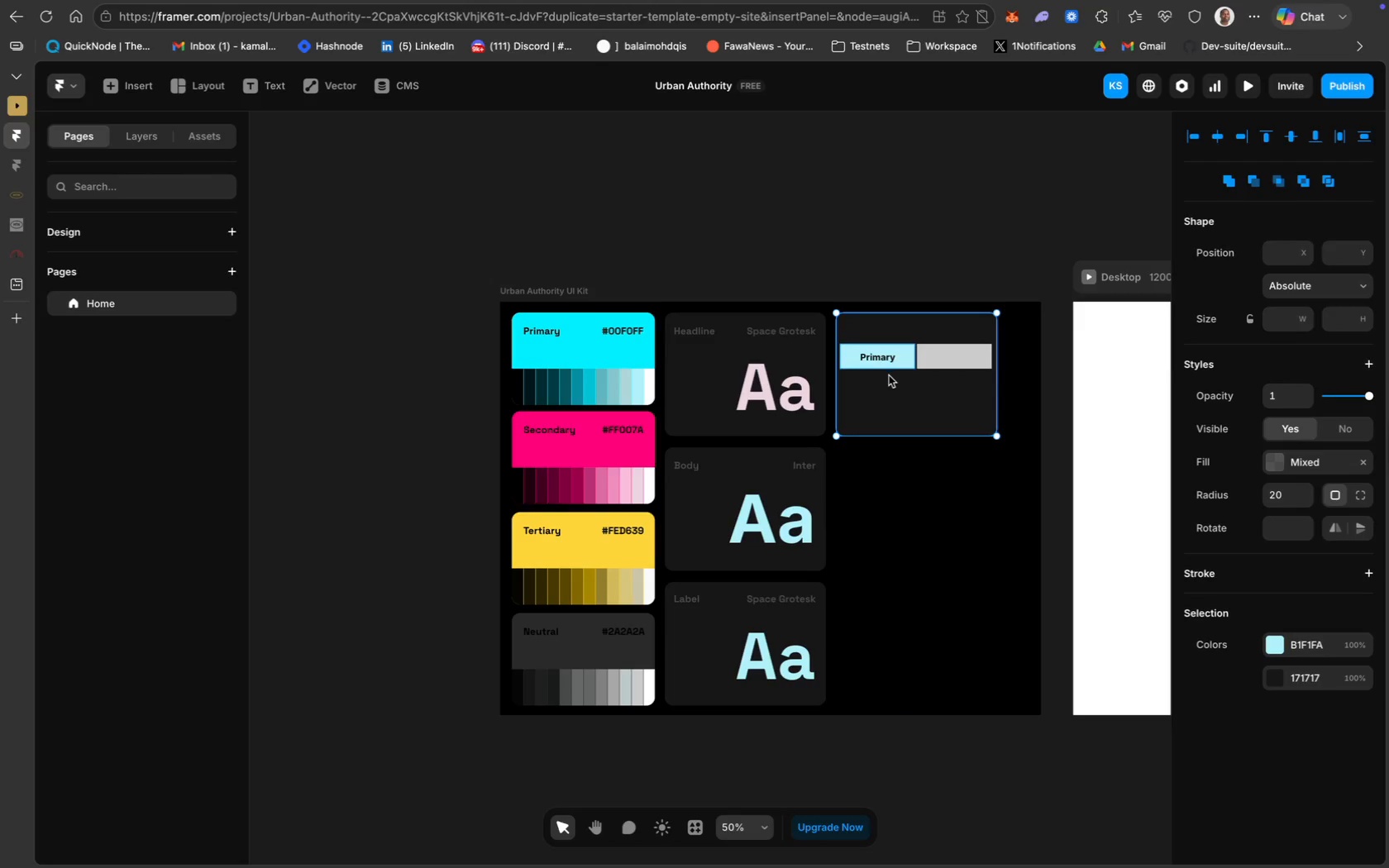 
left_click([889, 375])
 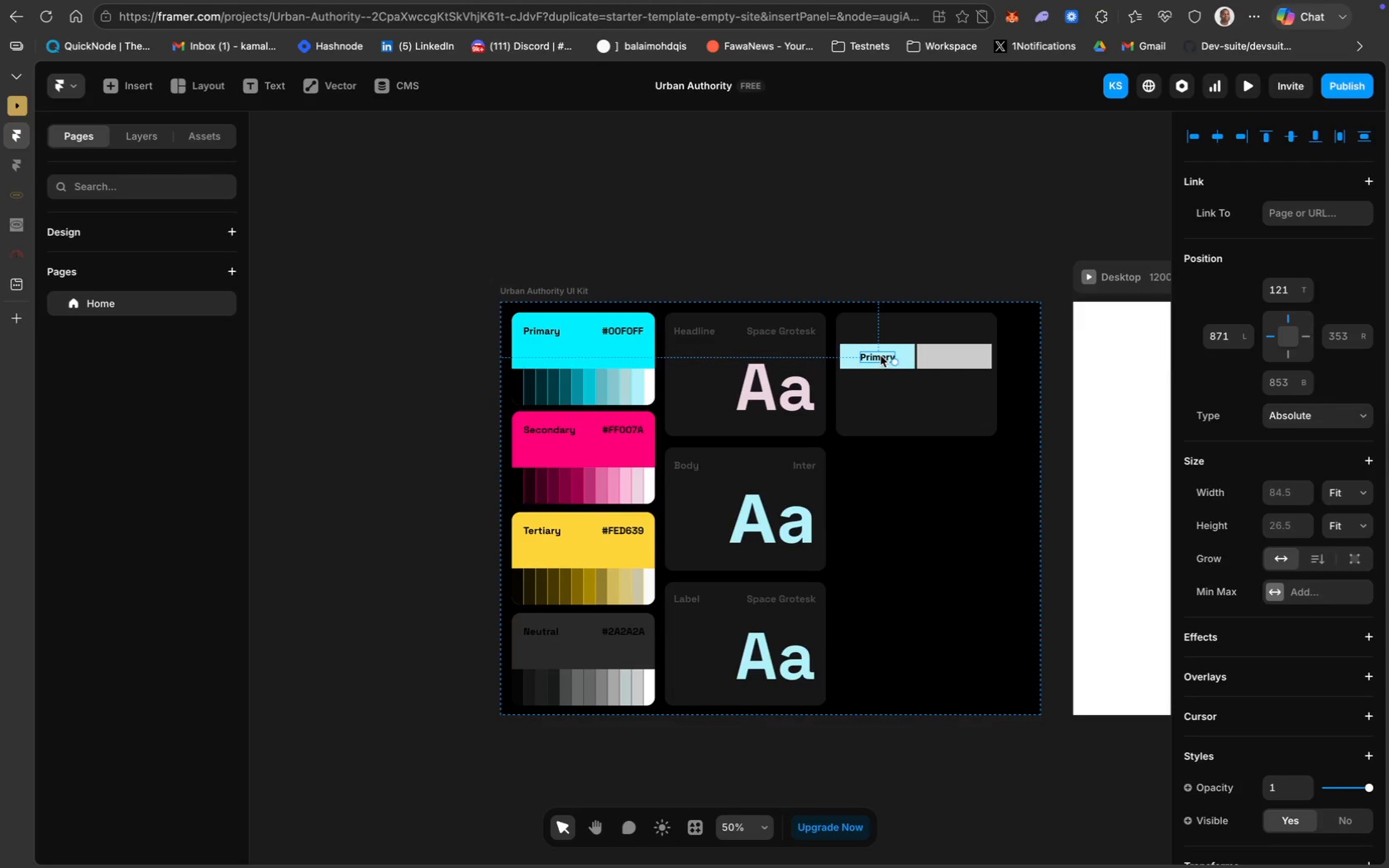 
key(ArrowUp)
 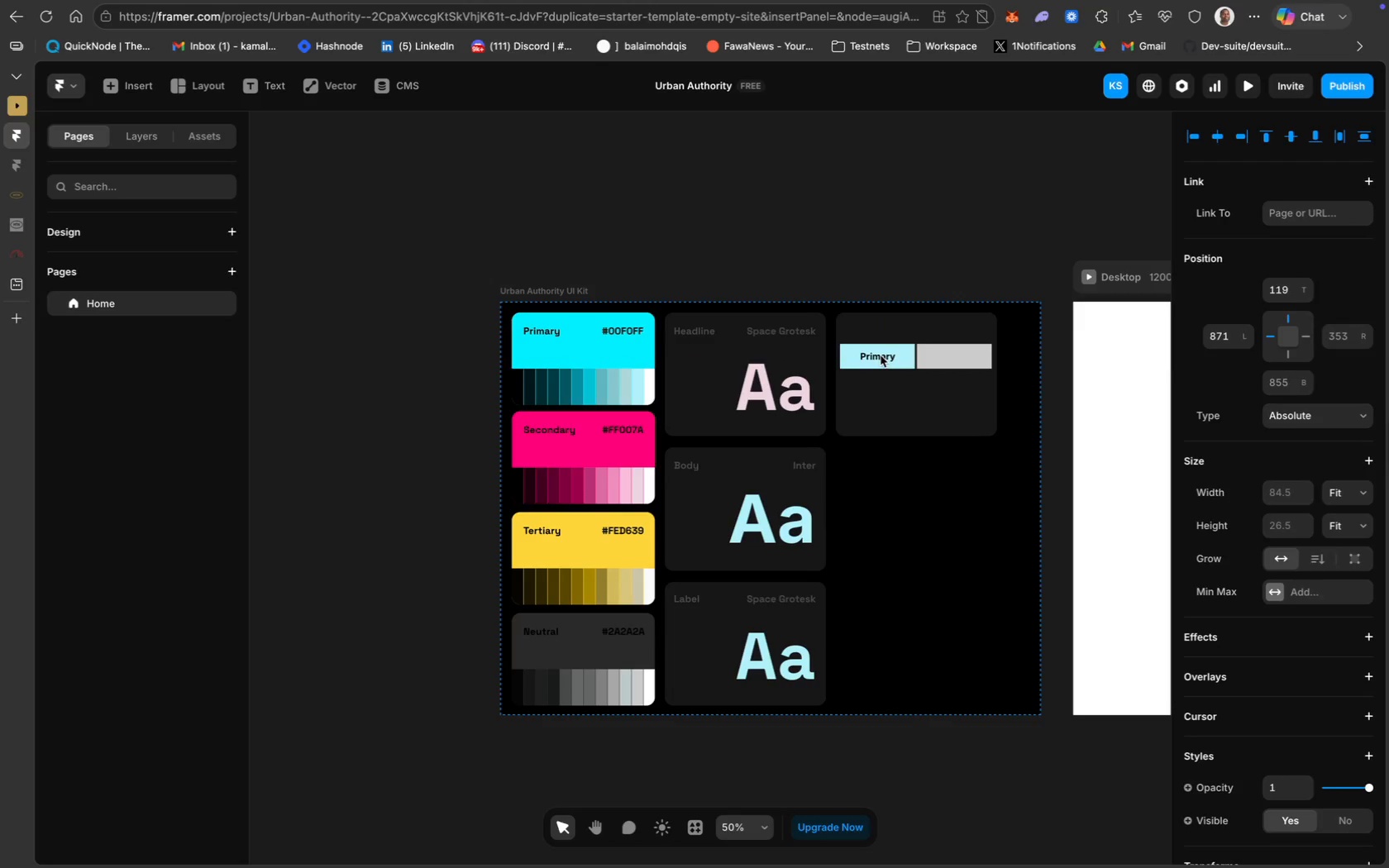 
key(ArrowUp)
 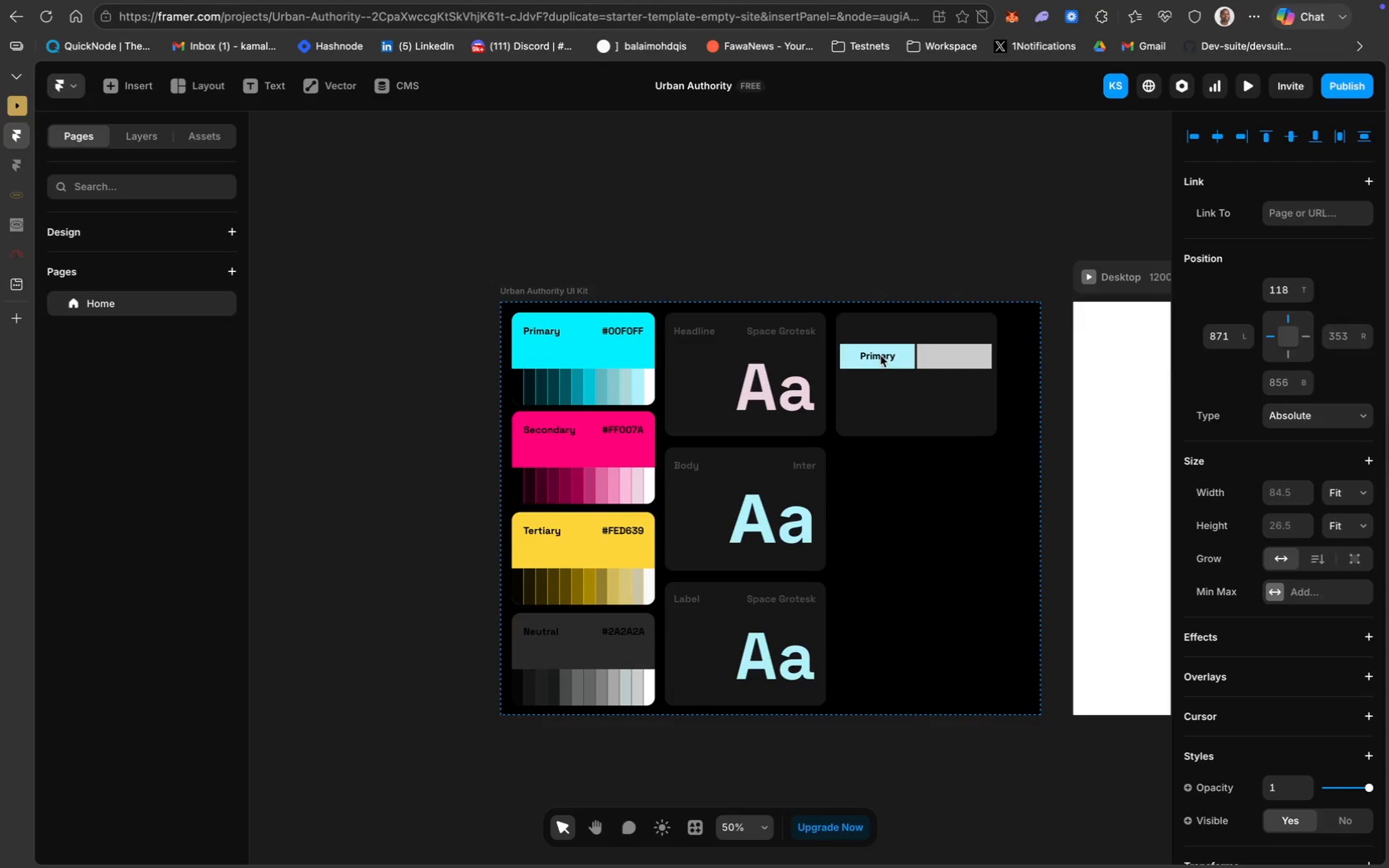 
key(ArrowUp)
 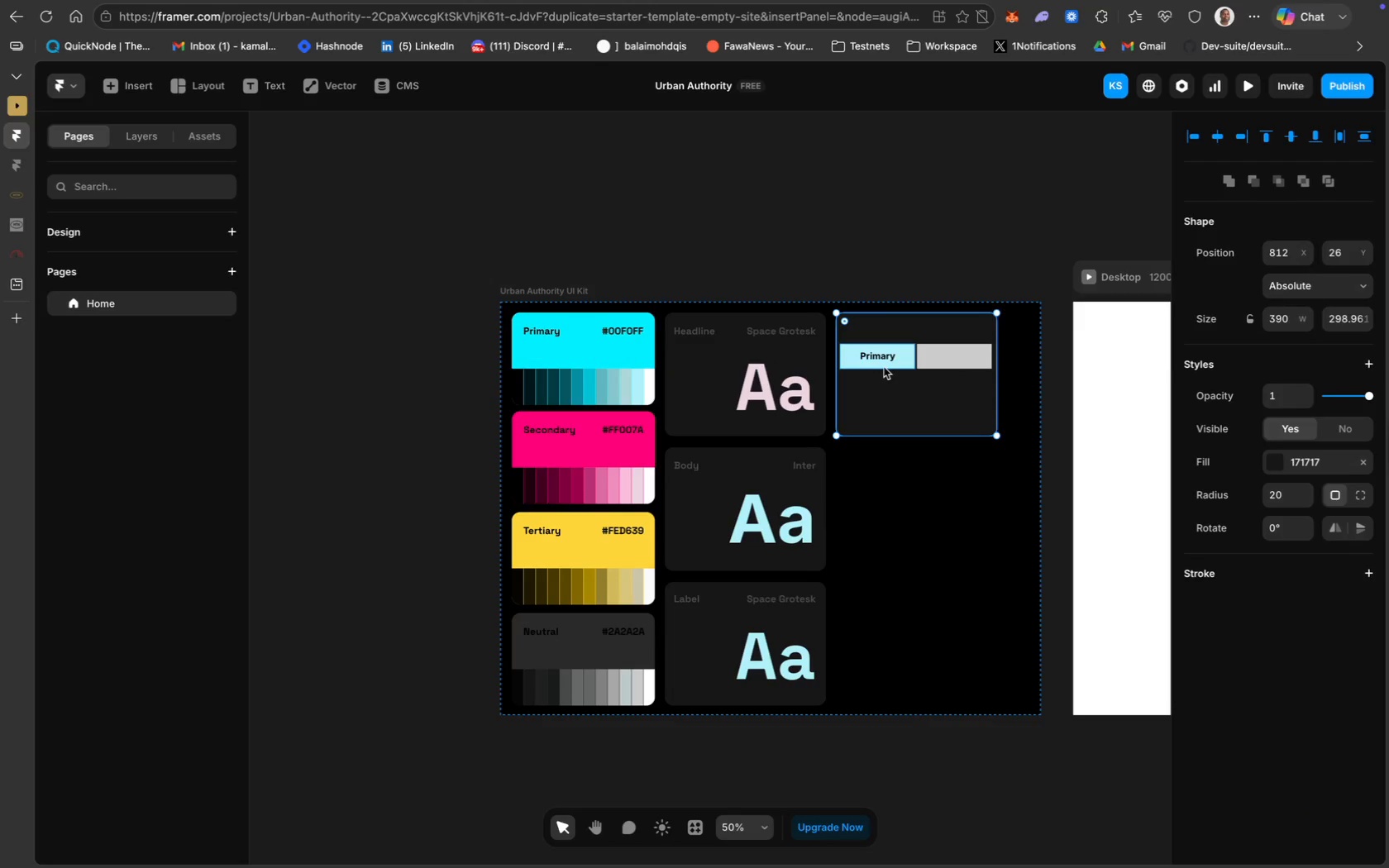 
double_click([876, 355])
 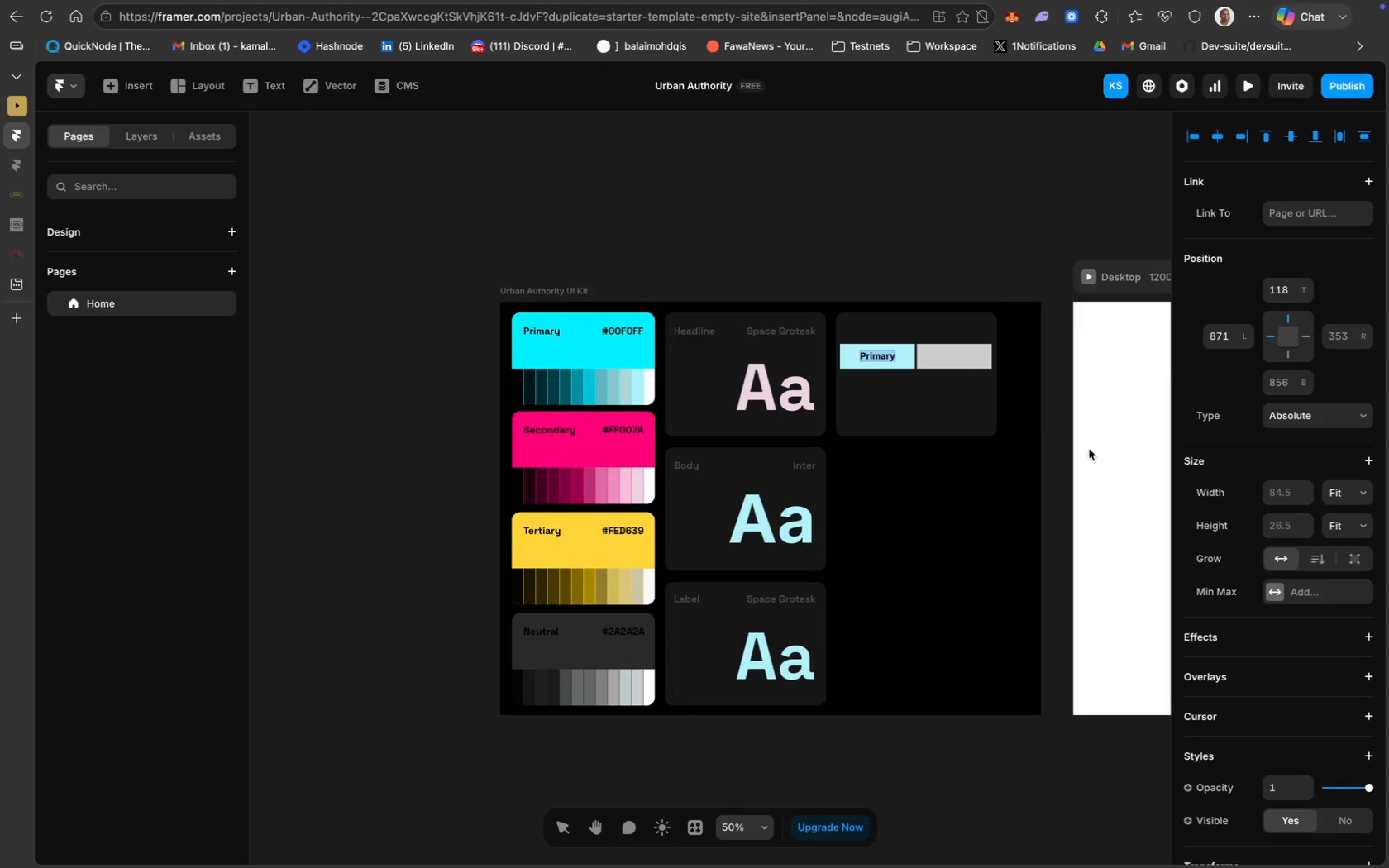 
scroll: coordinate [1291, 675], scroll_direction: down, amount: 47.0
 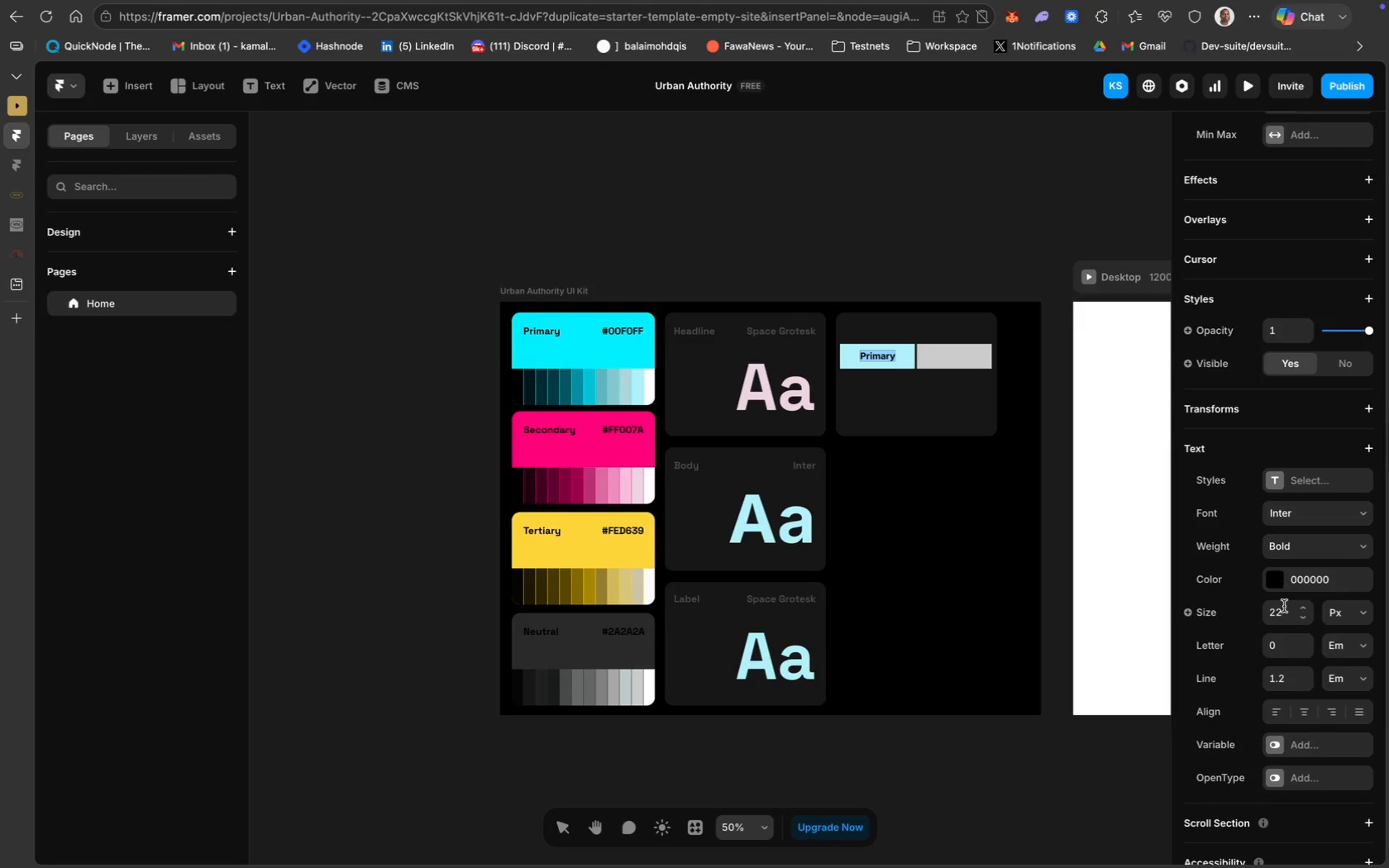 
left_click([1284, 615])
 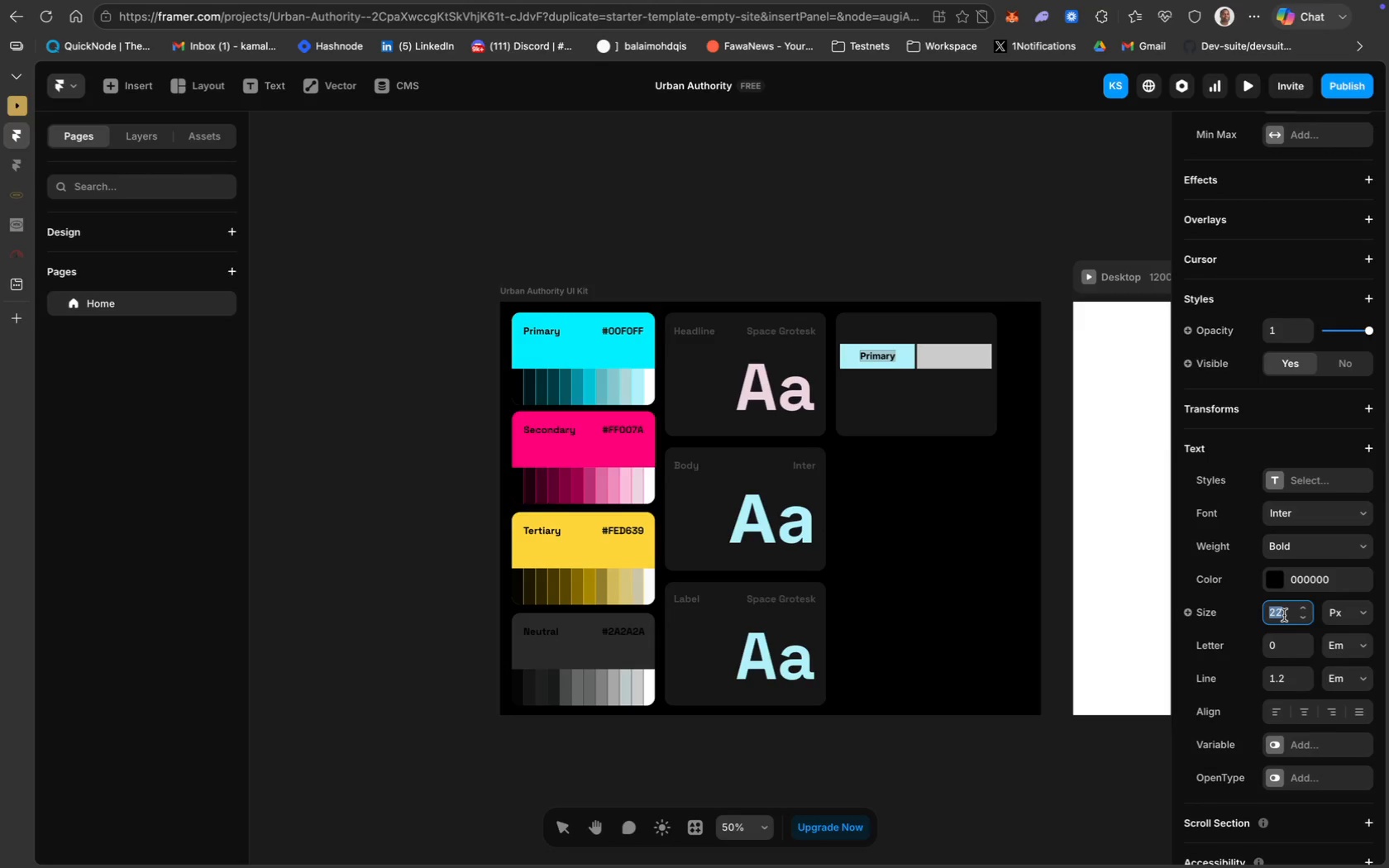 
type(24)
 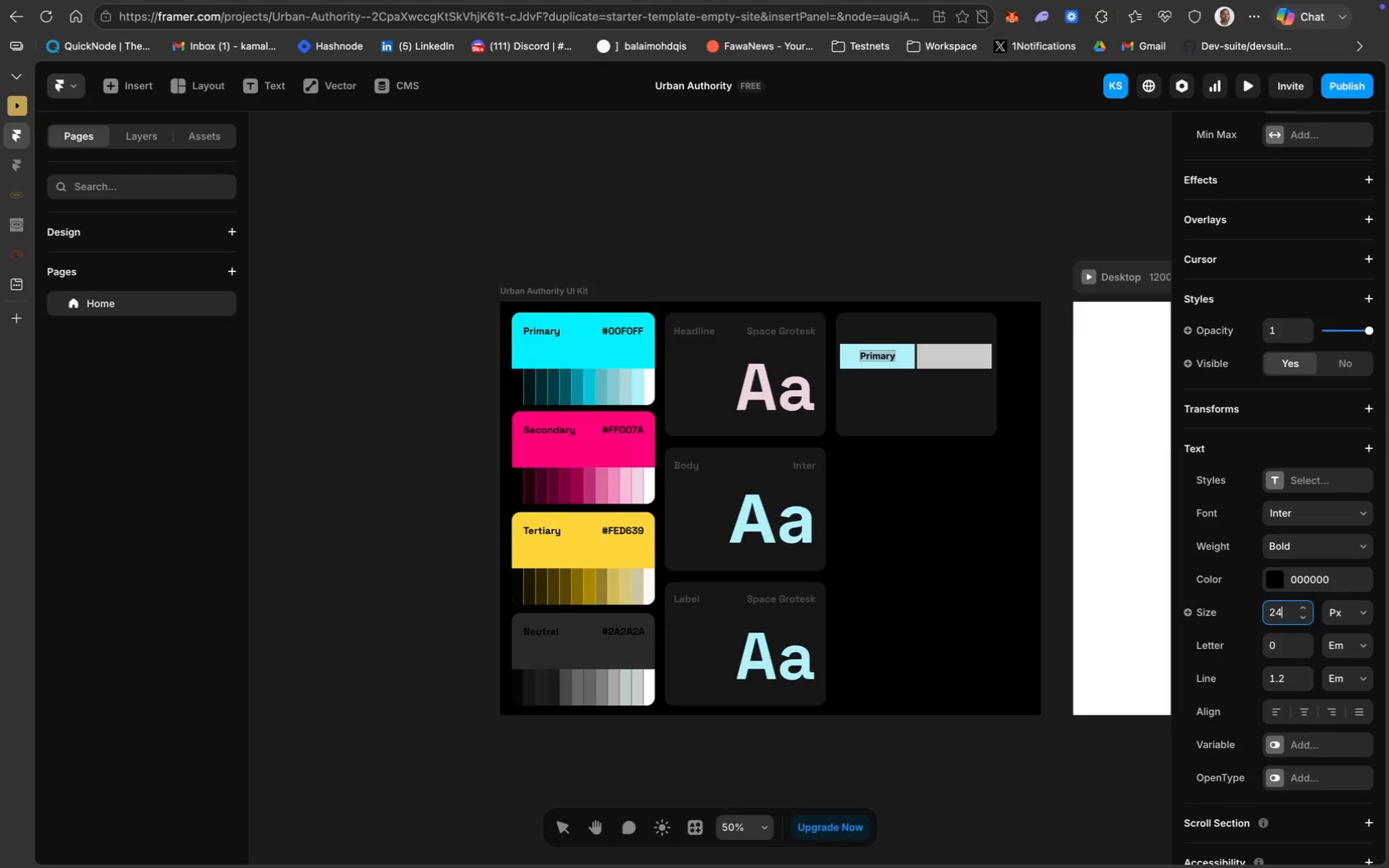 
key(Enter)
 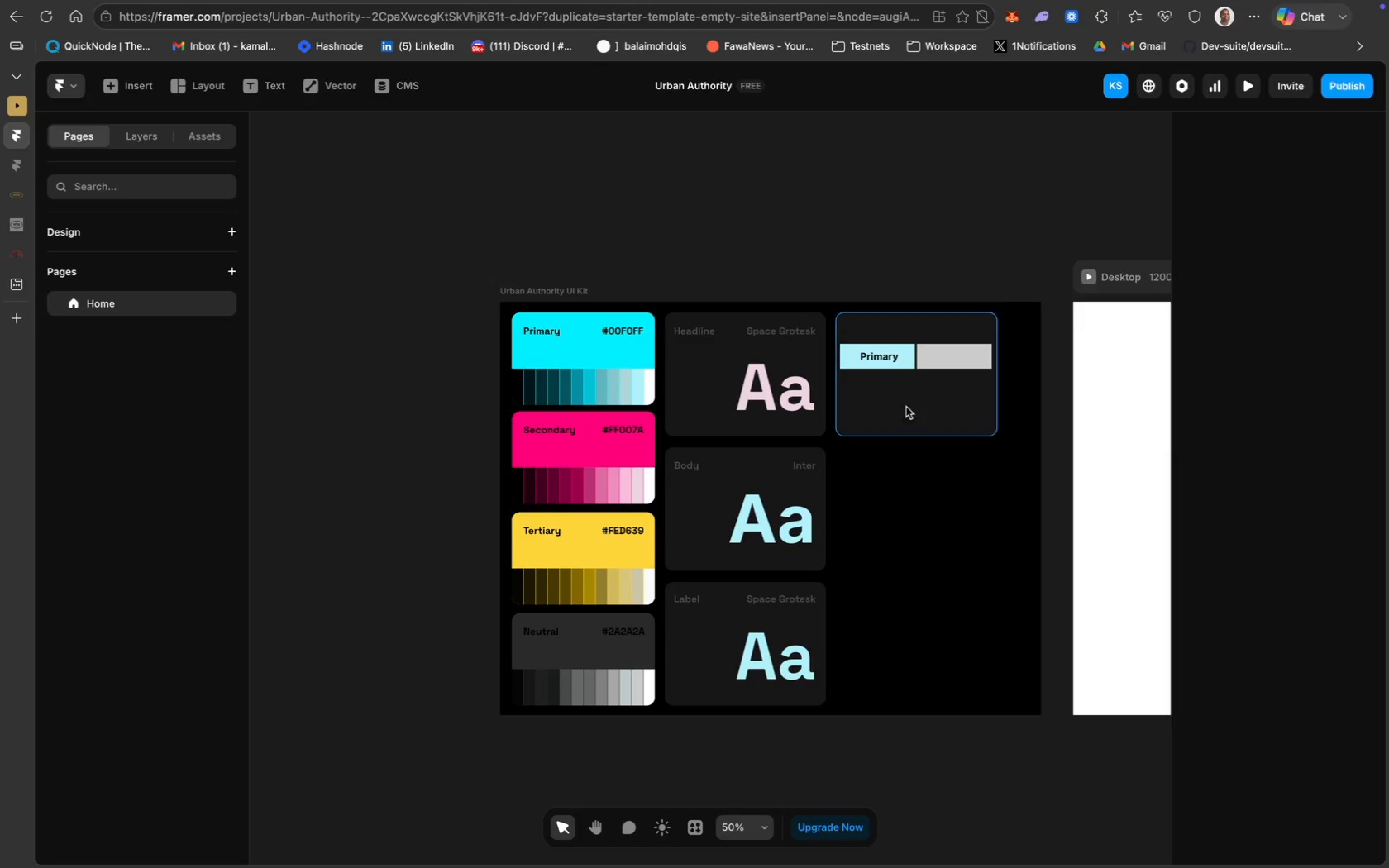 
left_click([890, 356])
 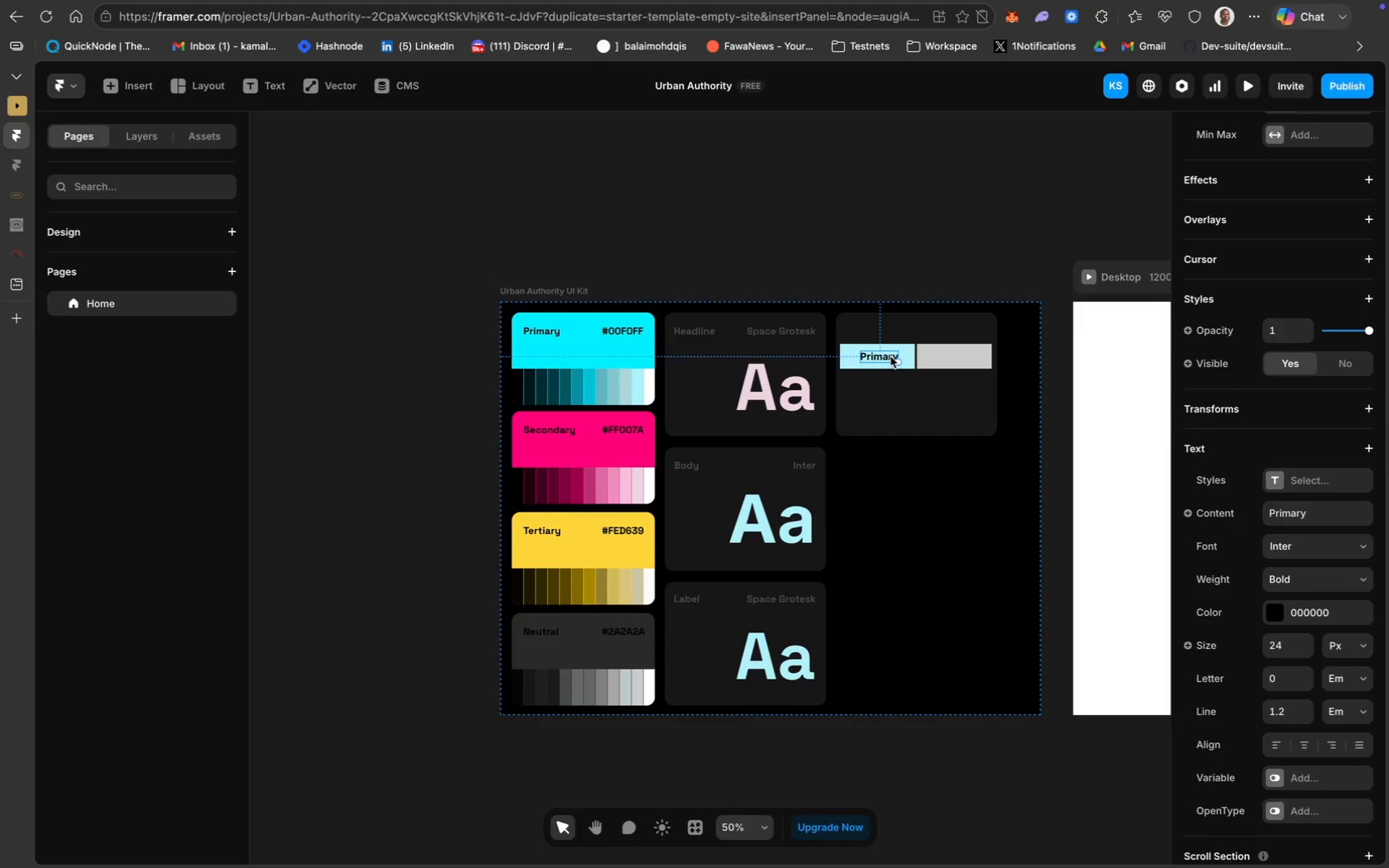 
key(ArrowLeft)
 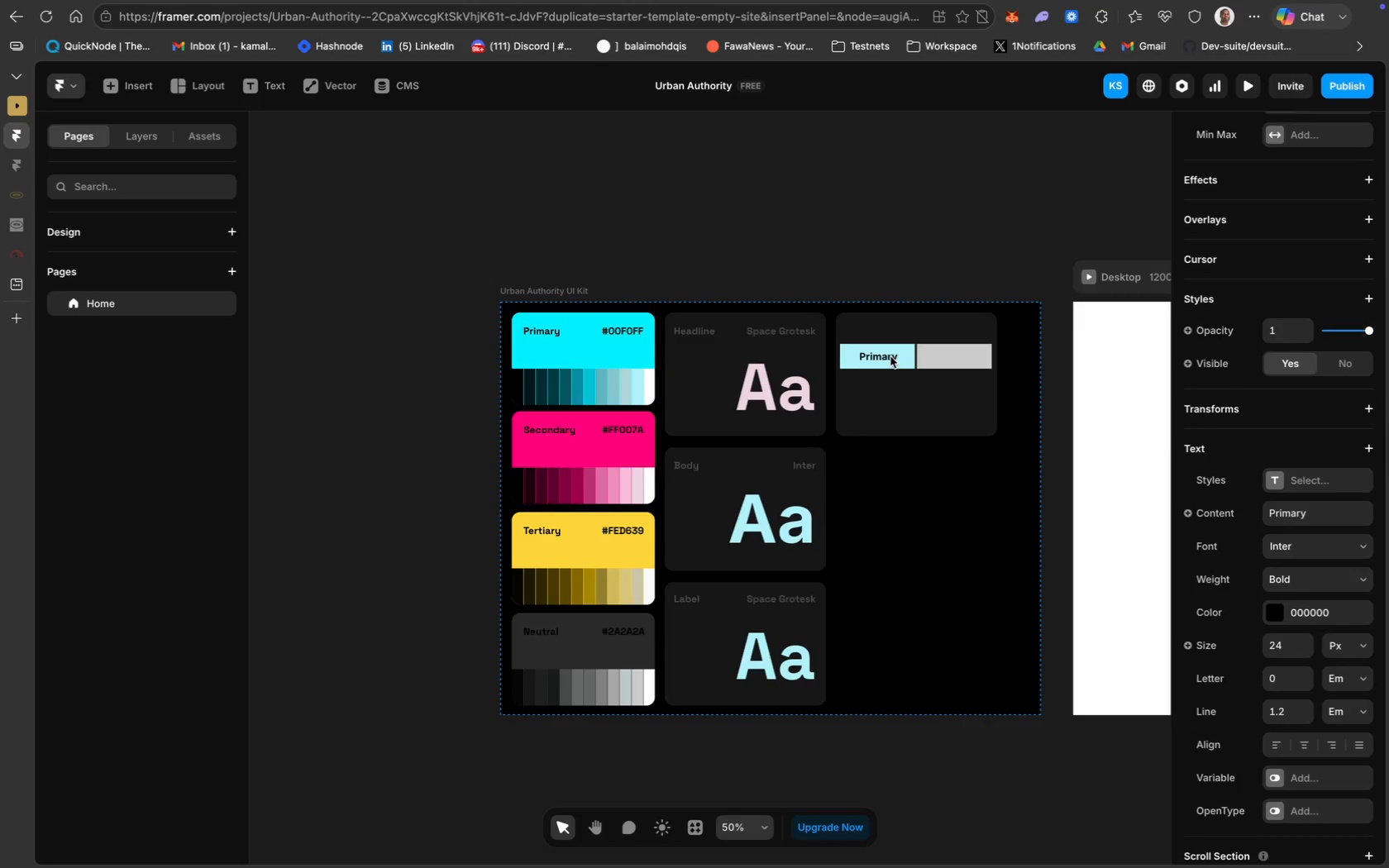 
key(ArrowLeft)
 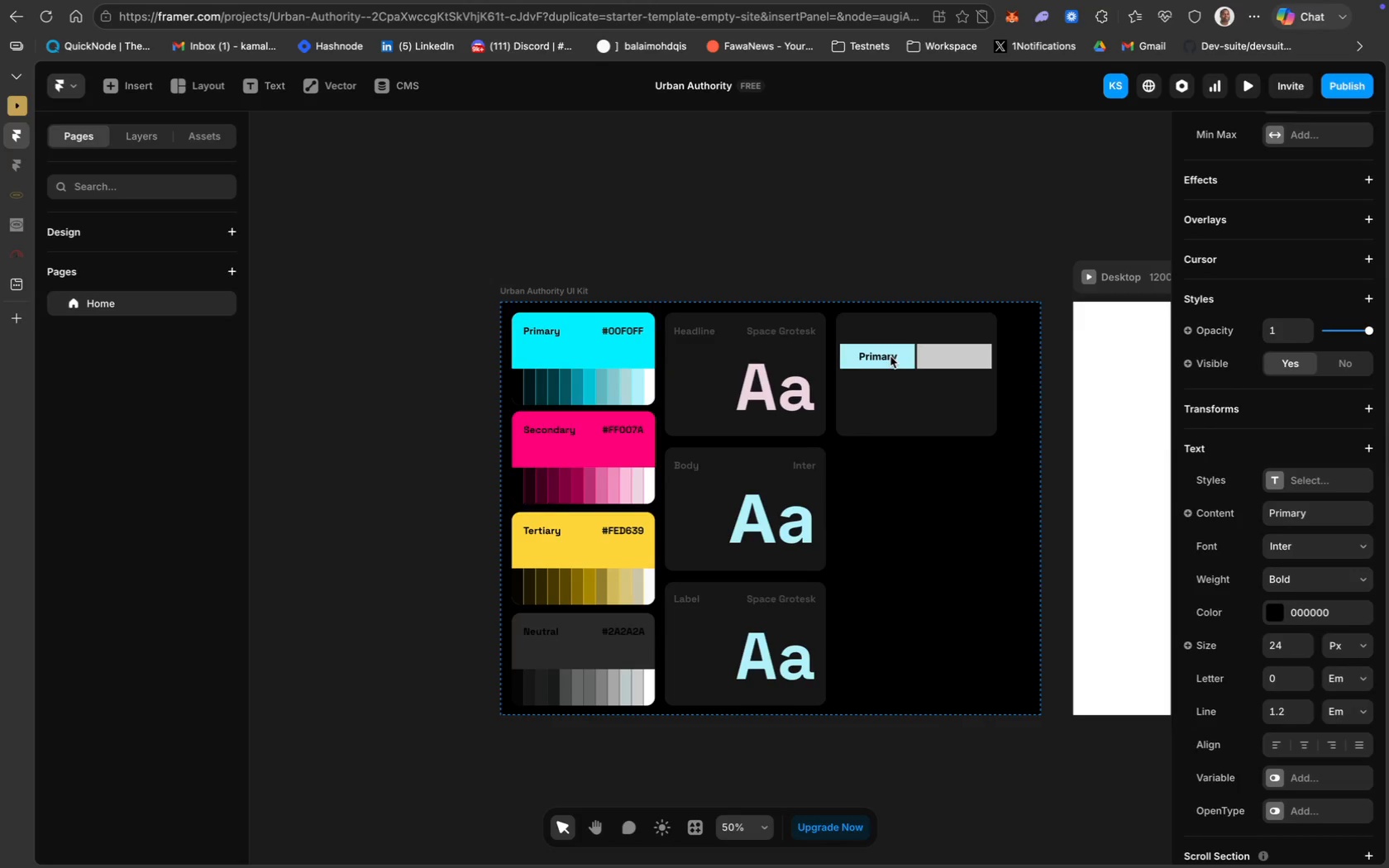 
key(ArrowLeft)
 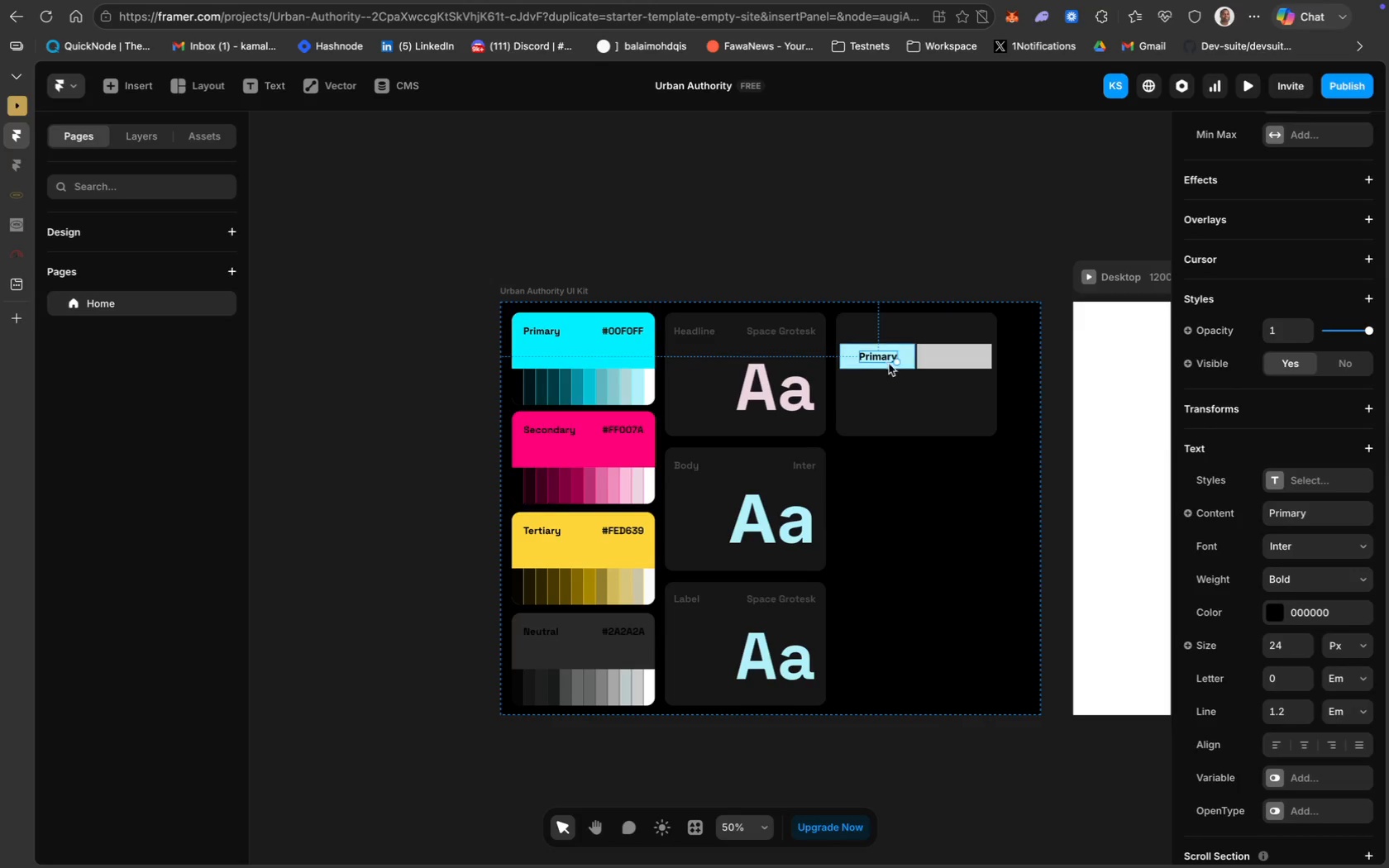 
left_click([905, 362])
 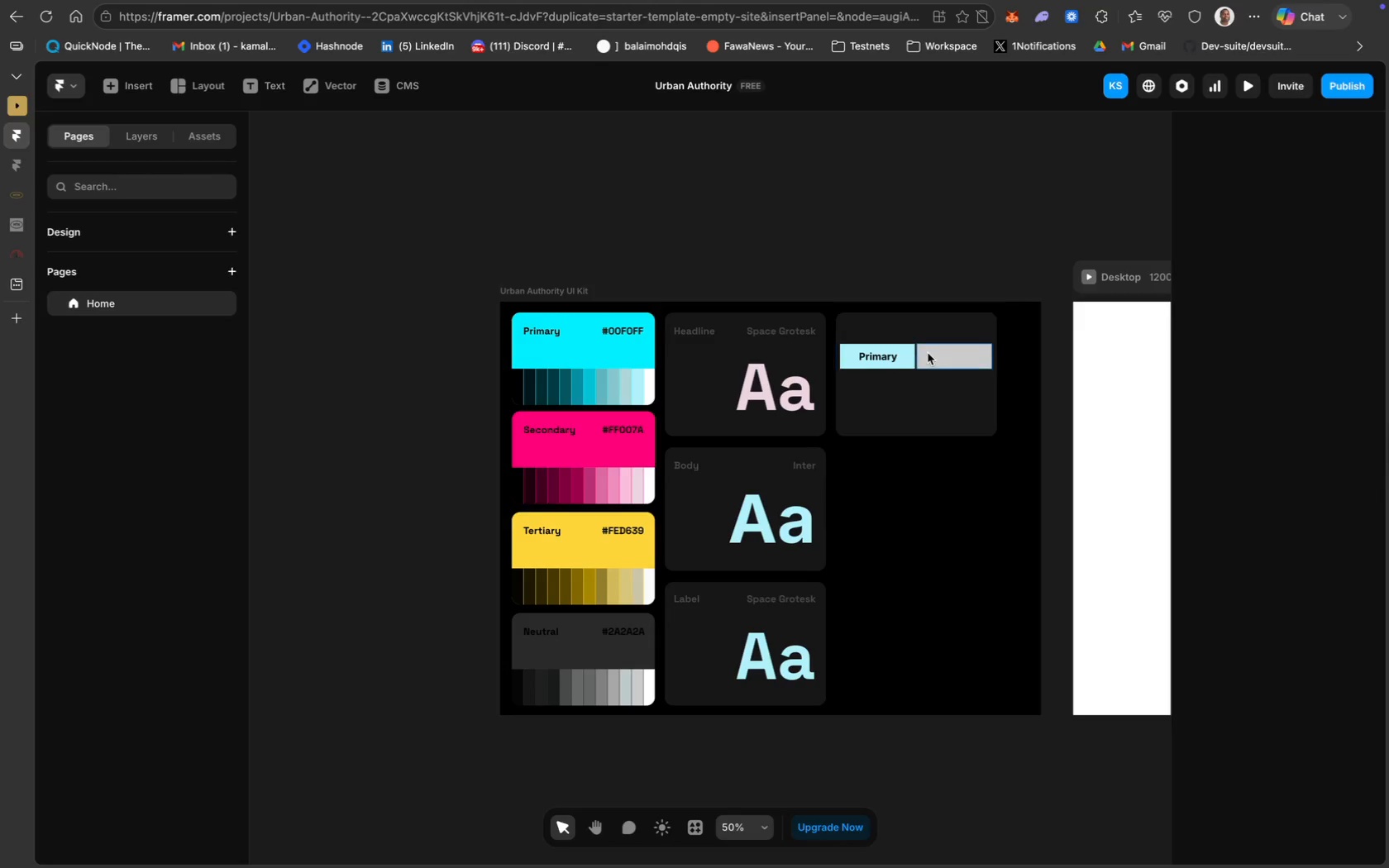 
left_click([881, 358])
 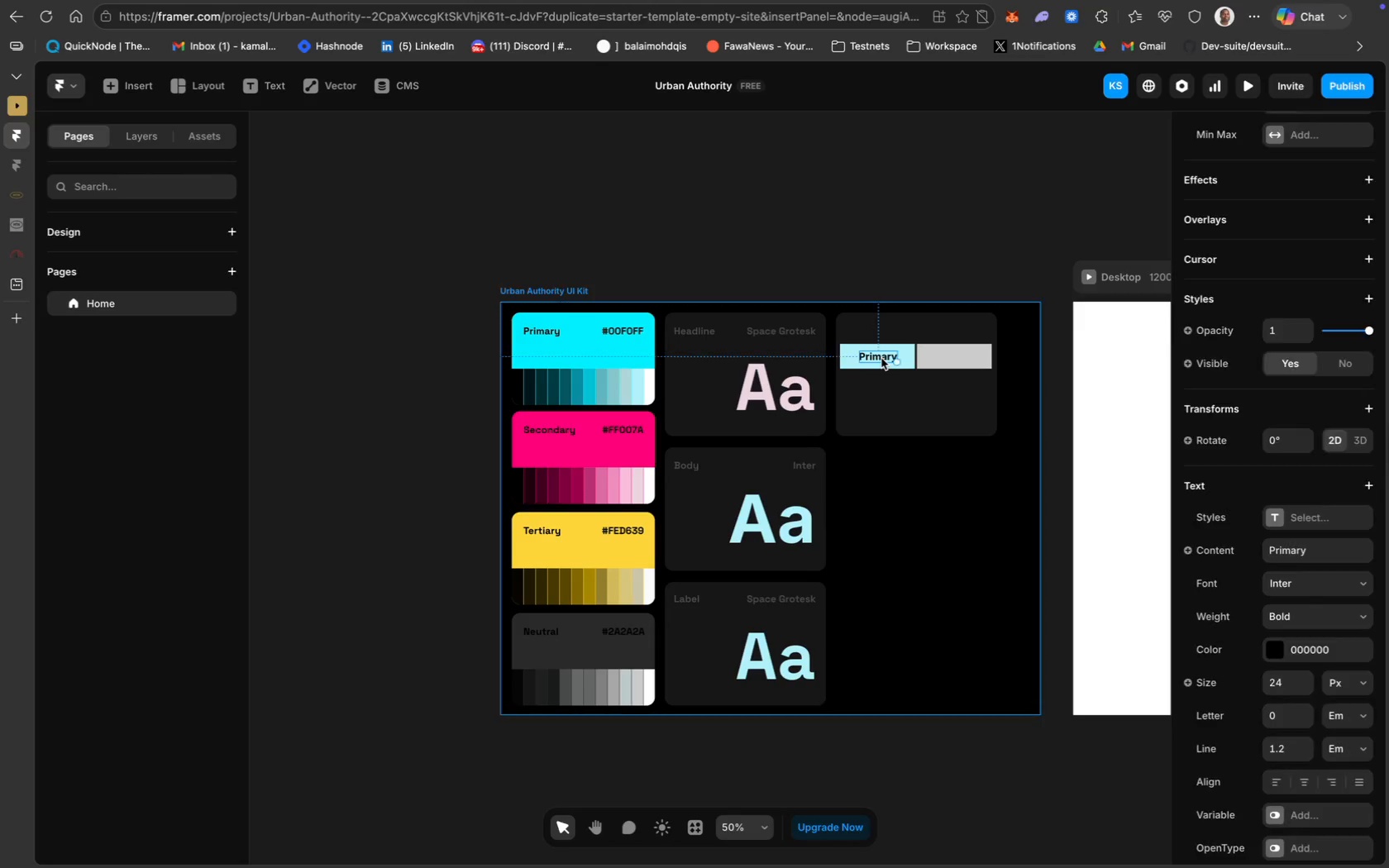 
key(Meta+D)
 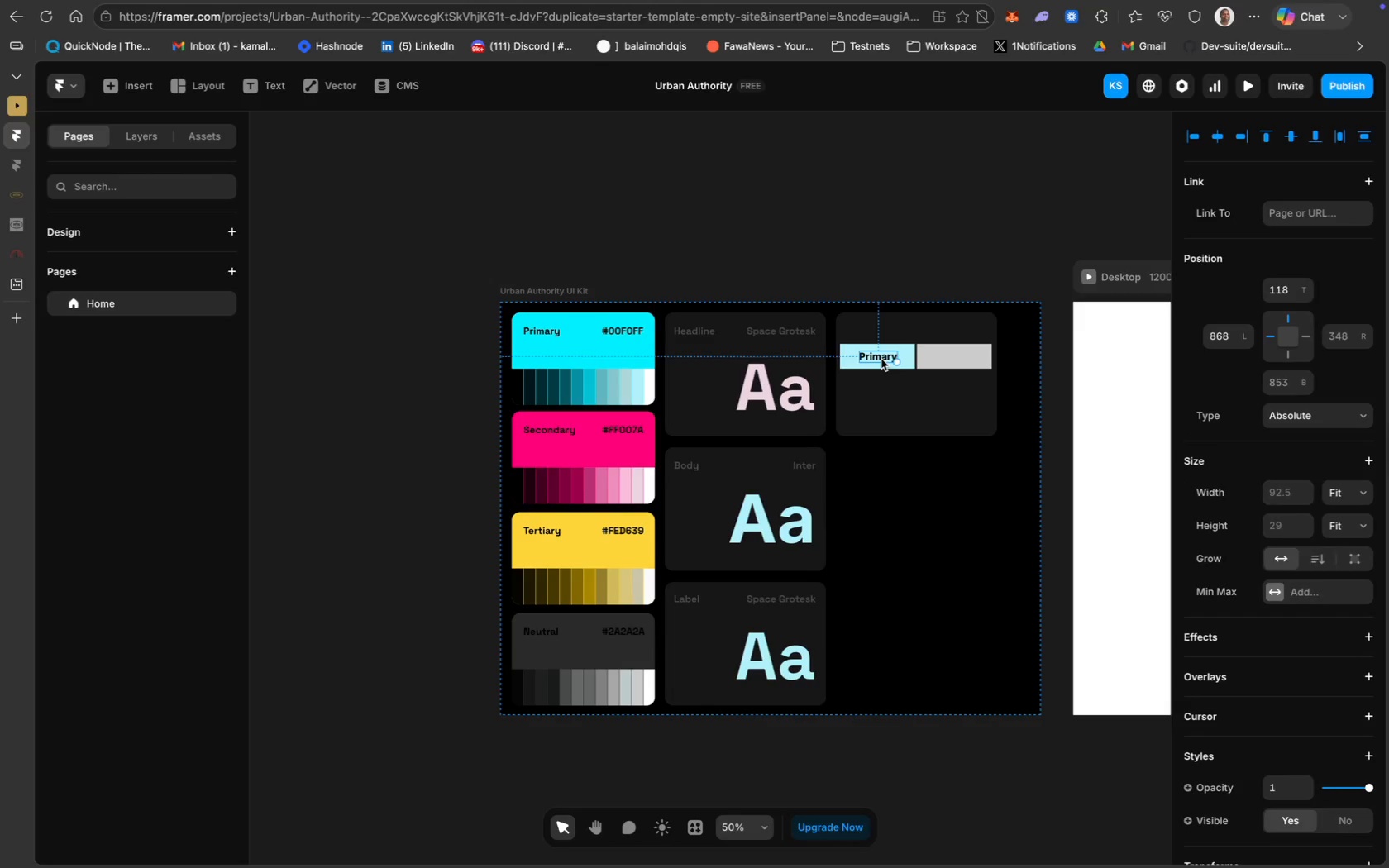 
left_click_drag(start_coordinate=[883, 356], to_coordinate=[960, 355])
 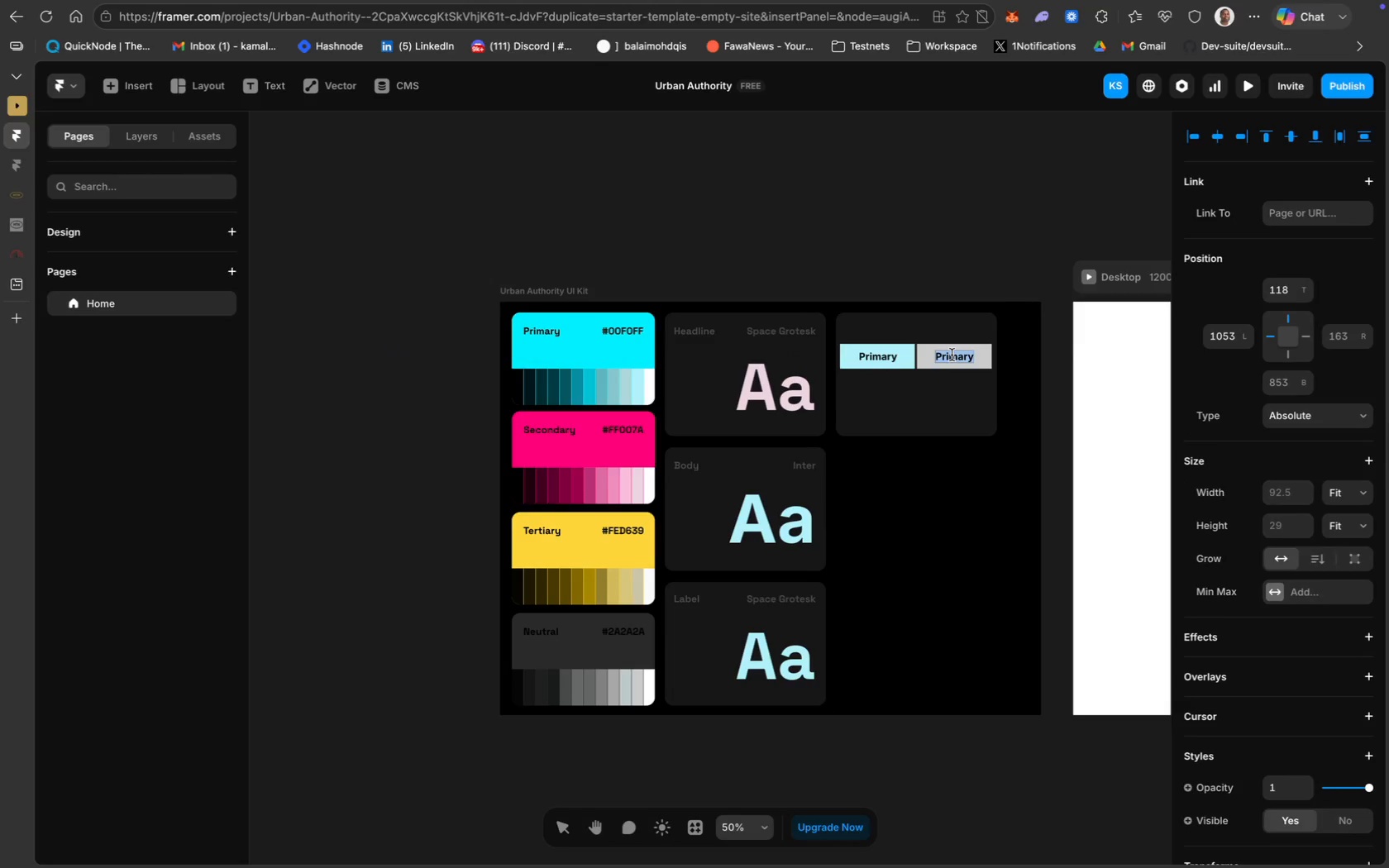 
type(Second)
key(Backspace)
 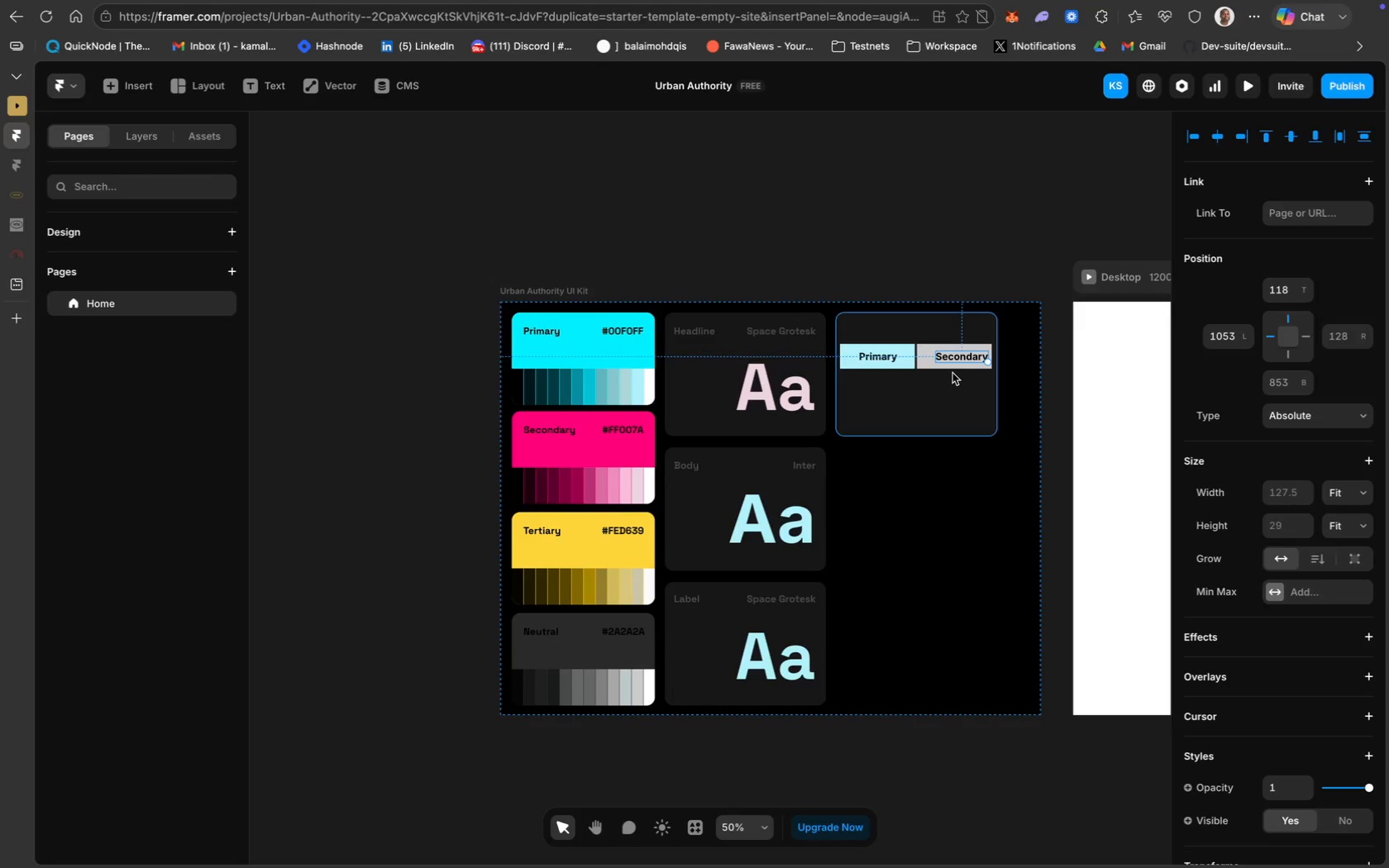 
left_click_drag(start_coordinate=[957, 359], to_coordinate=[952, 358])
 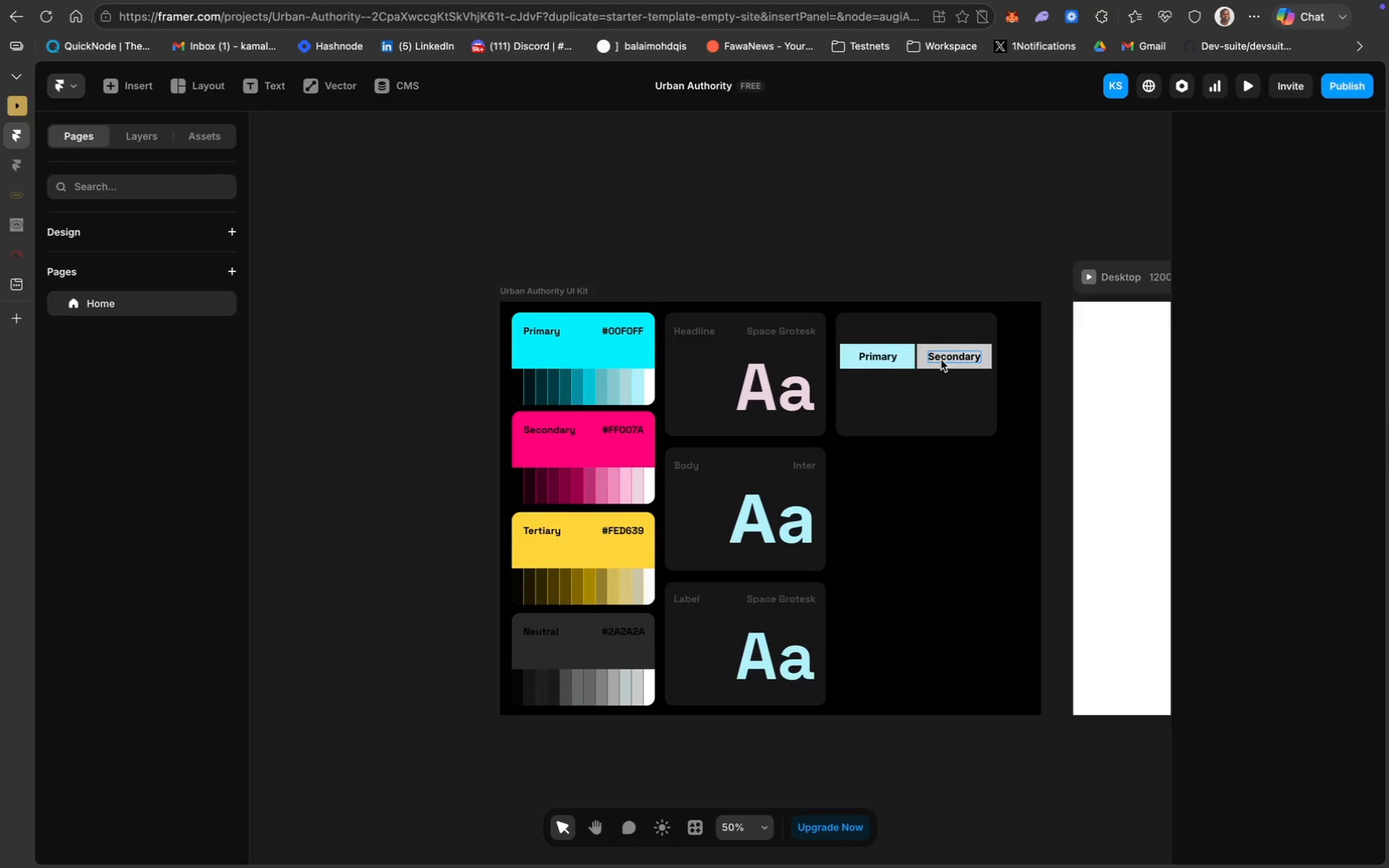 
wait(7.32)
 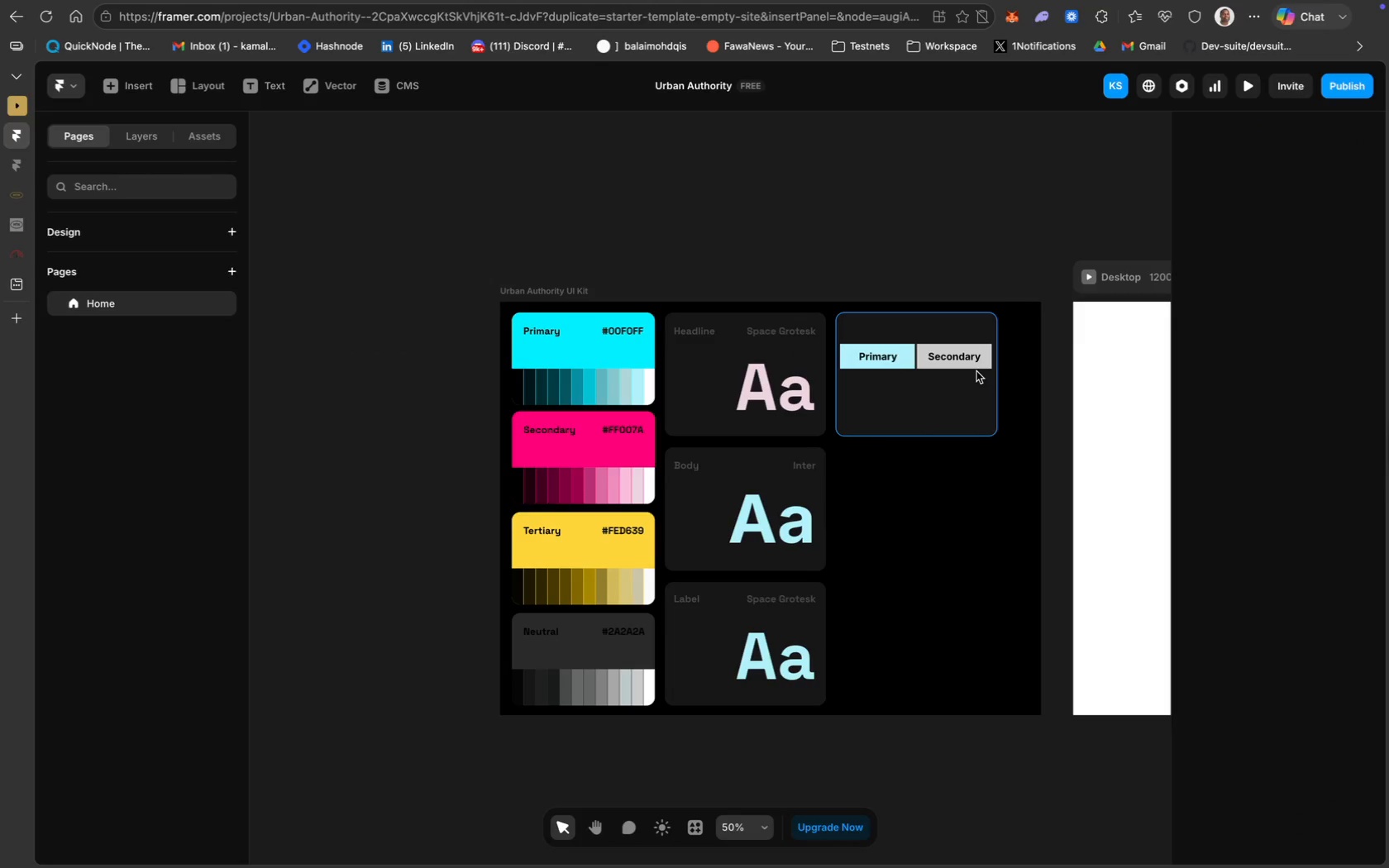 
left_click([623, 632])
 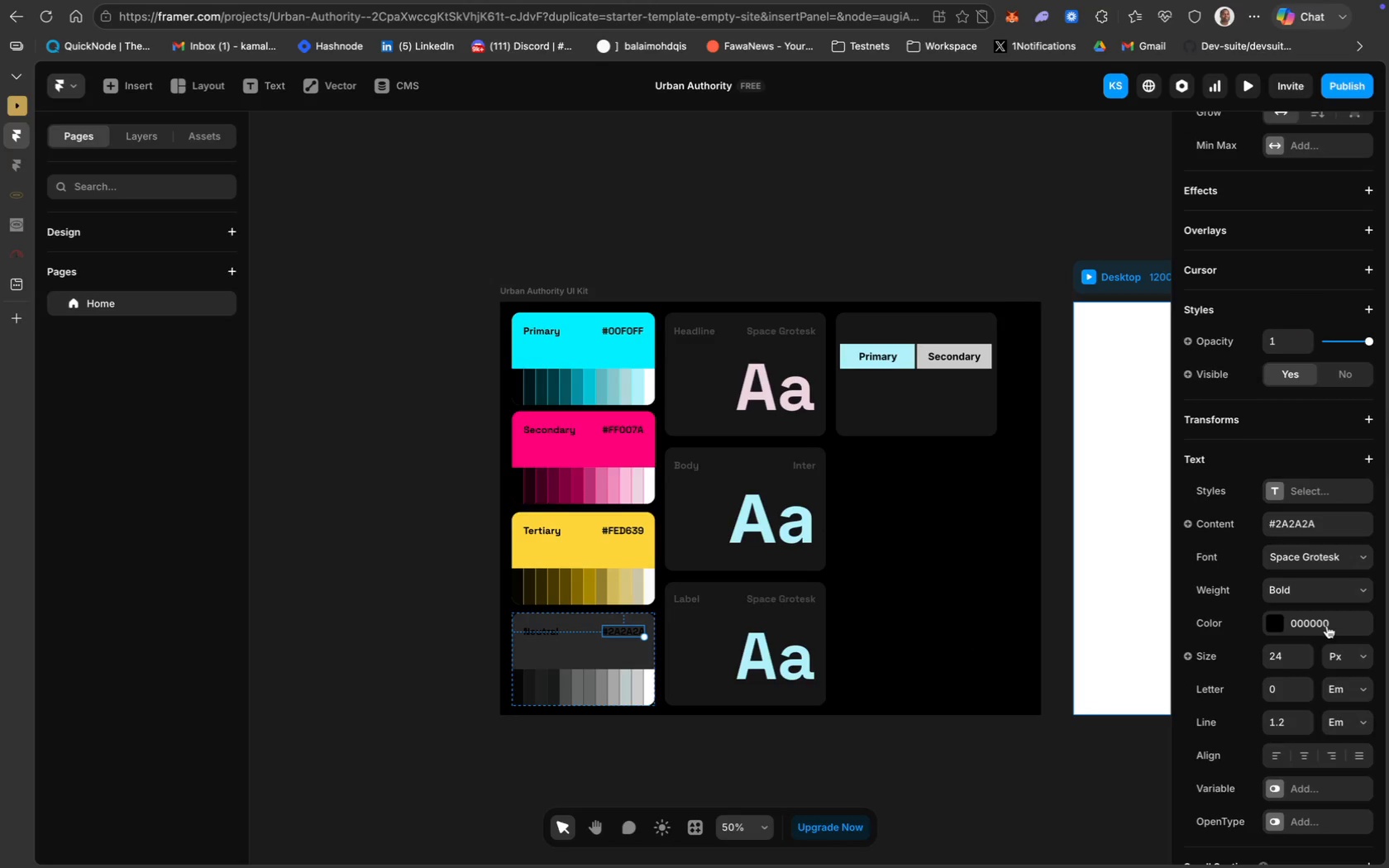 
mouse_move([1293, 622])
 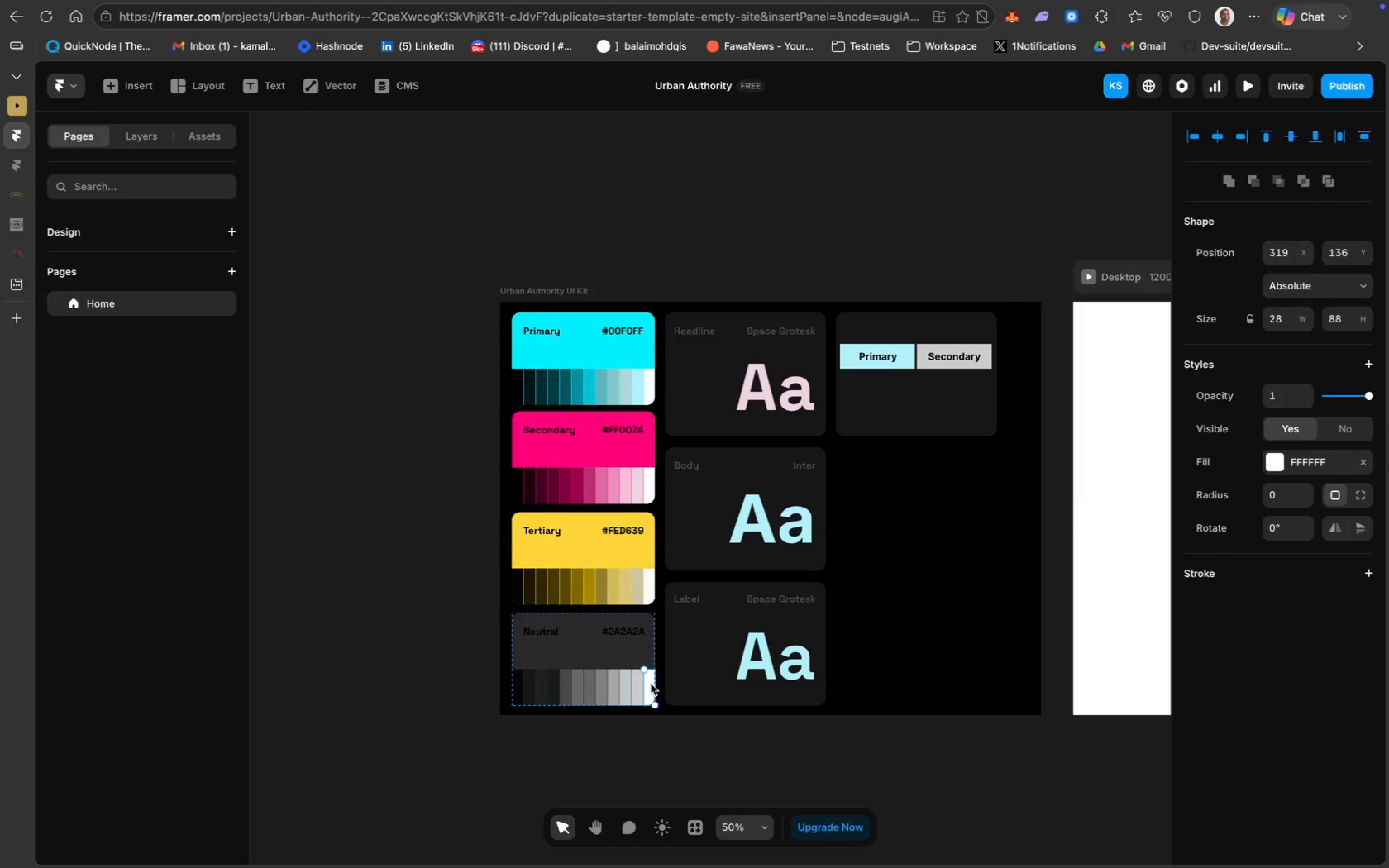 
left_click([1304, 347])
 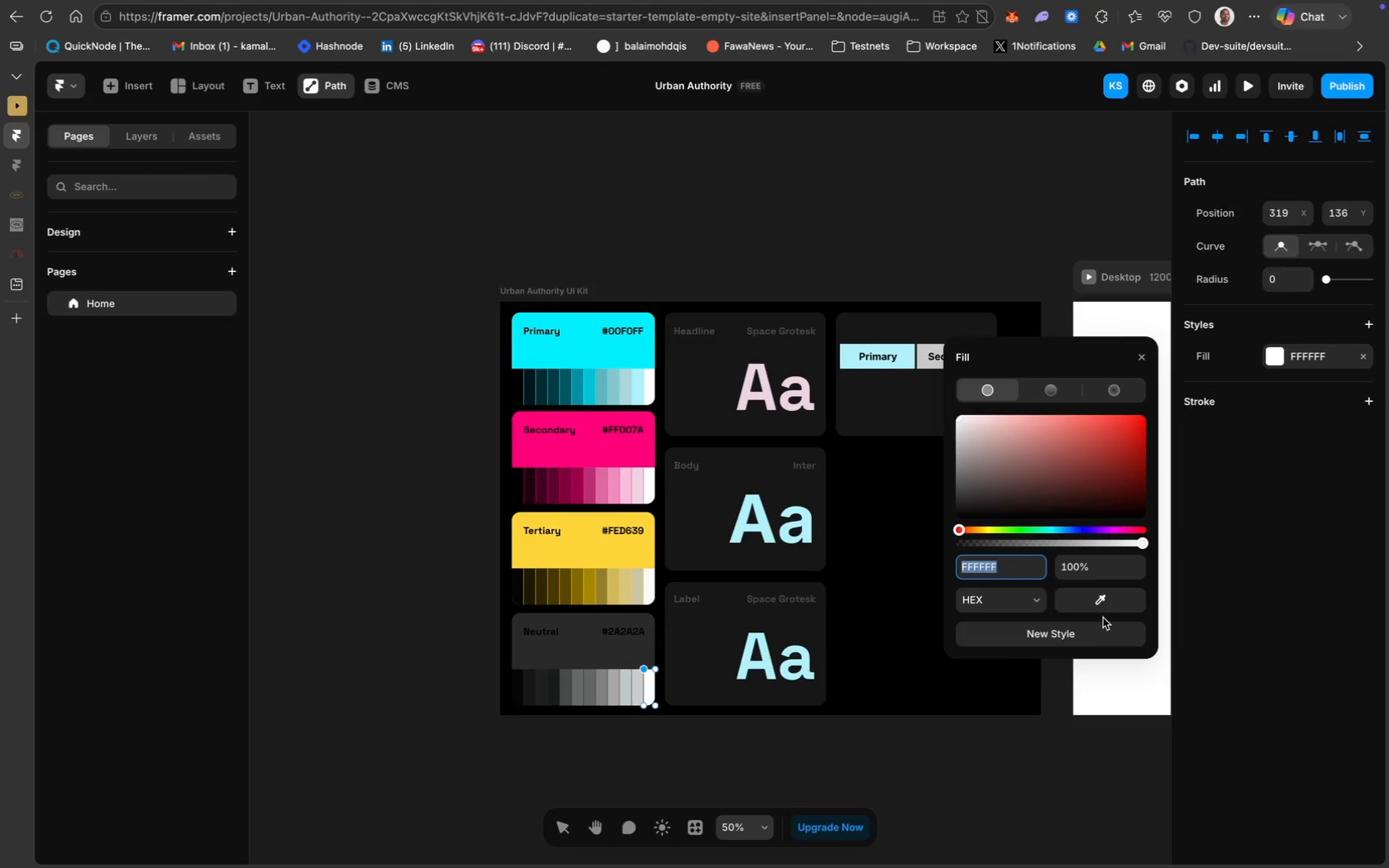 
key(Meta+C)
 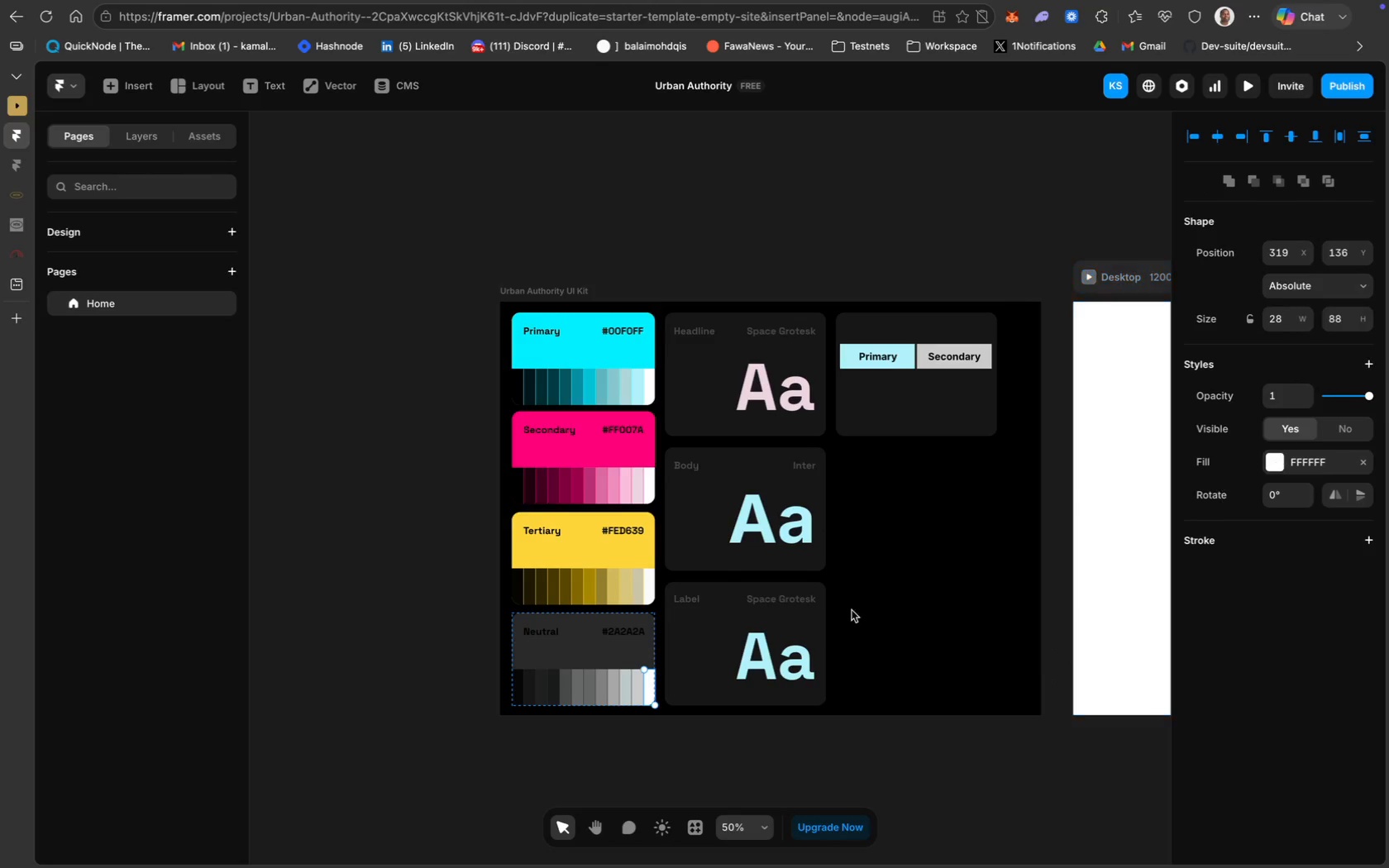 
left_click([621, 629])
 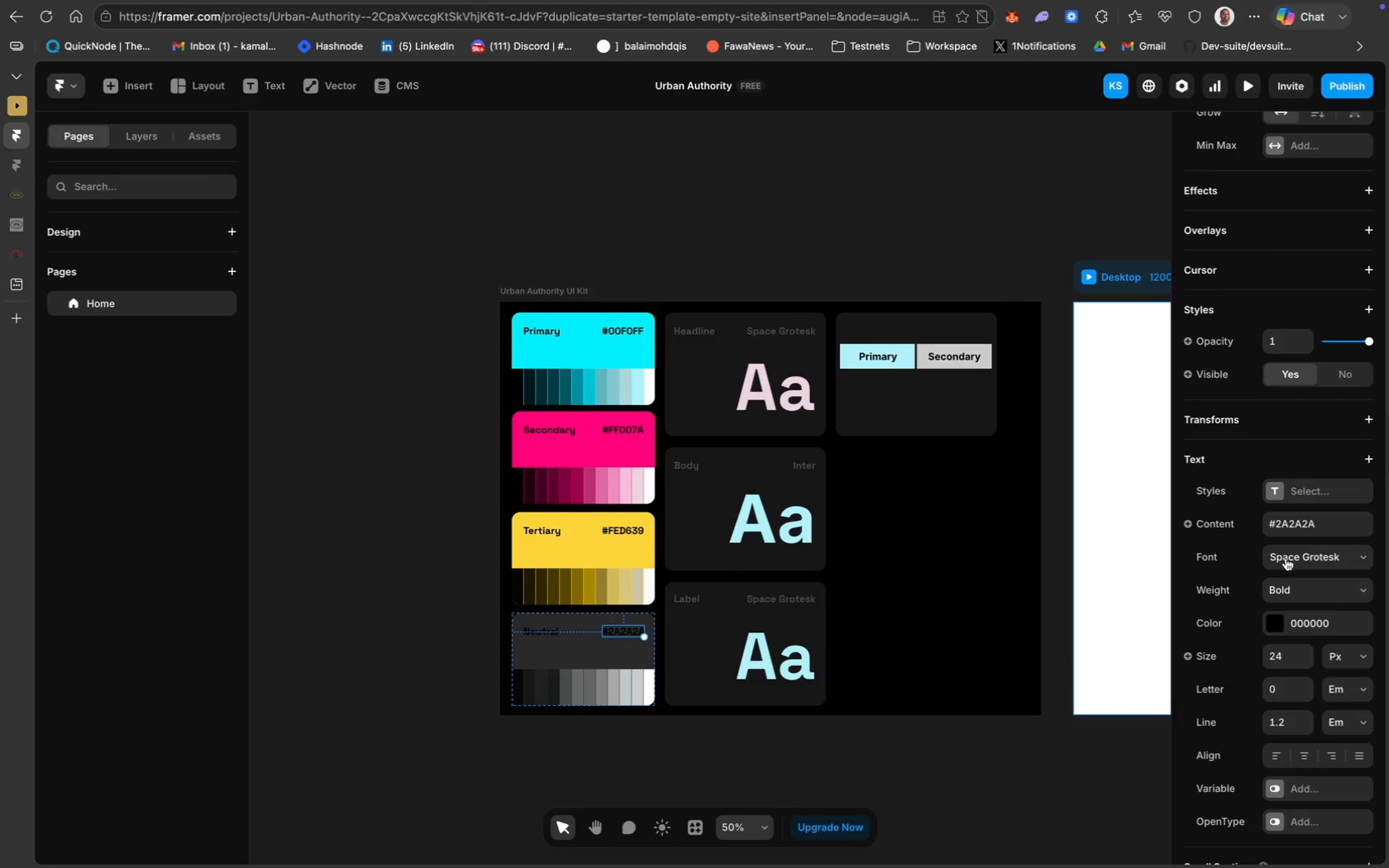 
left_click([1307, 618])
 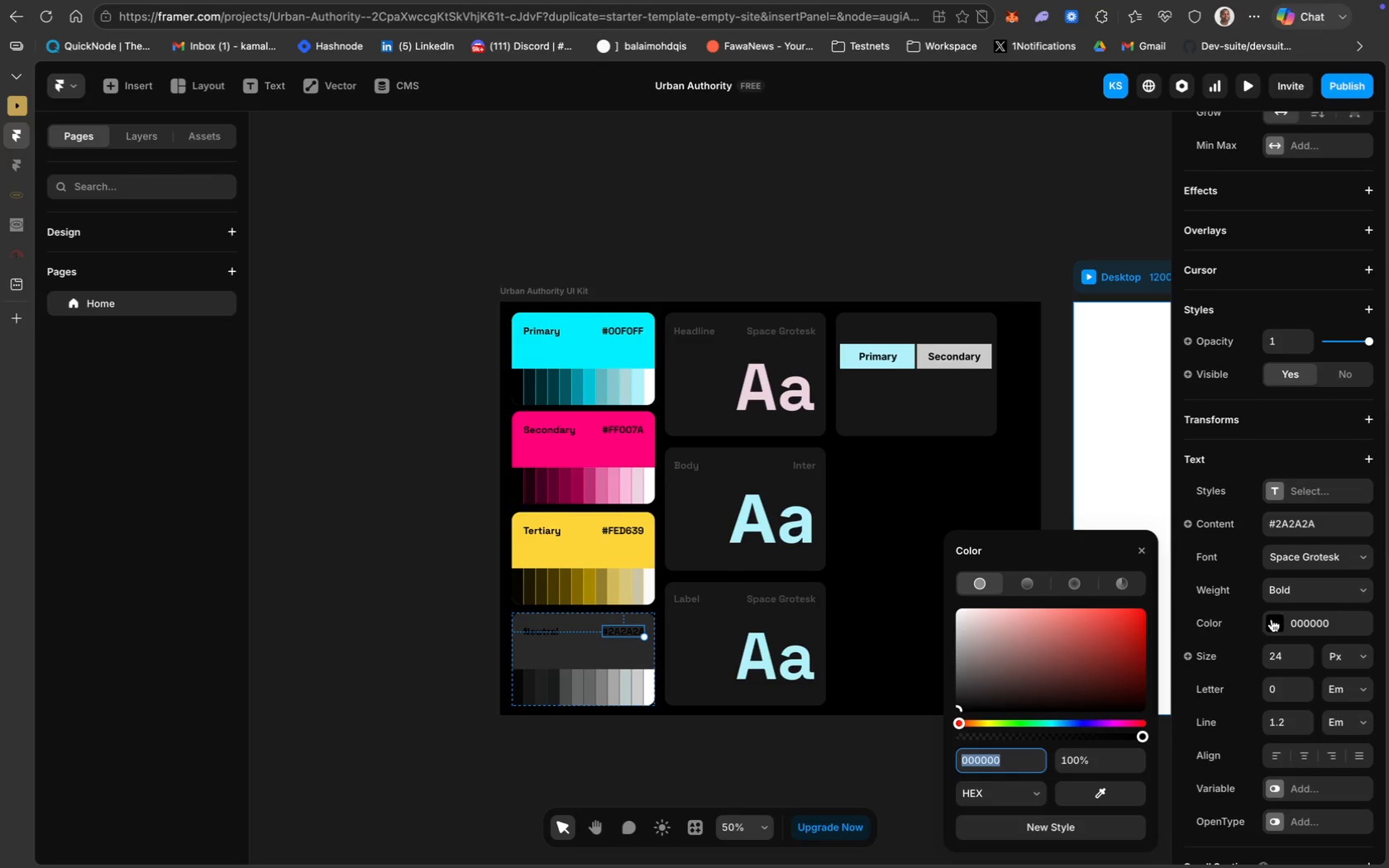 
key(Meta+V)
 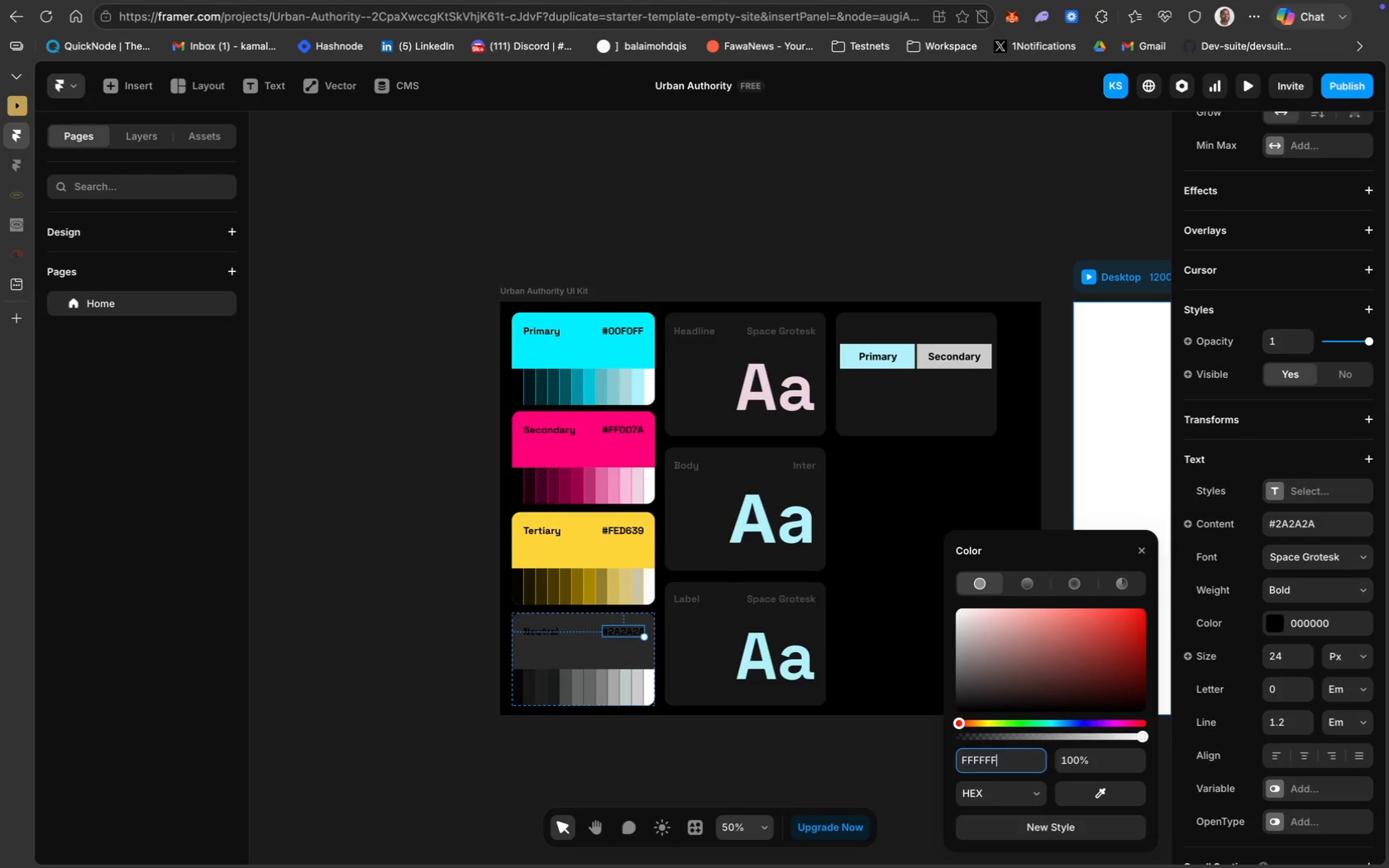 
key(Enter)
 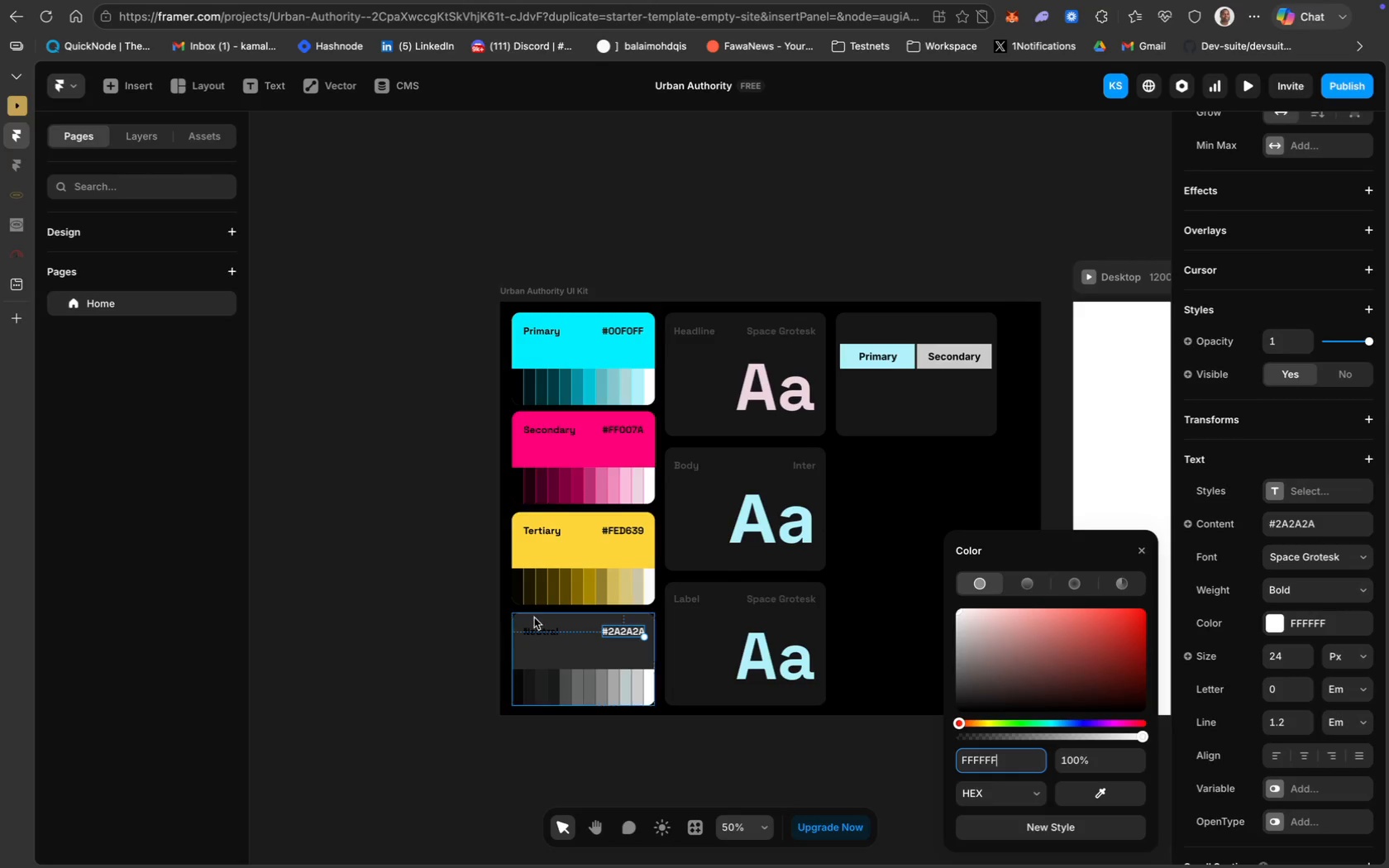 
left_click([543, 632])
 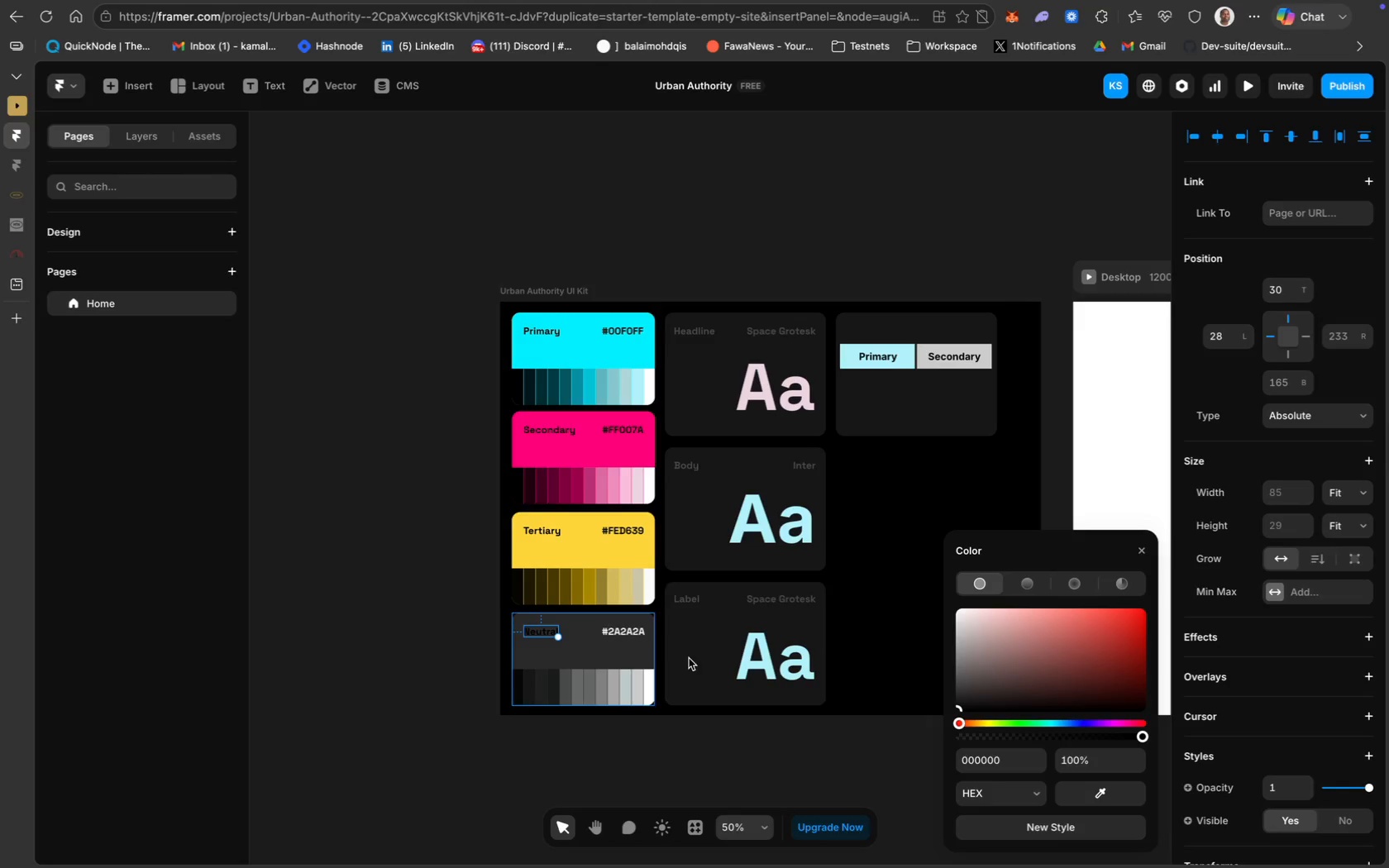 
left_click([1006, 762])
 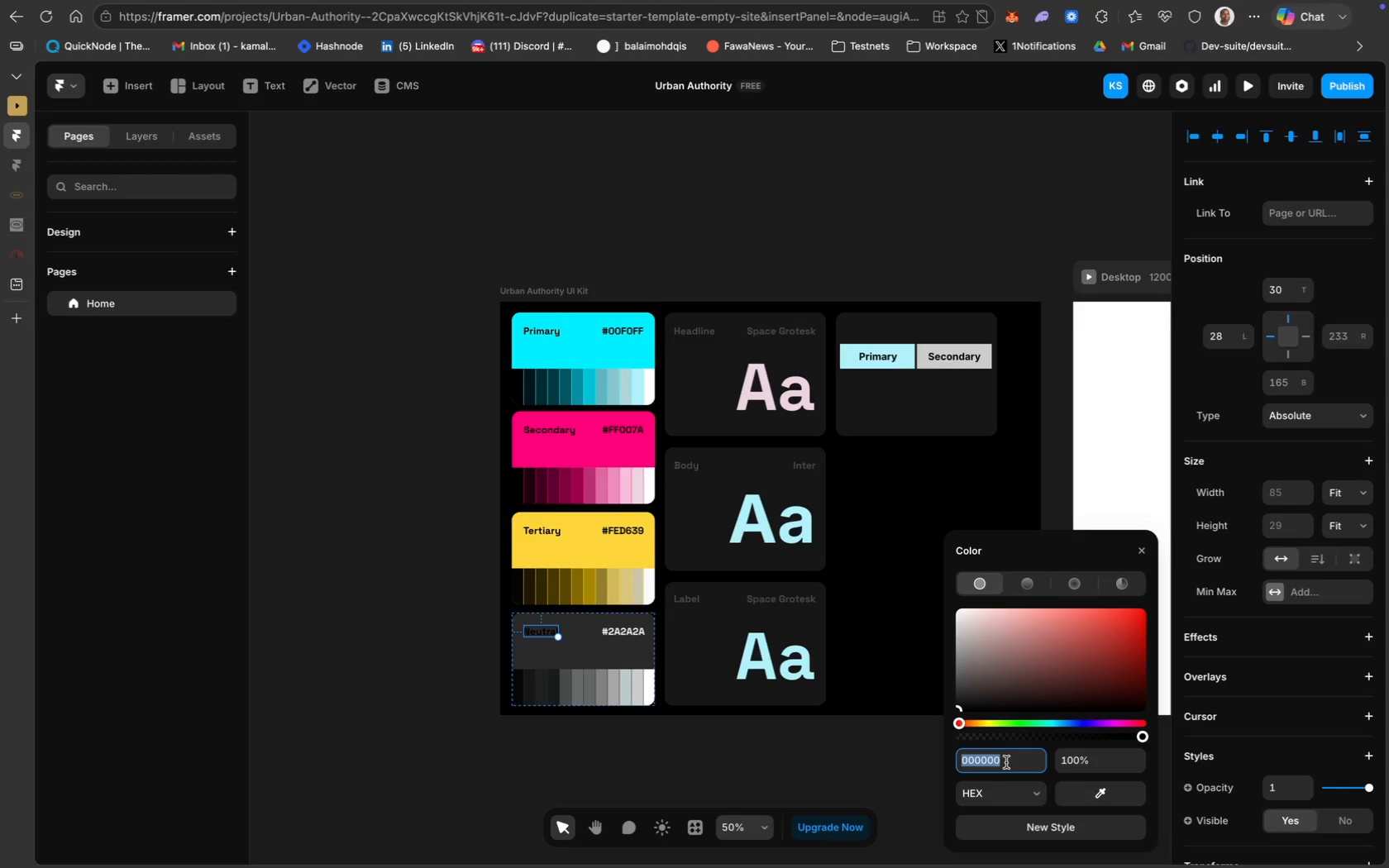 
key(Meta+V)
 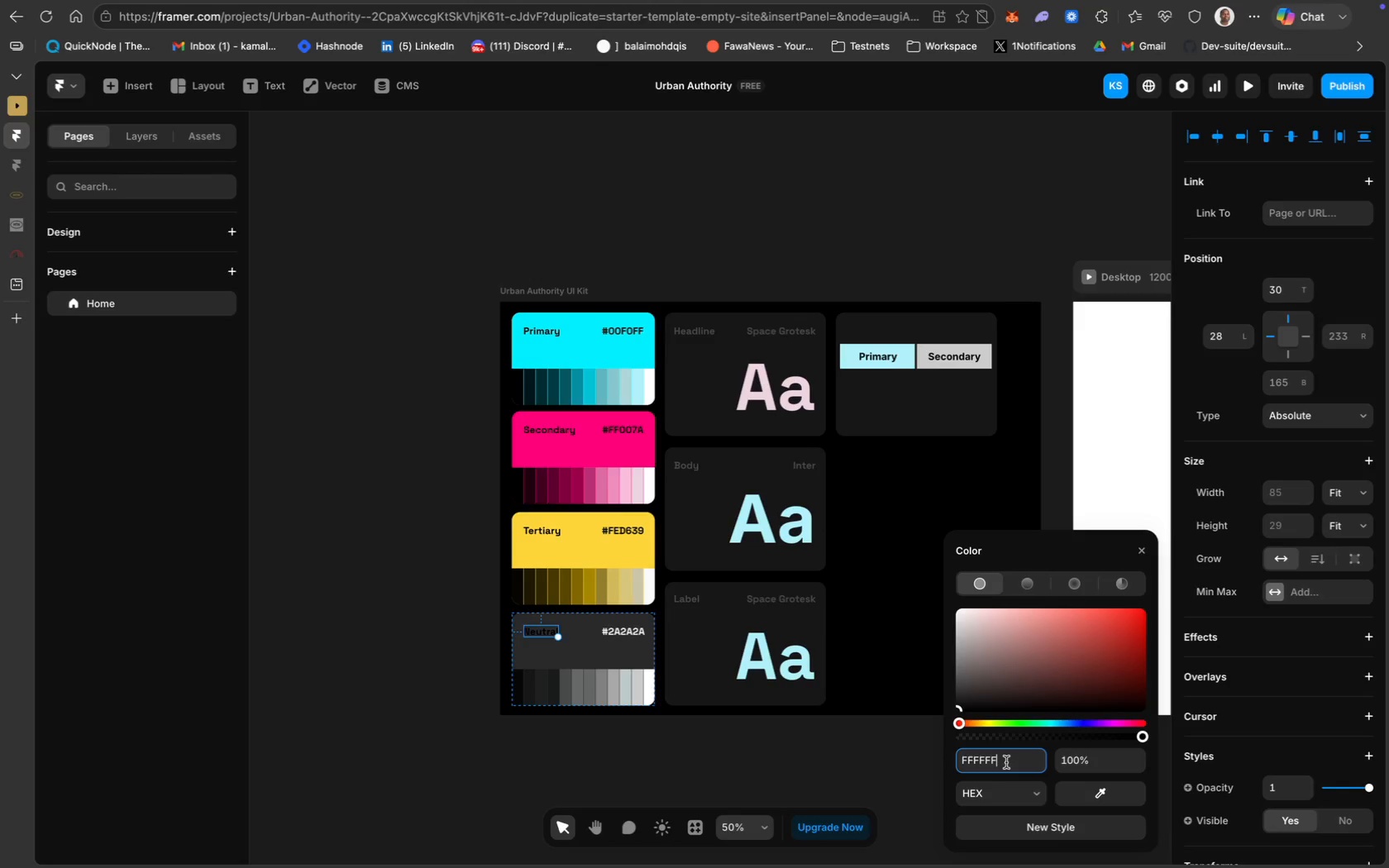 
key(Enter)
 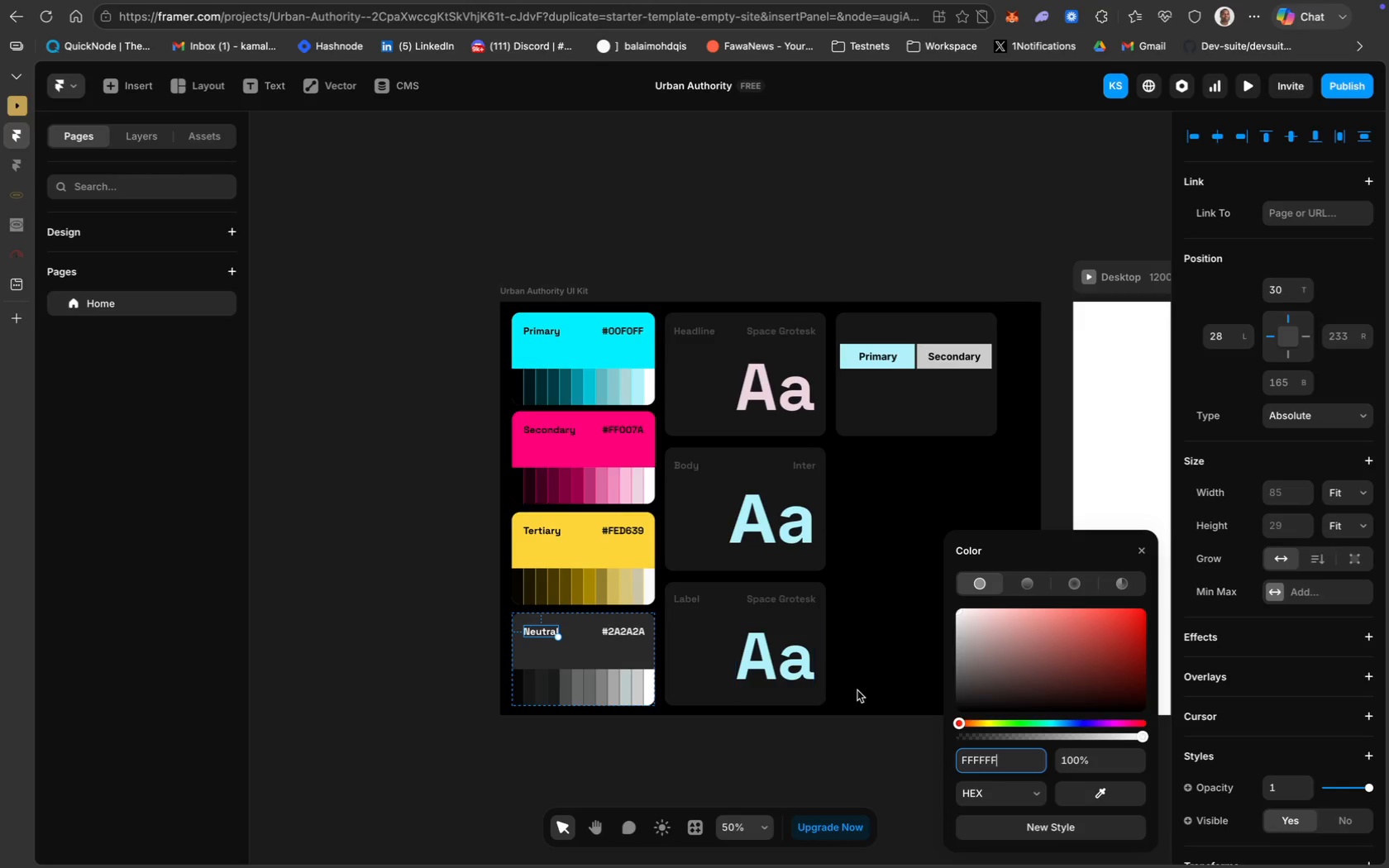 
left_click([884, 656])
 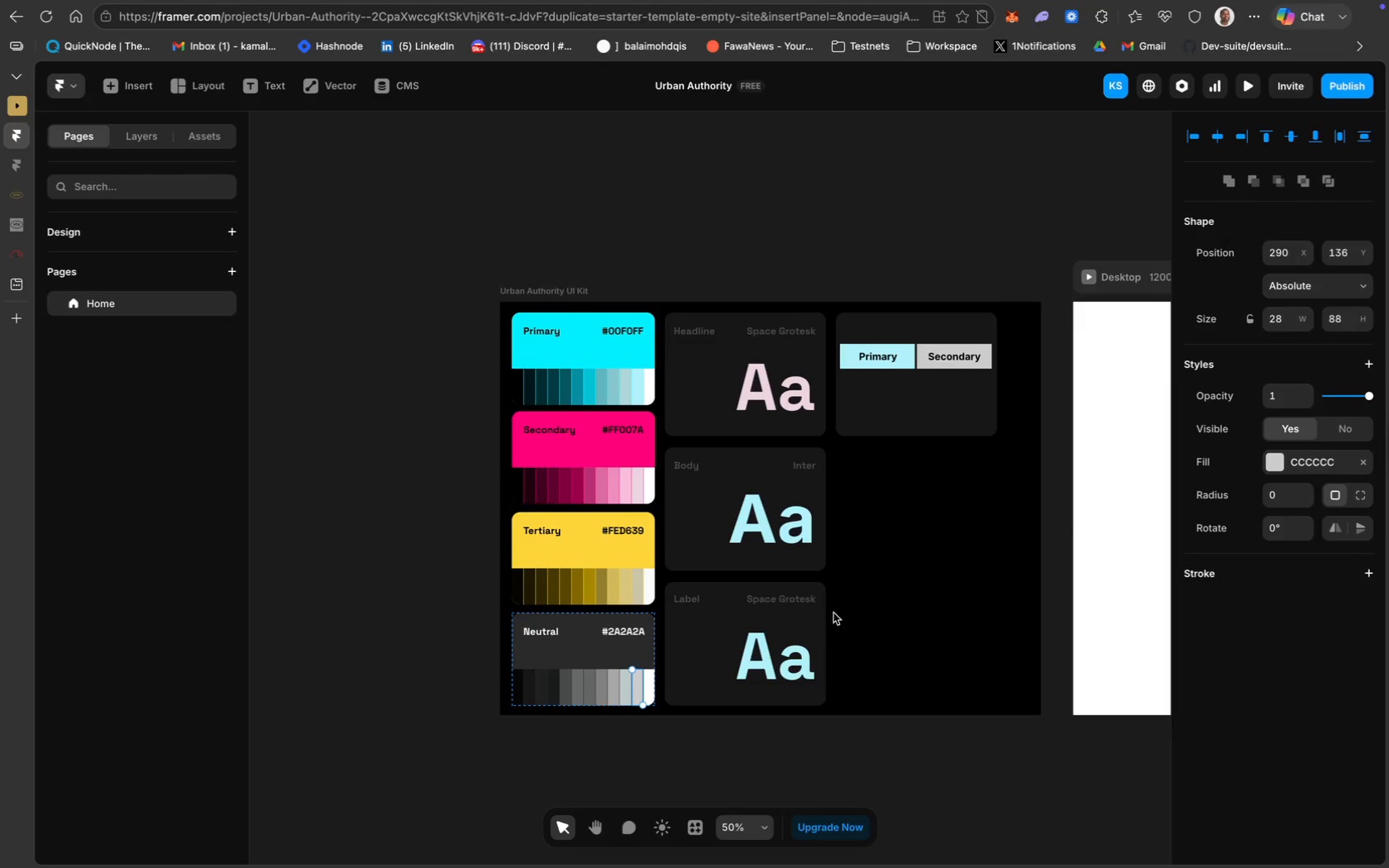 
left_click([1307, 467])
 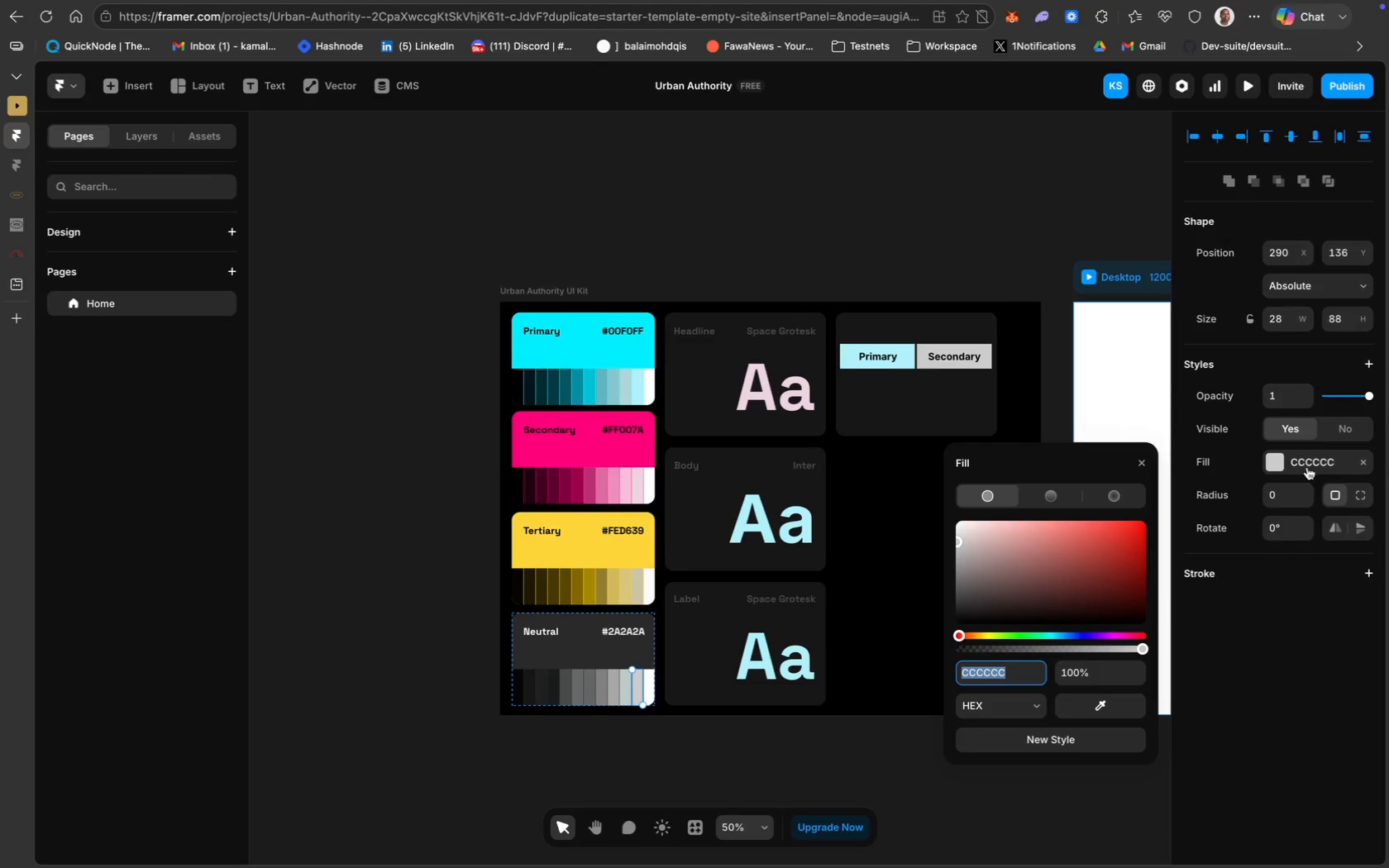 
key(Meta+C)
 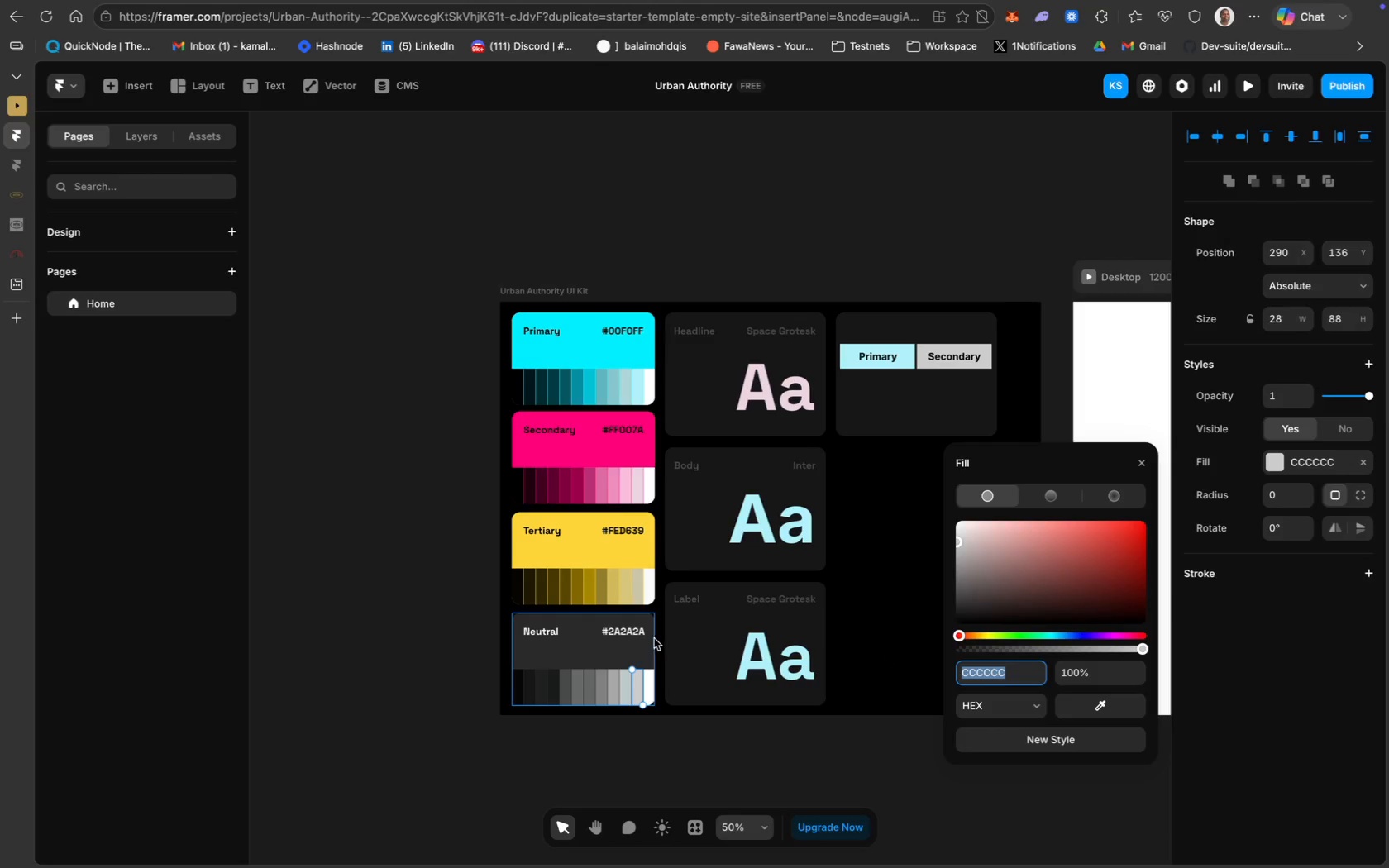 
left_click([634, 629])
 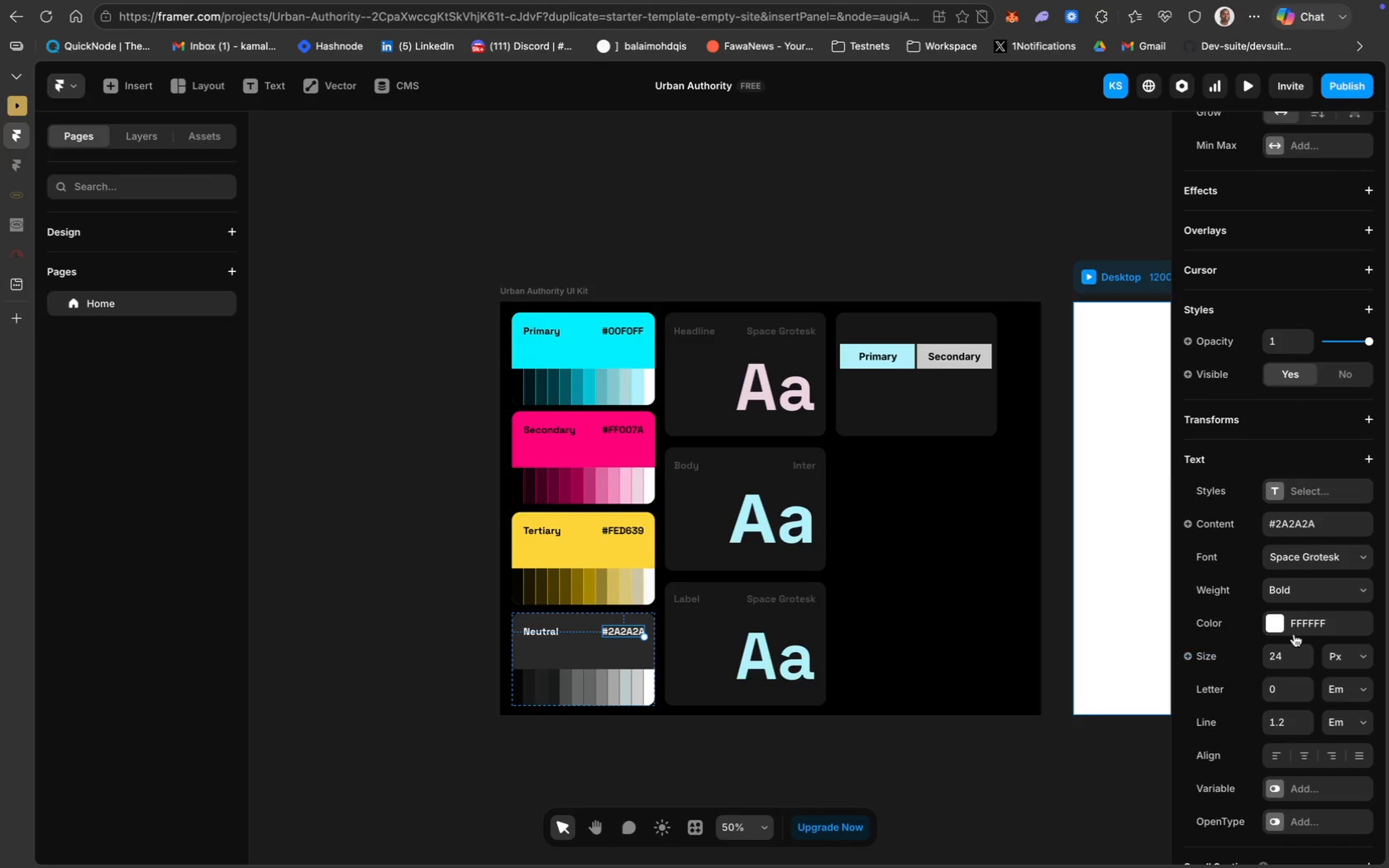 
left_click([1305, 627])
 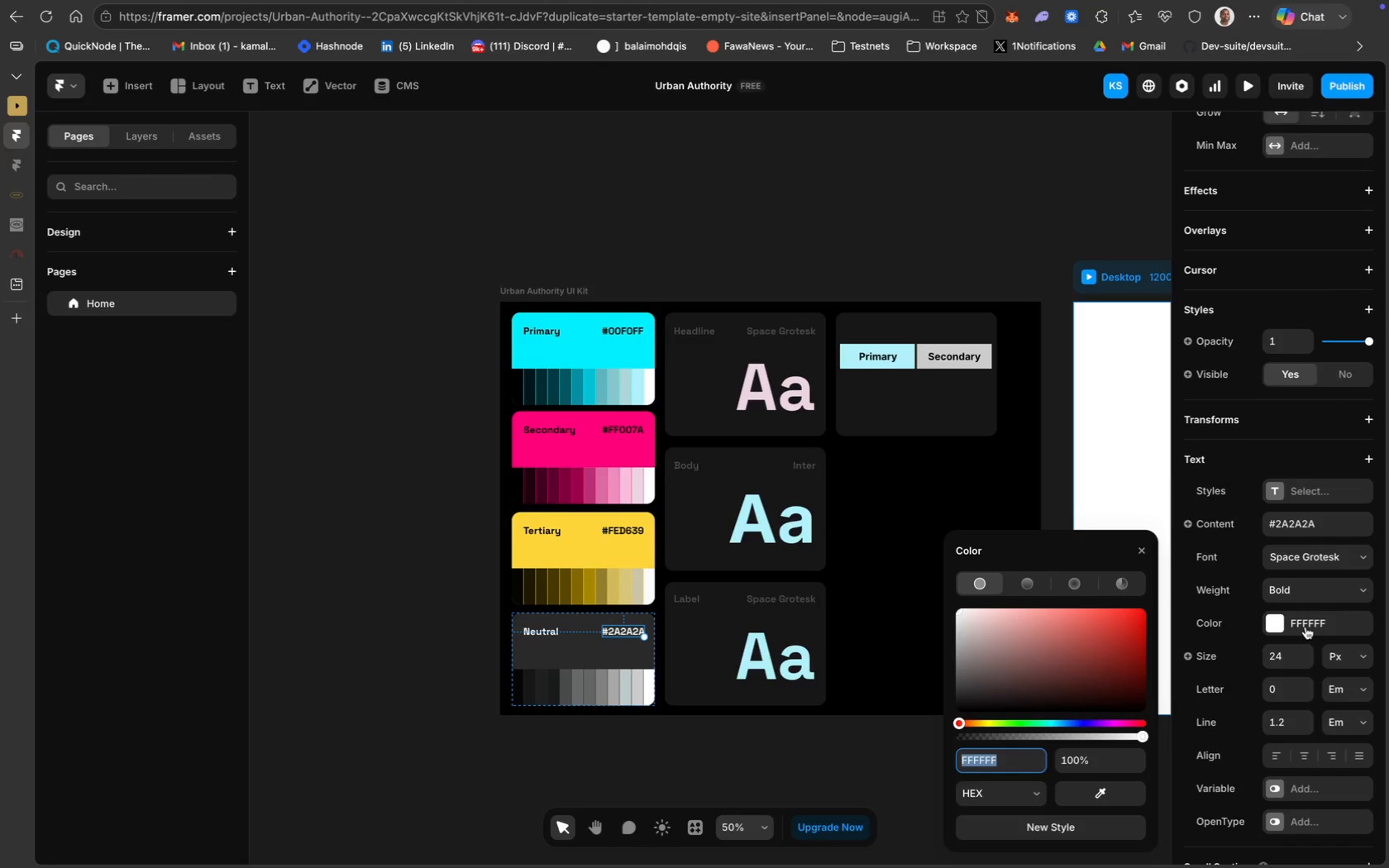 
key(Meta+V)
 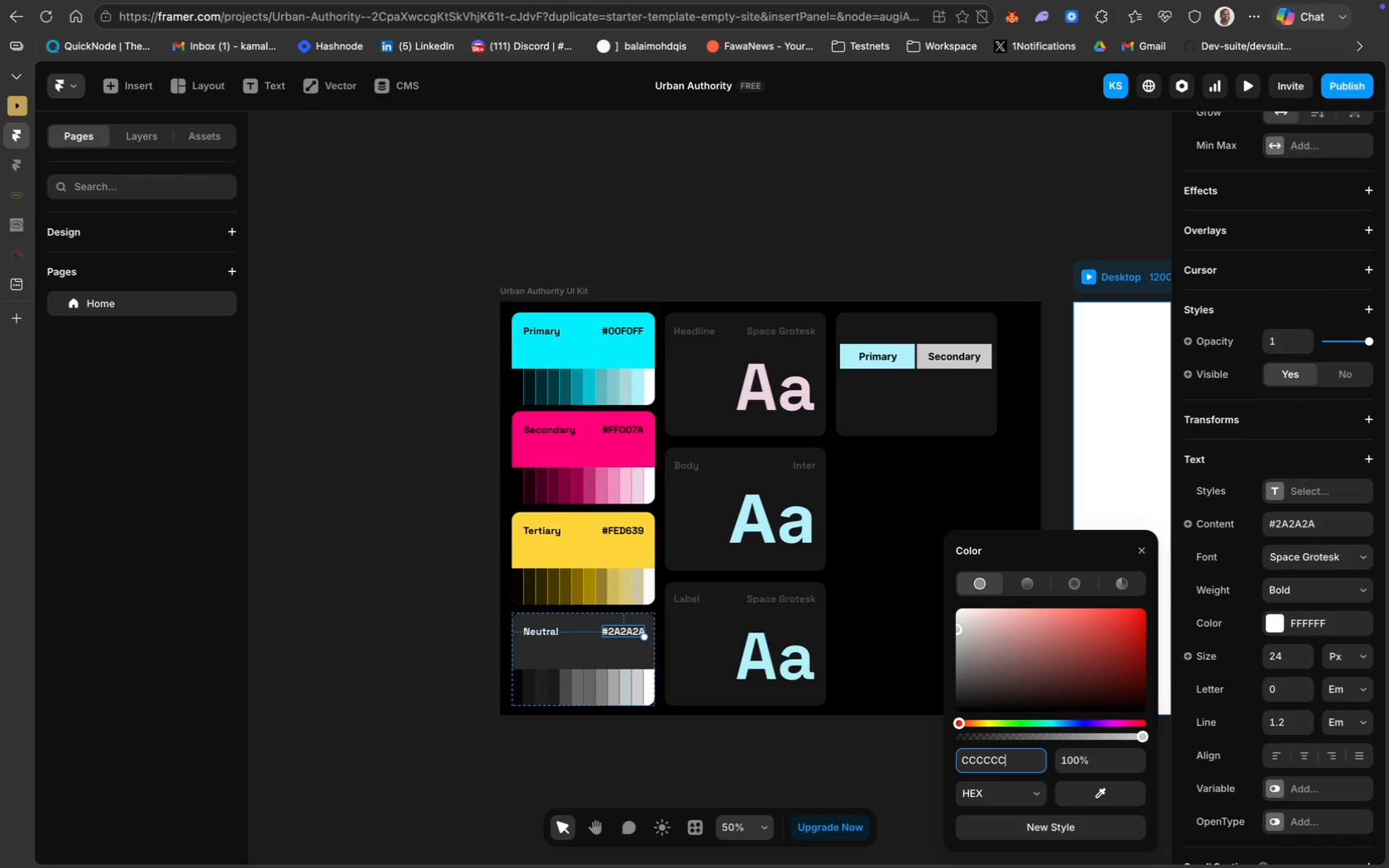 
key(Enter)
 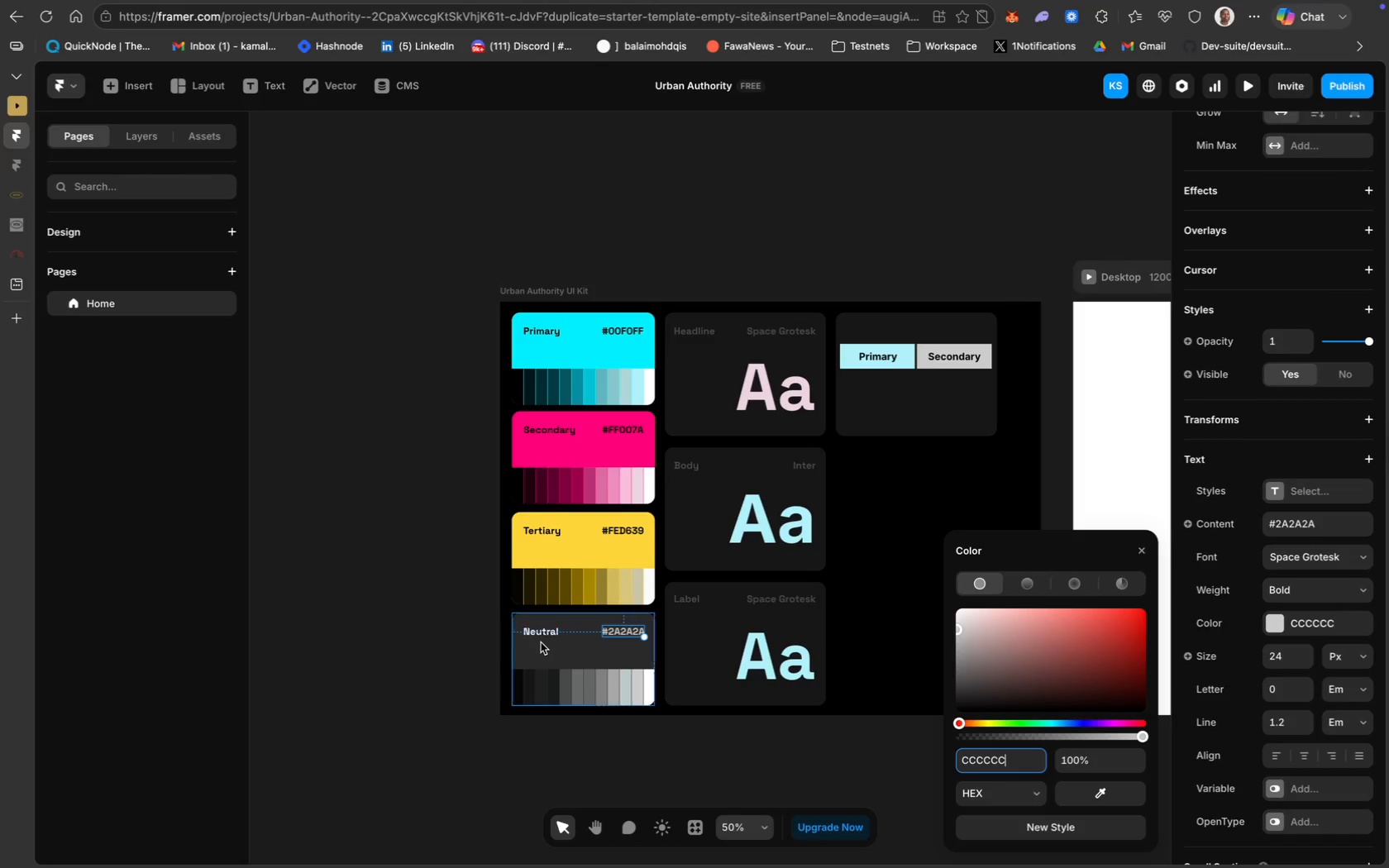 
left_click([541, 635])
 